 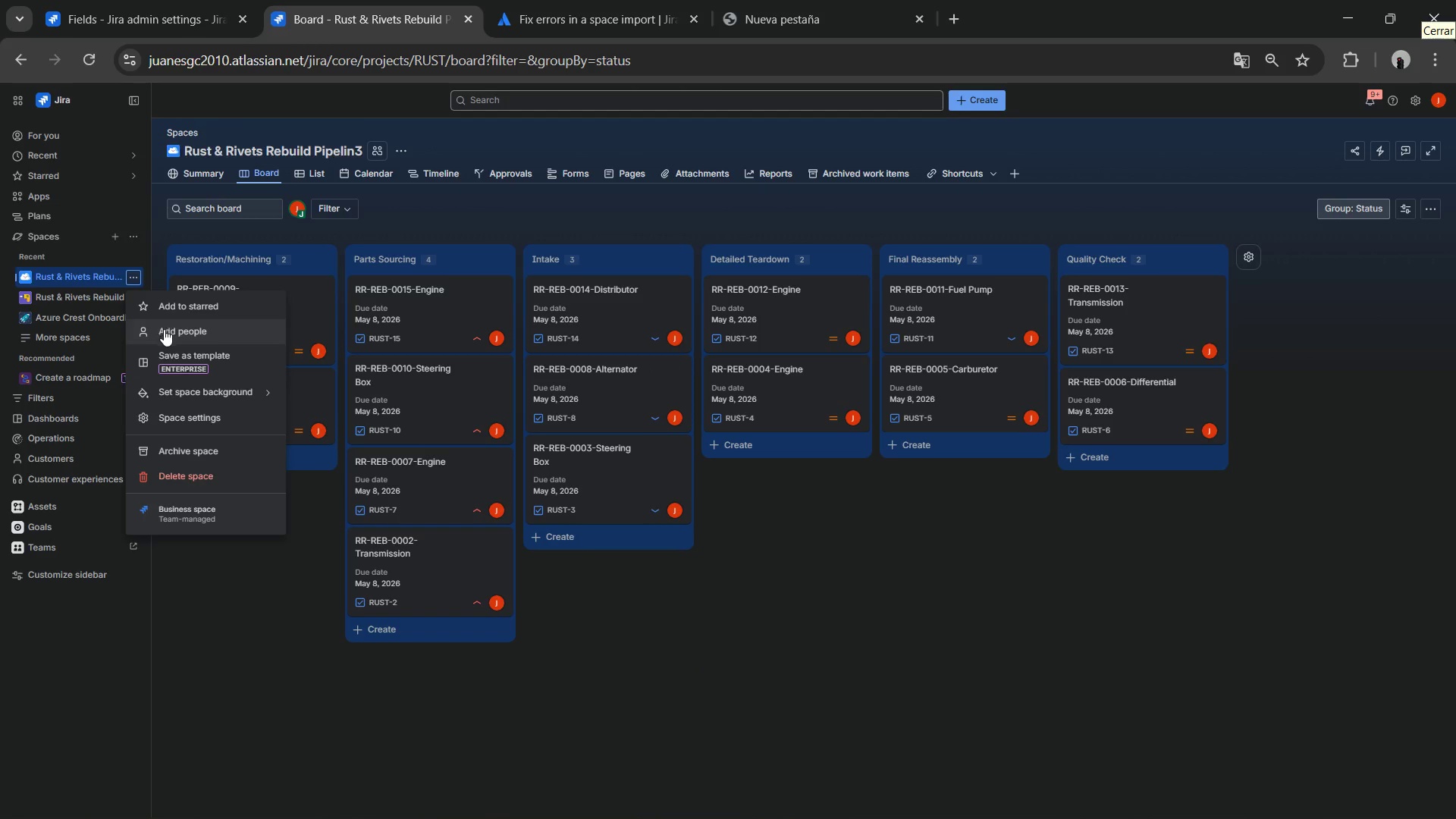 
left_click([213, 417])
 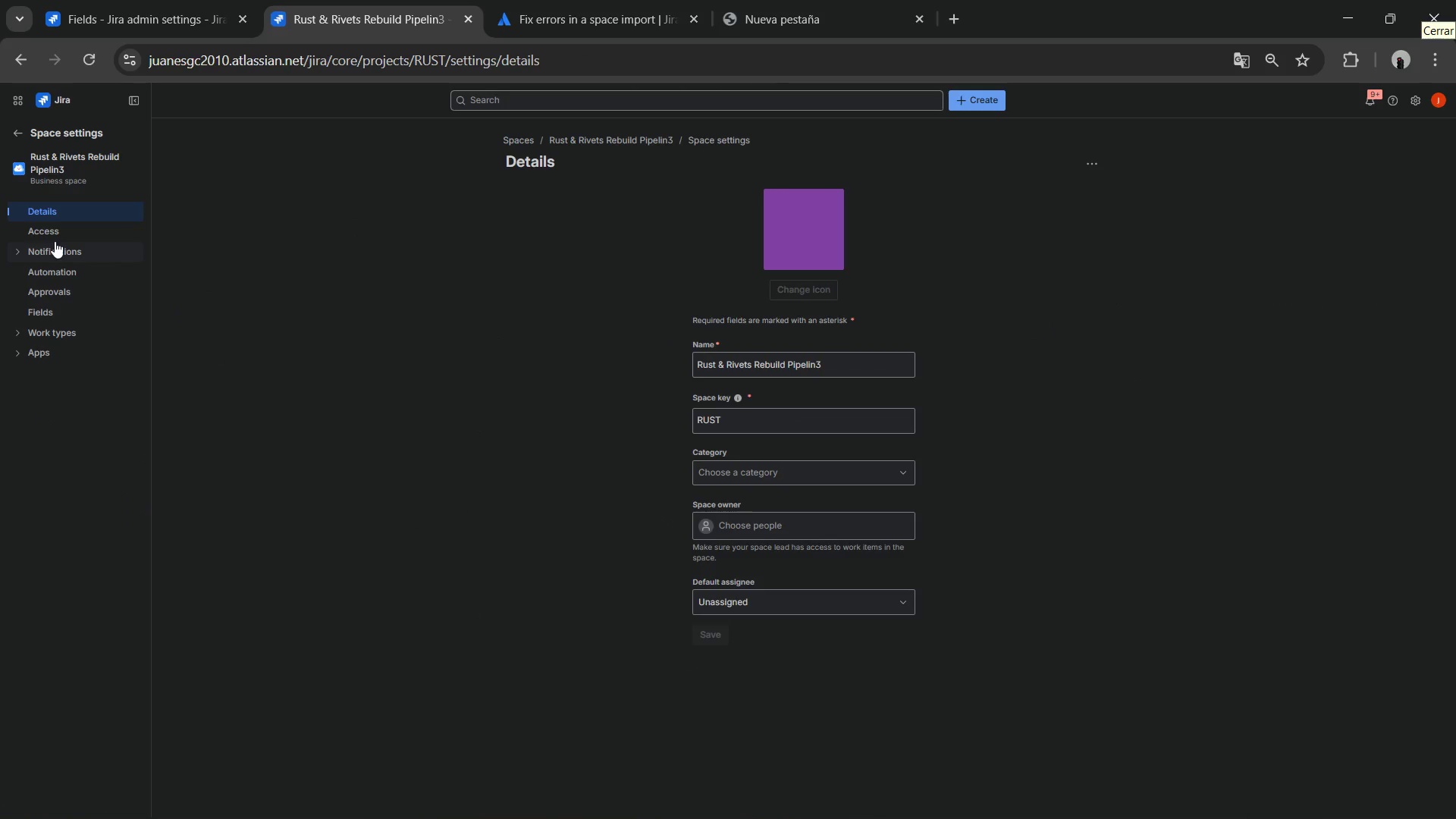 
left_click([80, 275])
 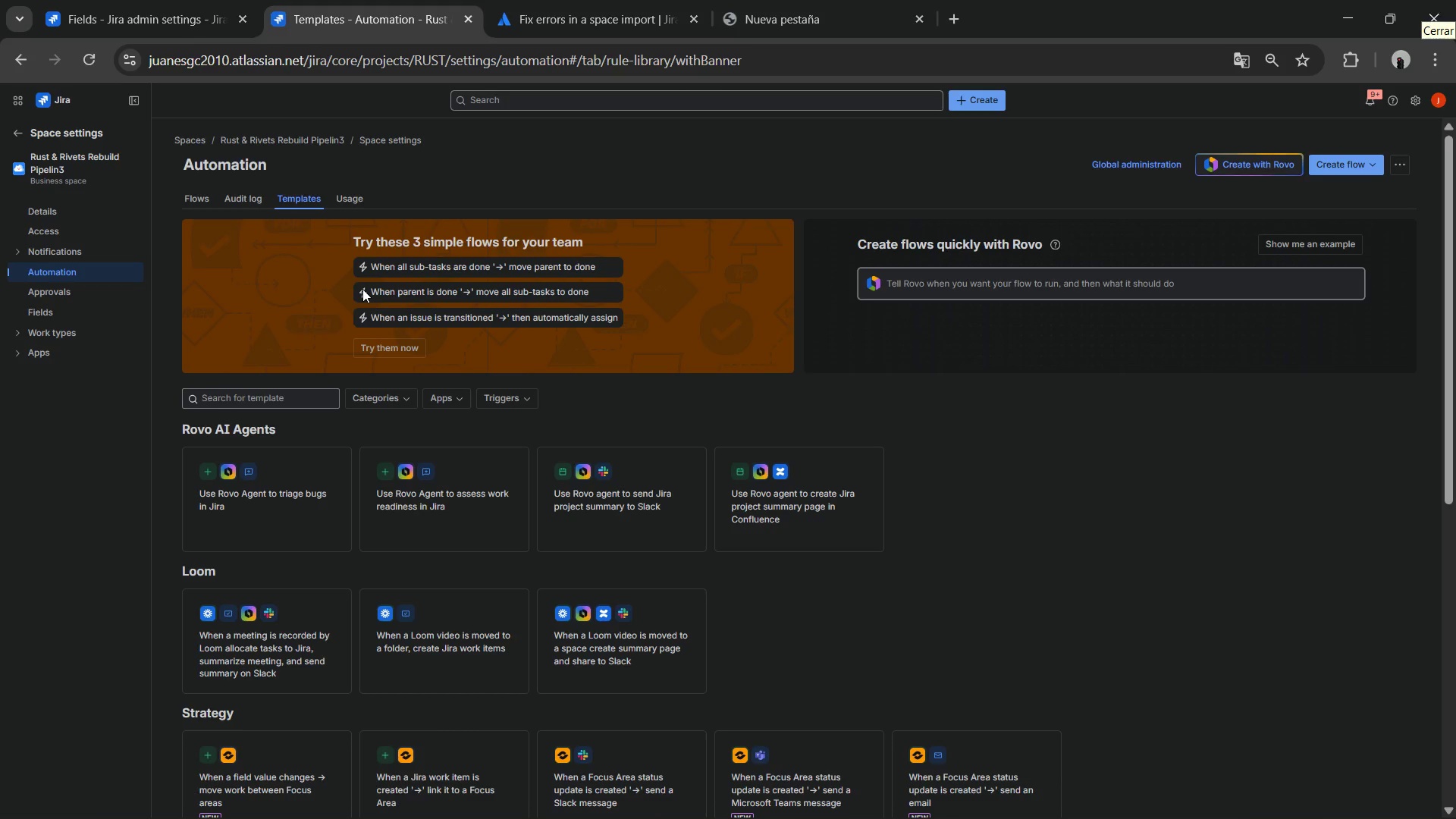 
wait(18.44)
 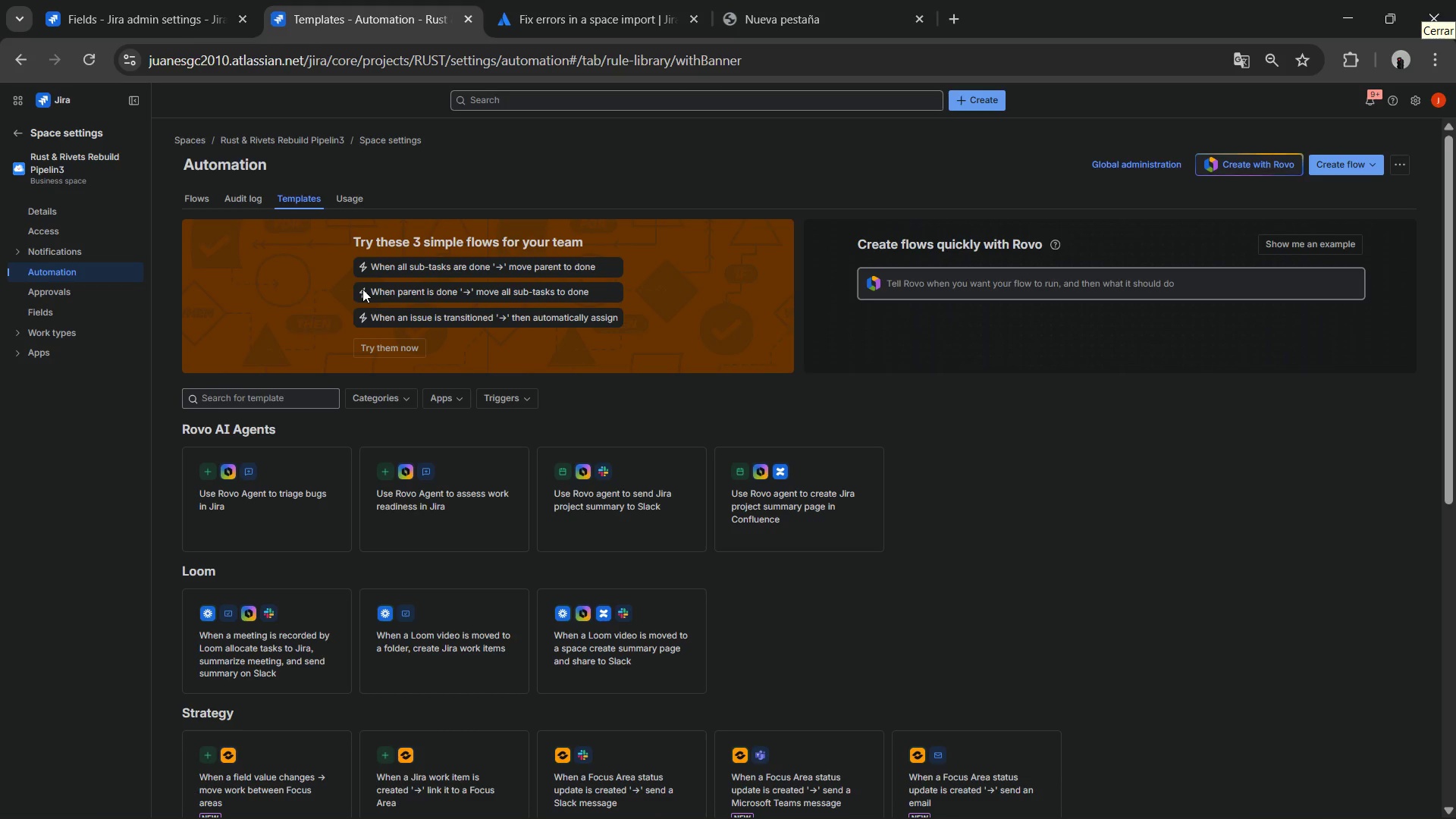 
left_click([1351, 155])
 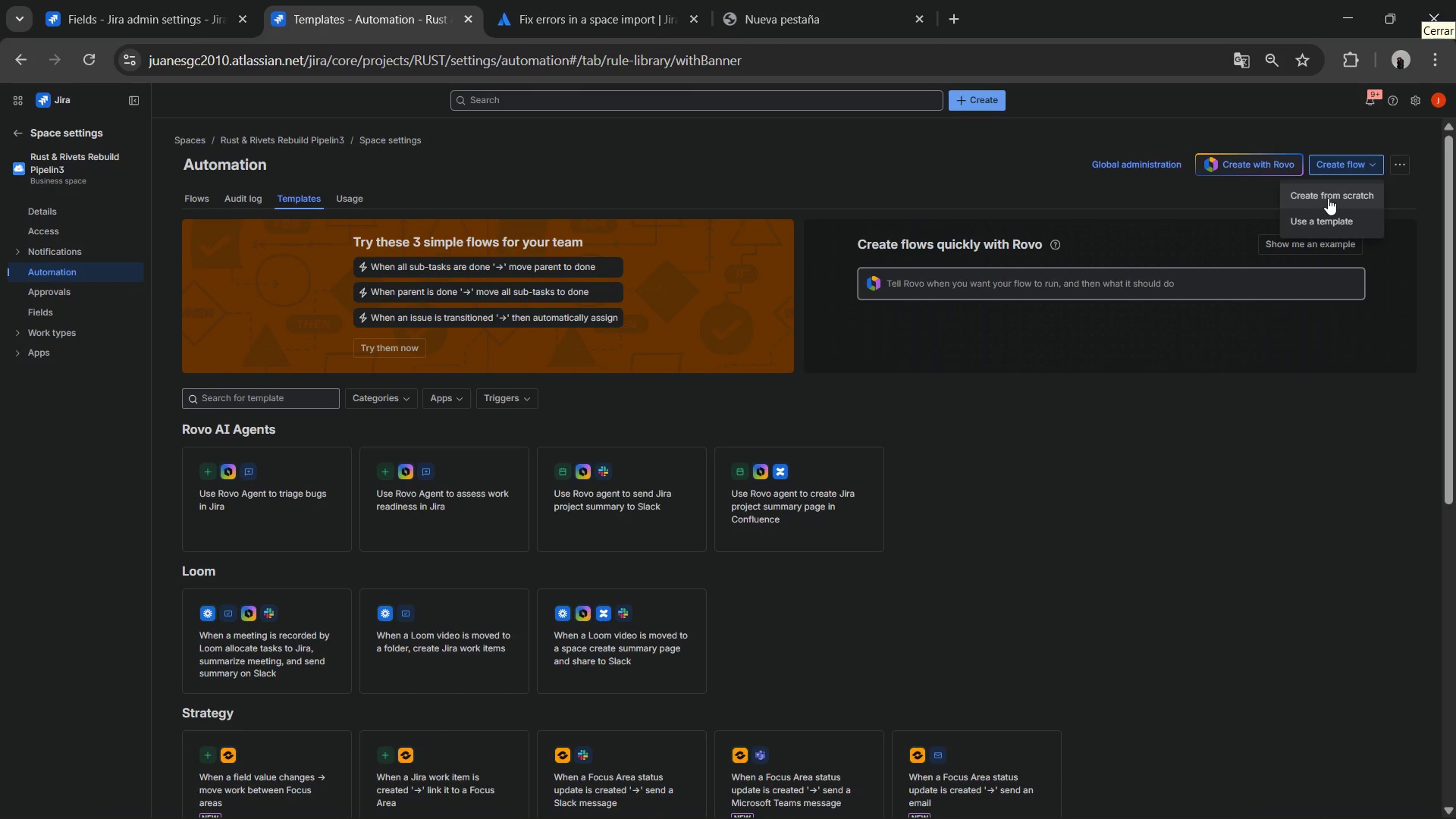 
wait(6.64)
 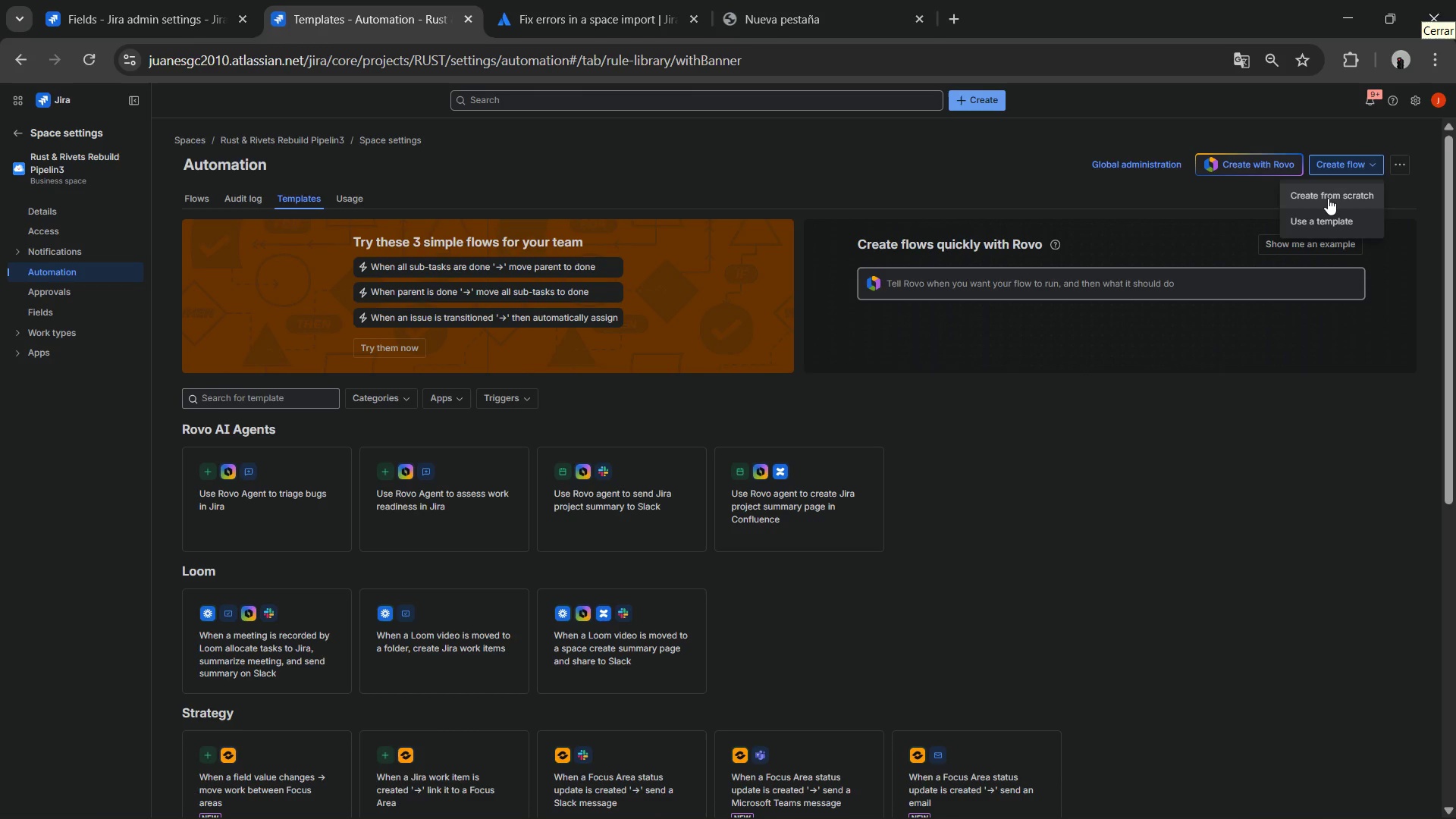 
left_click([1323, 204])
 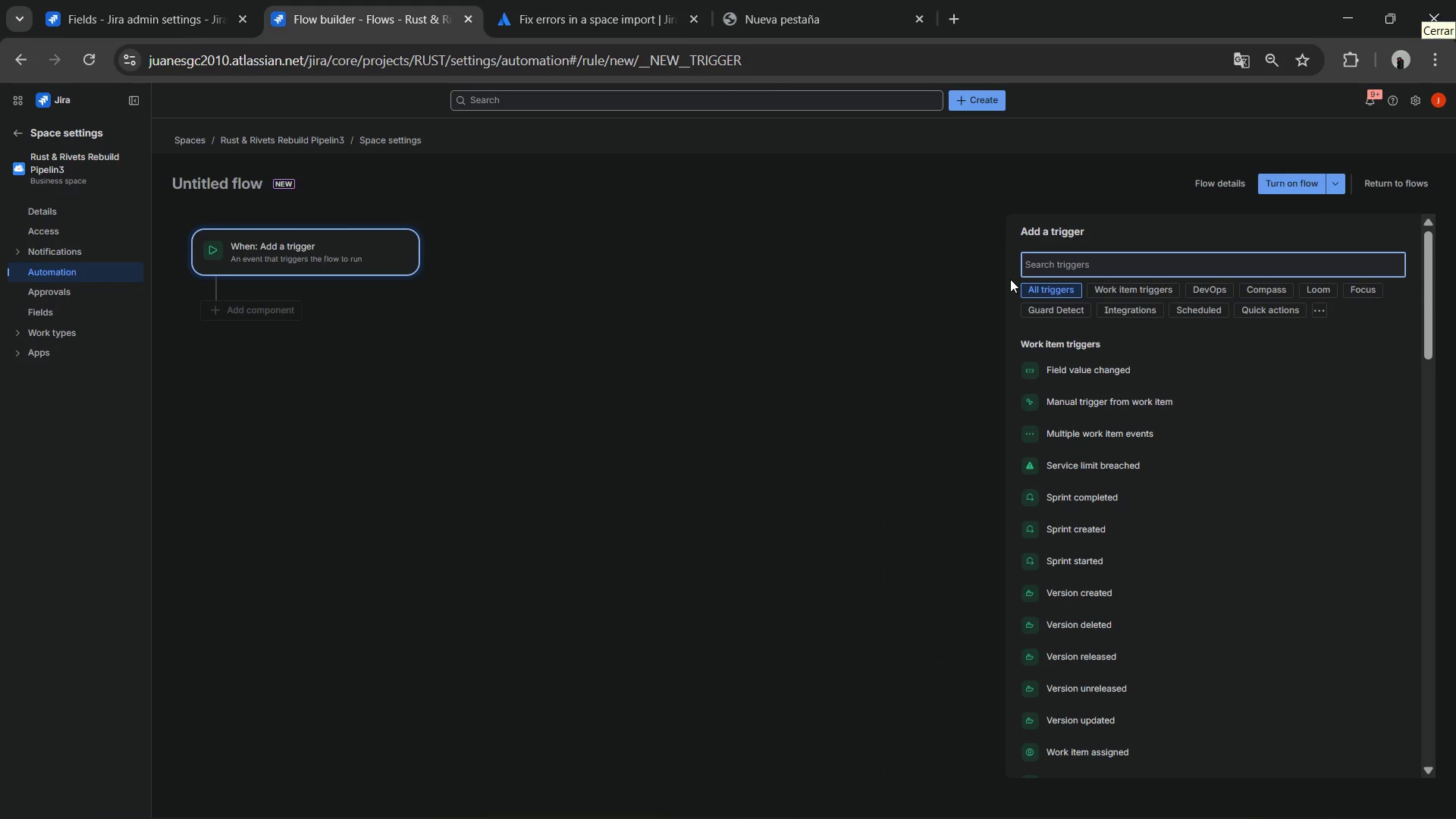 
left_click([1068, 261])
 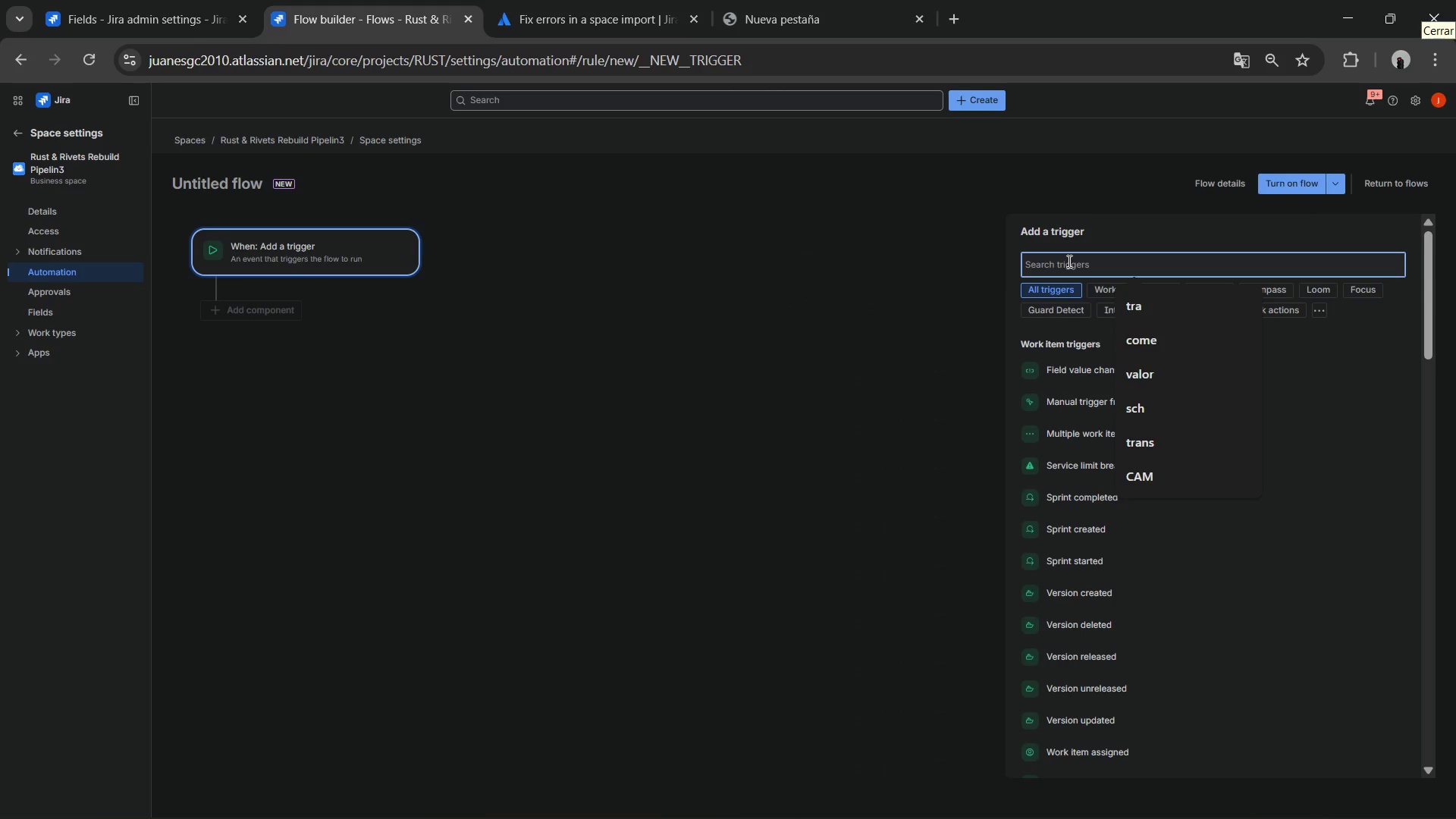 
type(tra)
 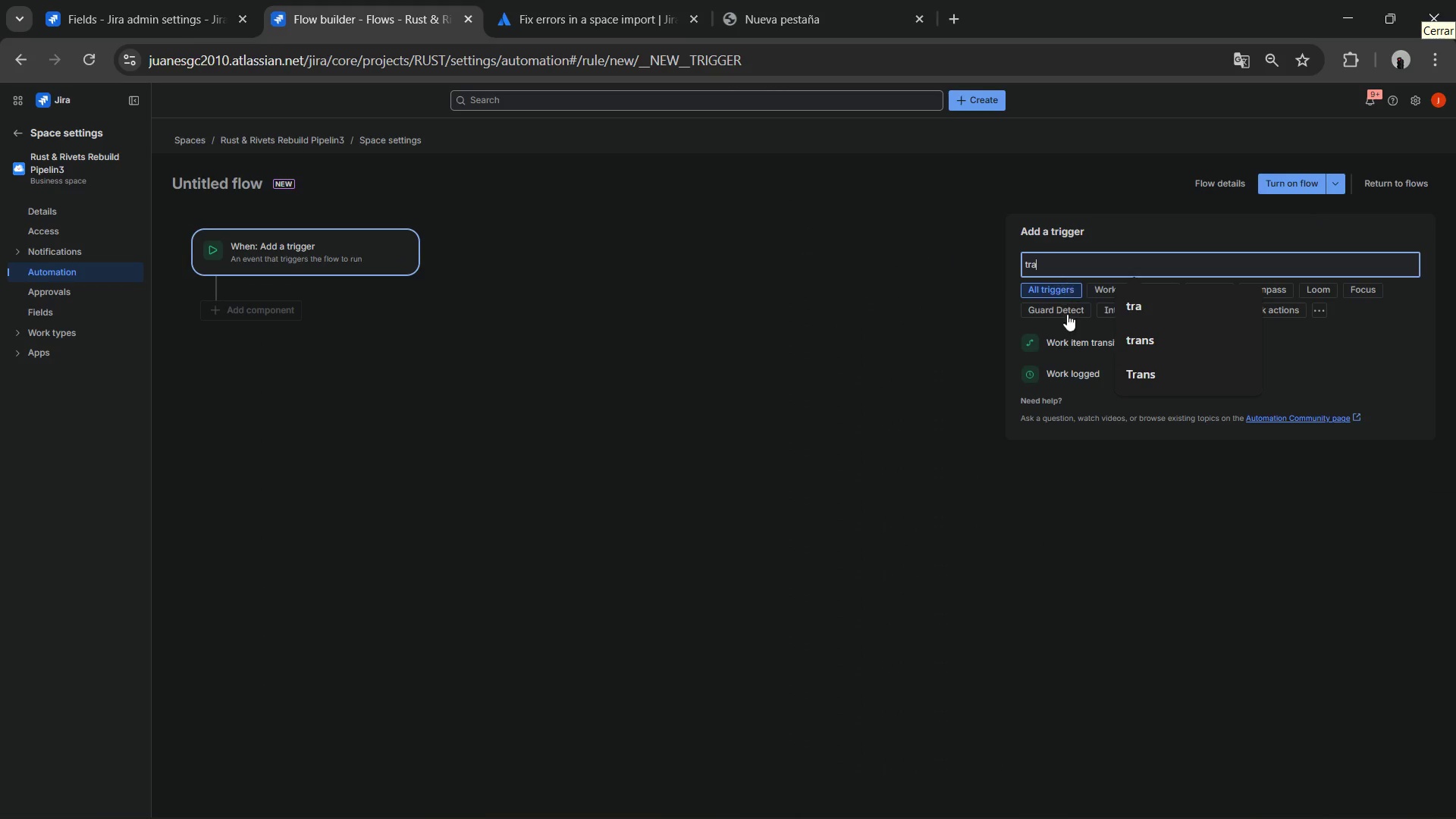 
left_click([1065, 333])
 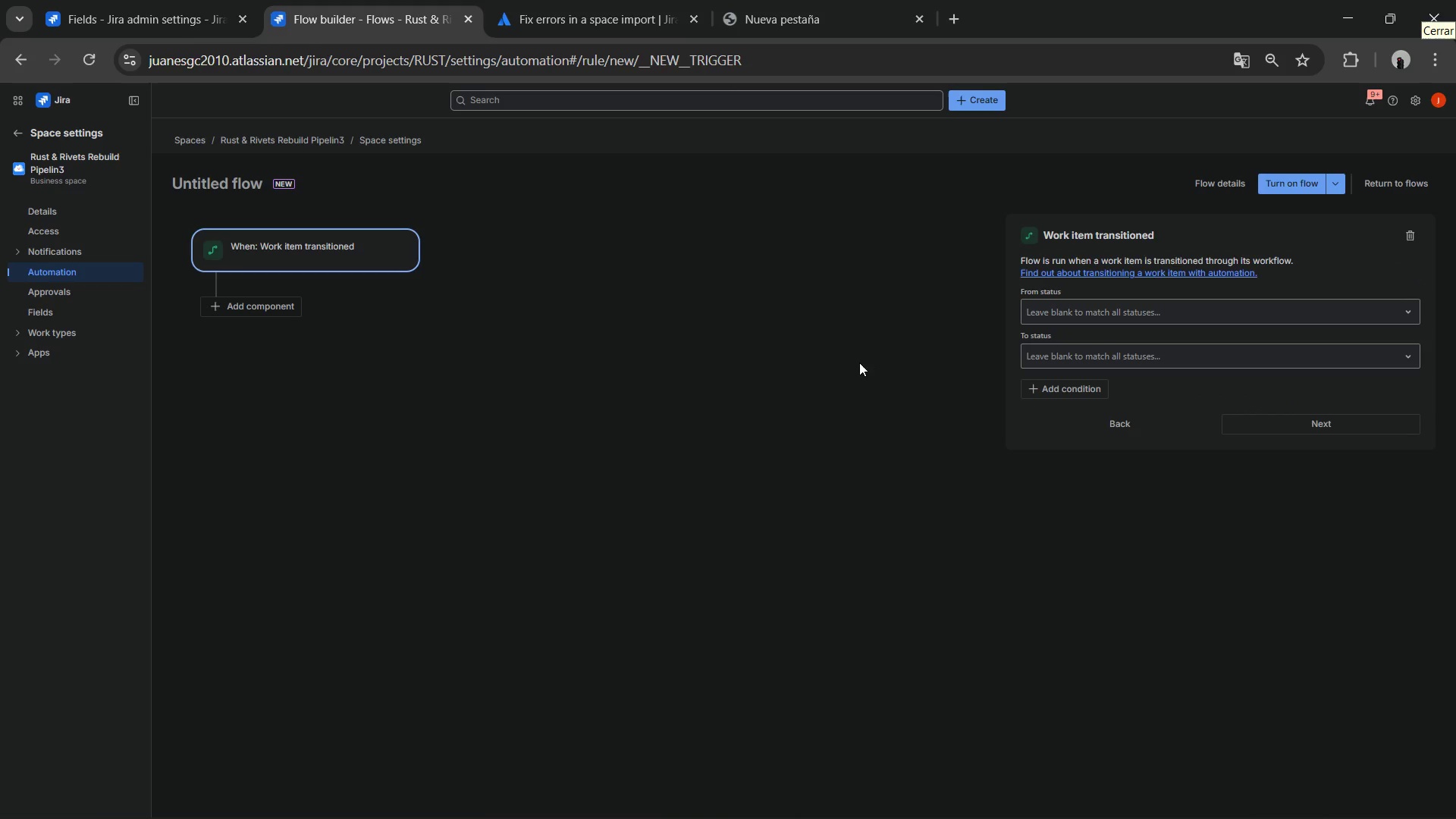 
wait(7.41)
 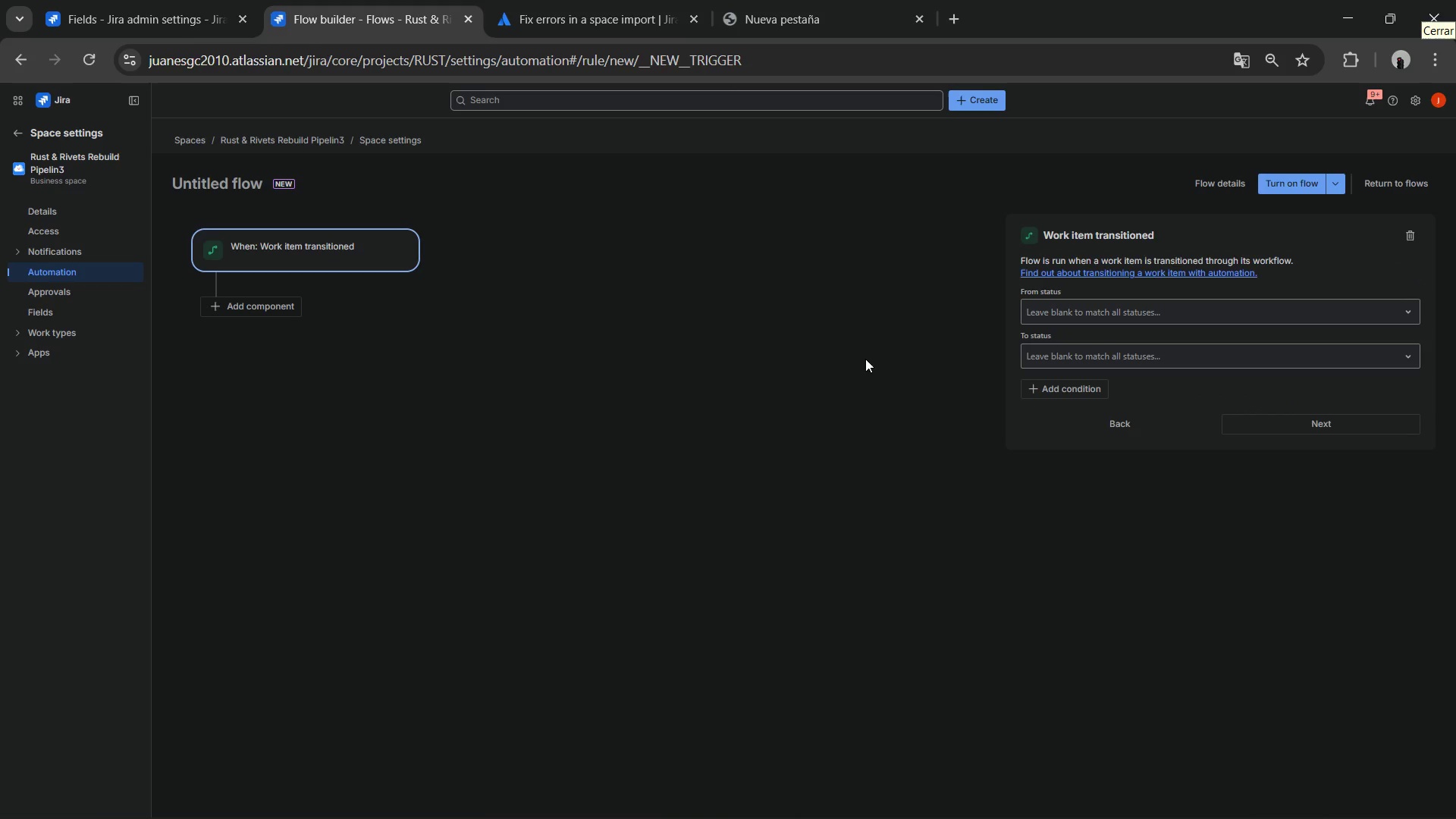 
left_click([1080, 347])
 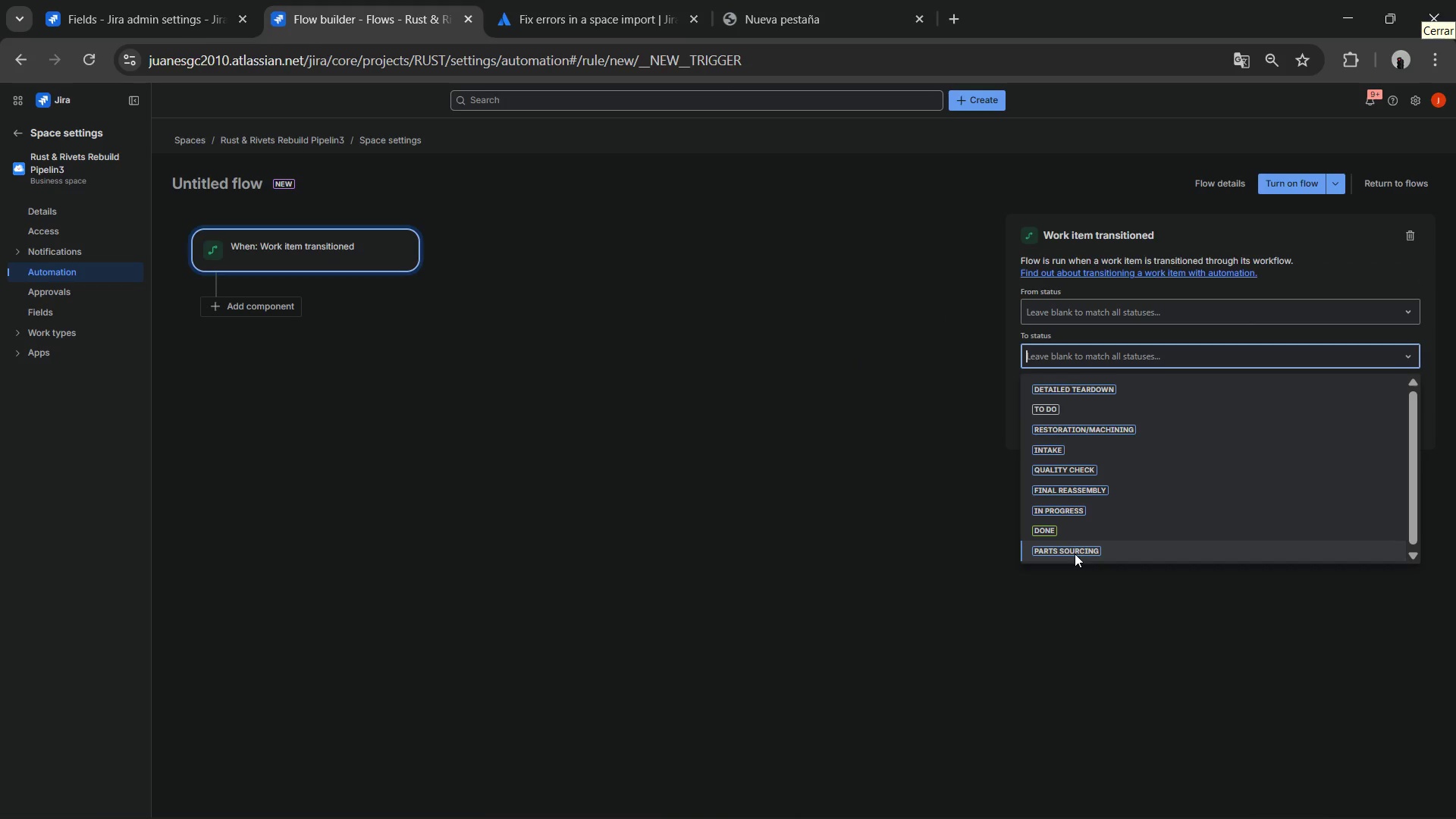 
left_click([1074, 554])
 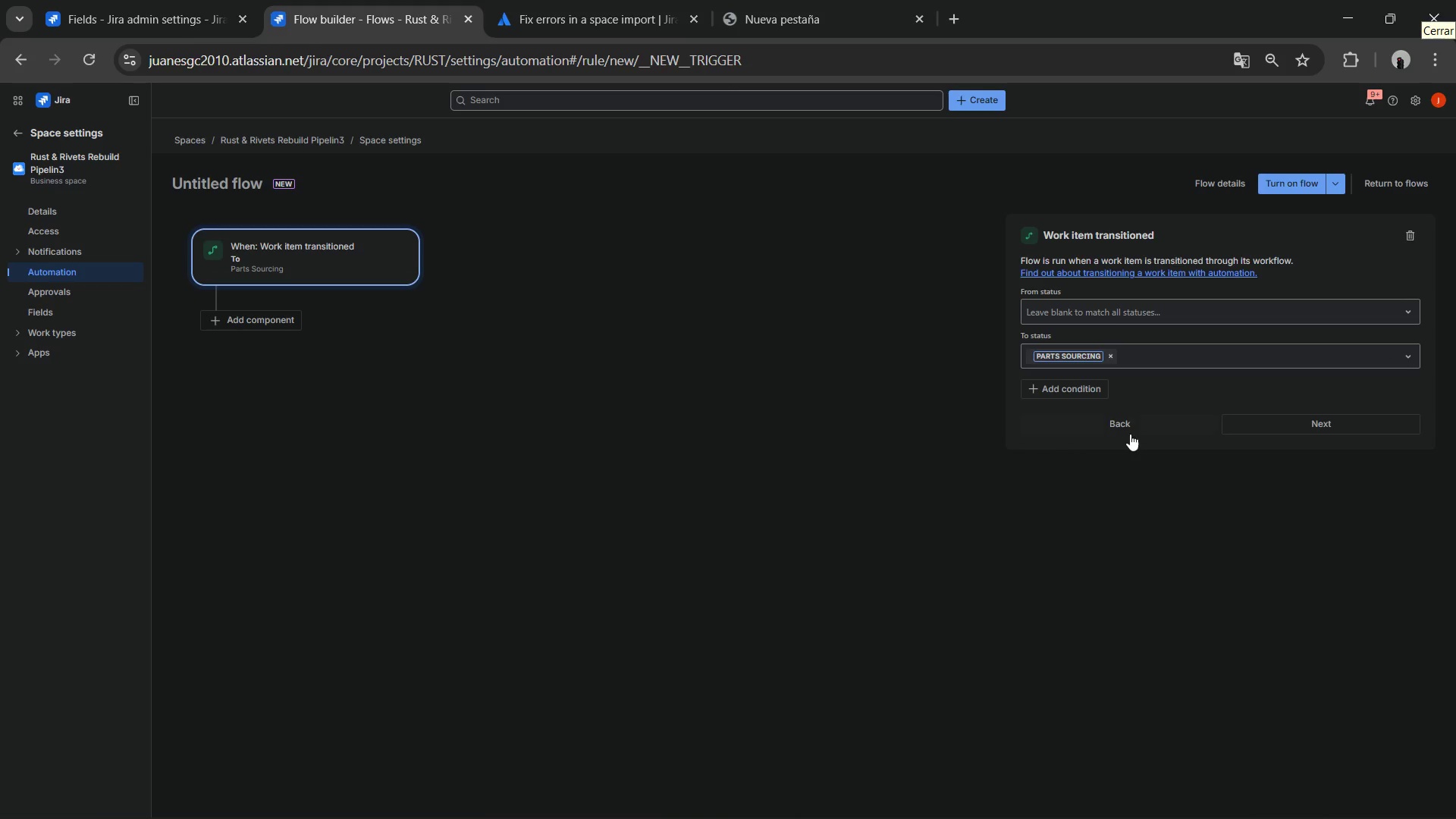 
wait(7.27)
 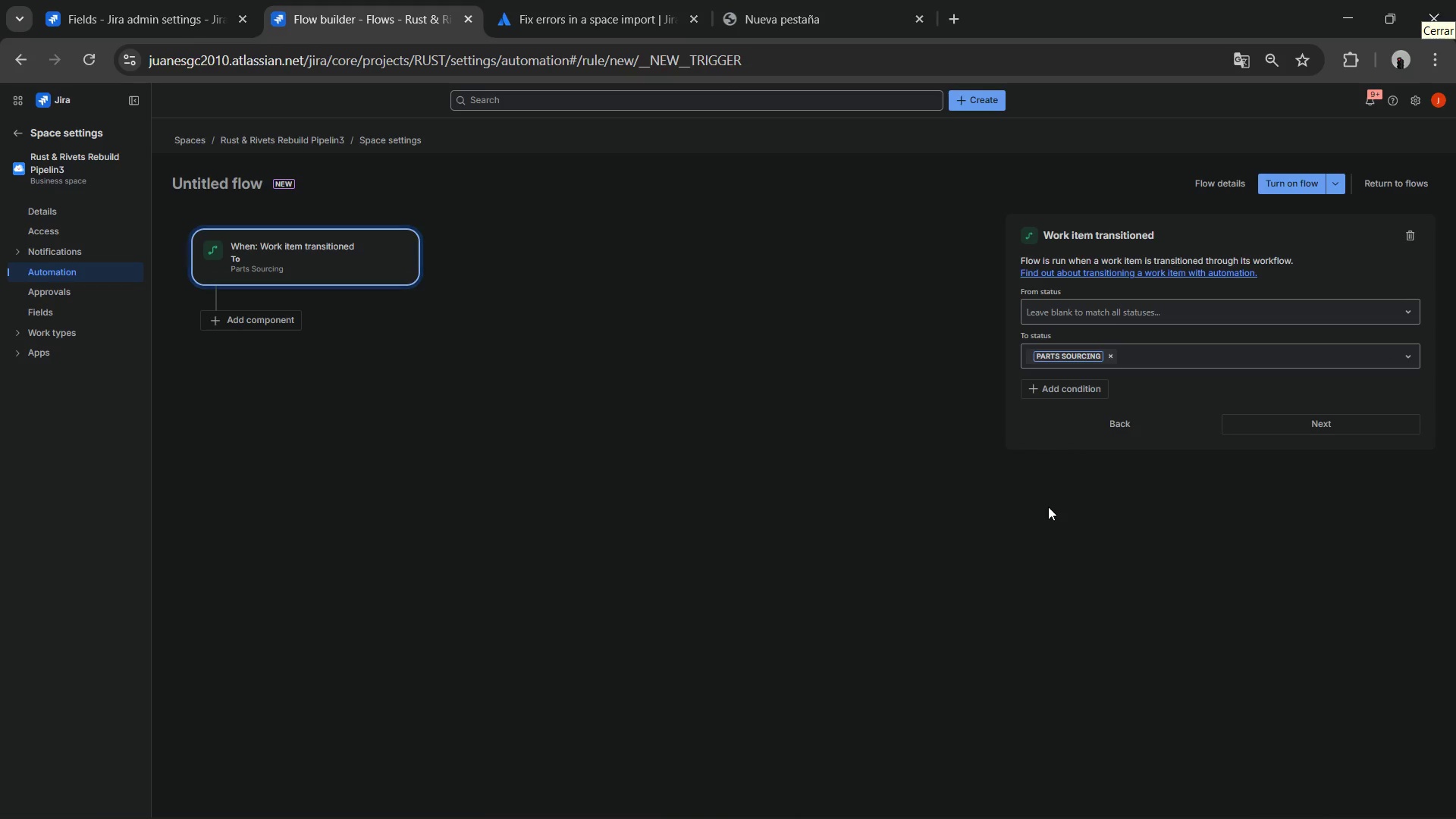 
left_click([1282, 424])
 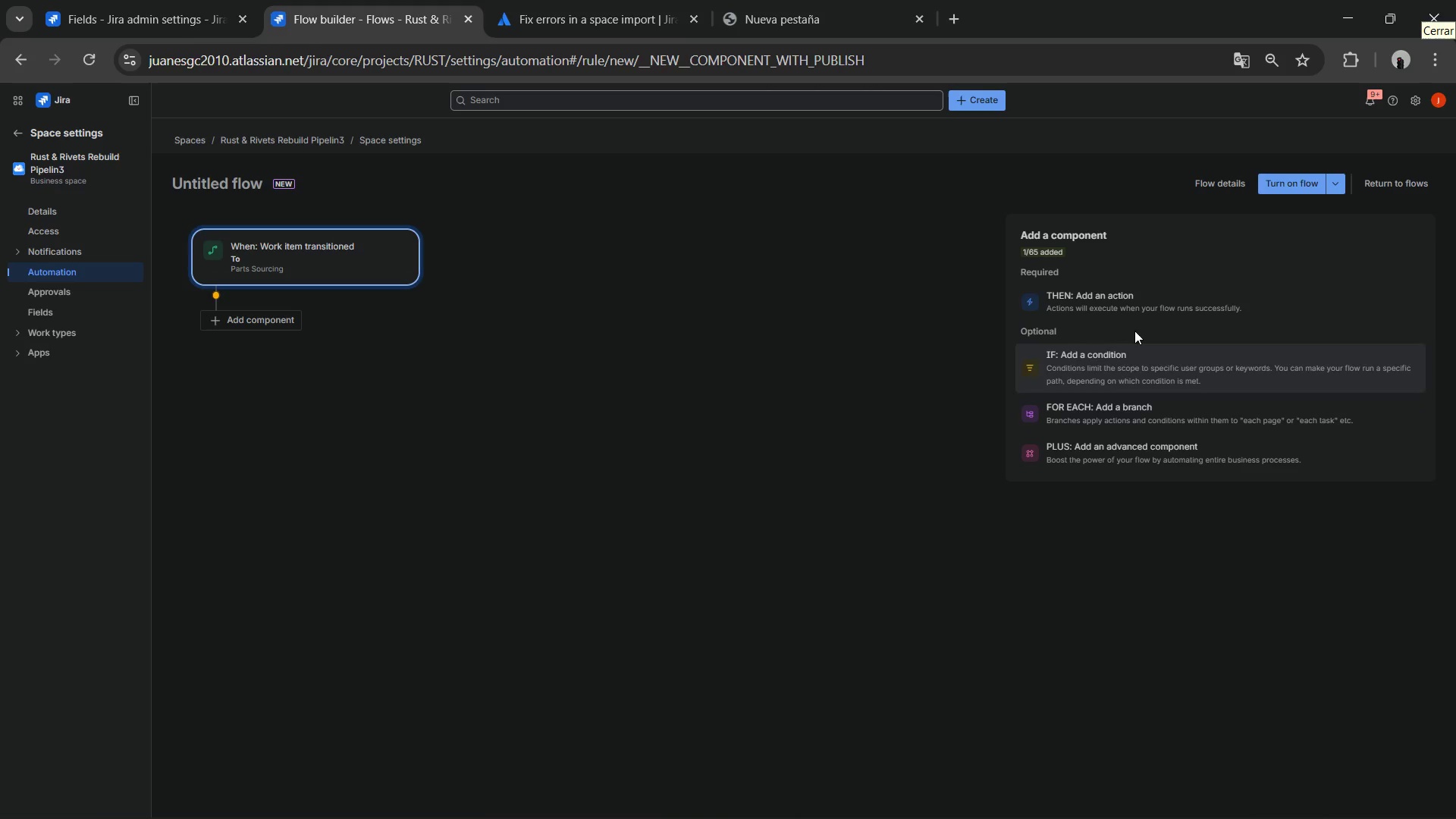 
left_click([1133, 308])
 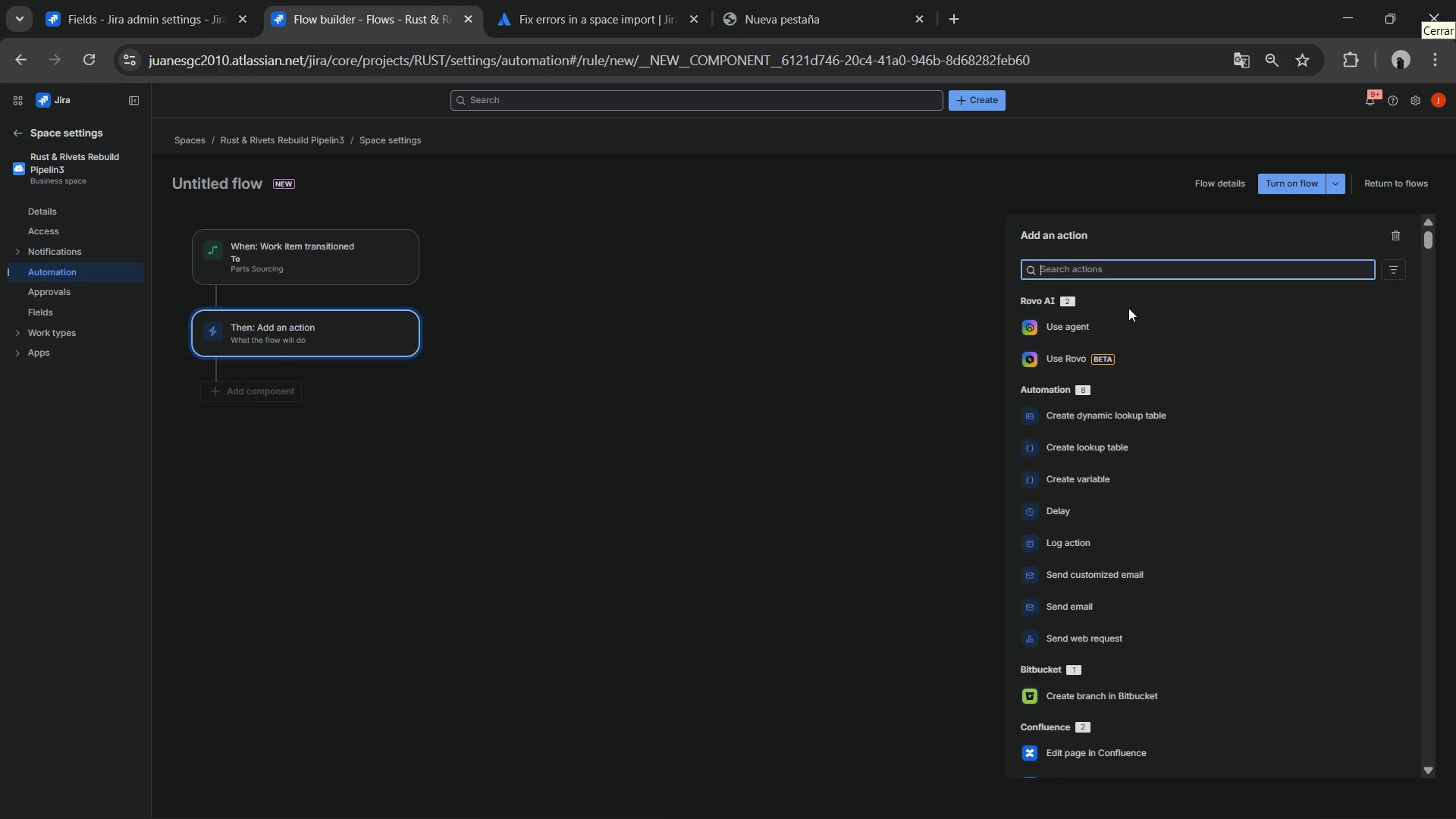 
left_click([1102, 271])
 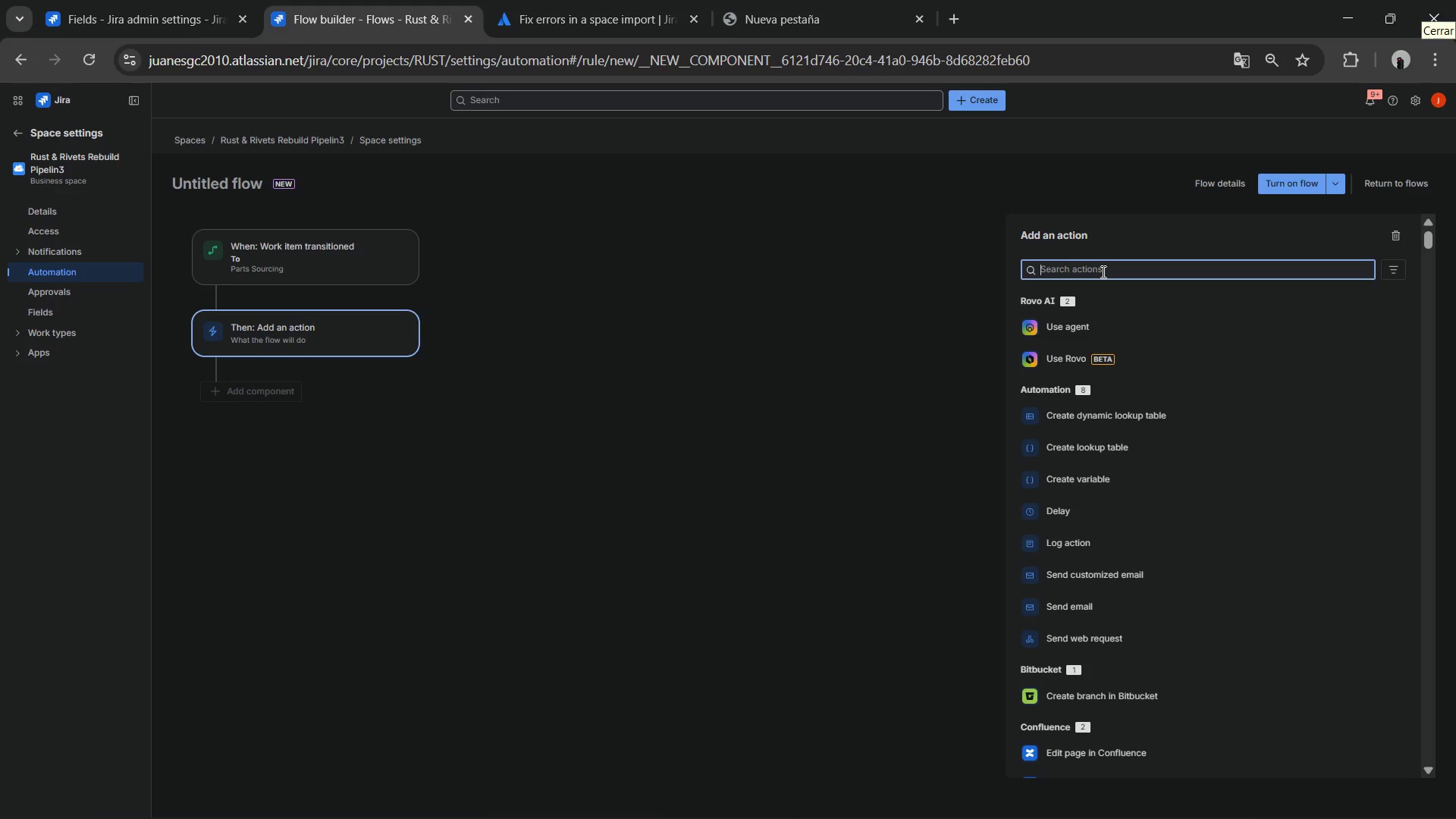 
type(edi)
 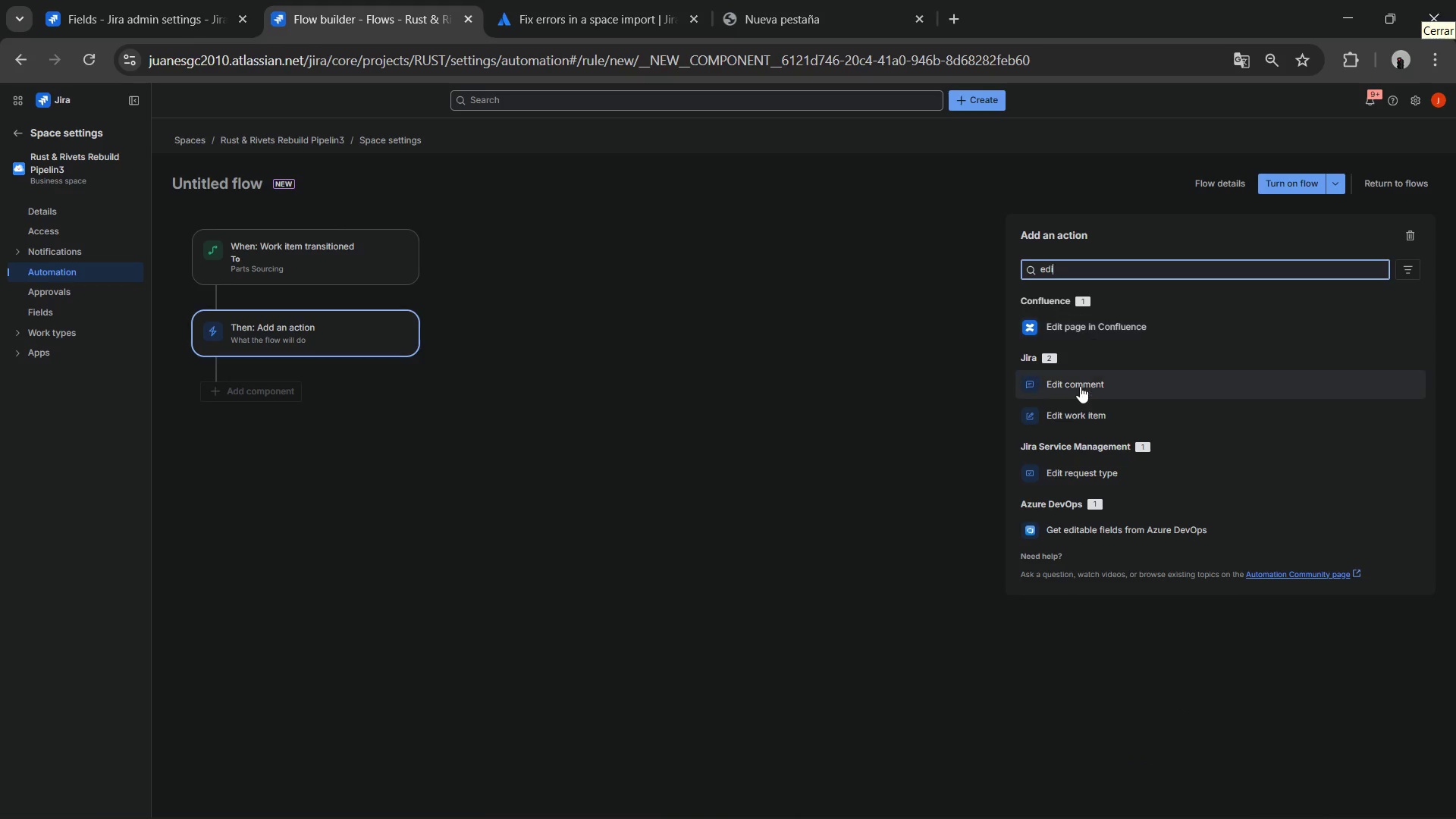 
left_click([1082, 408])
 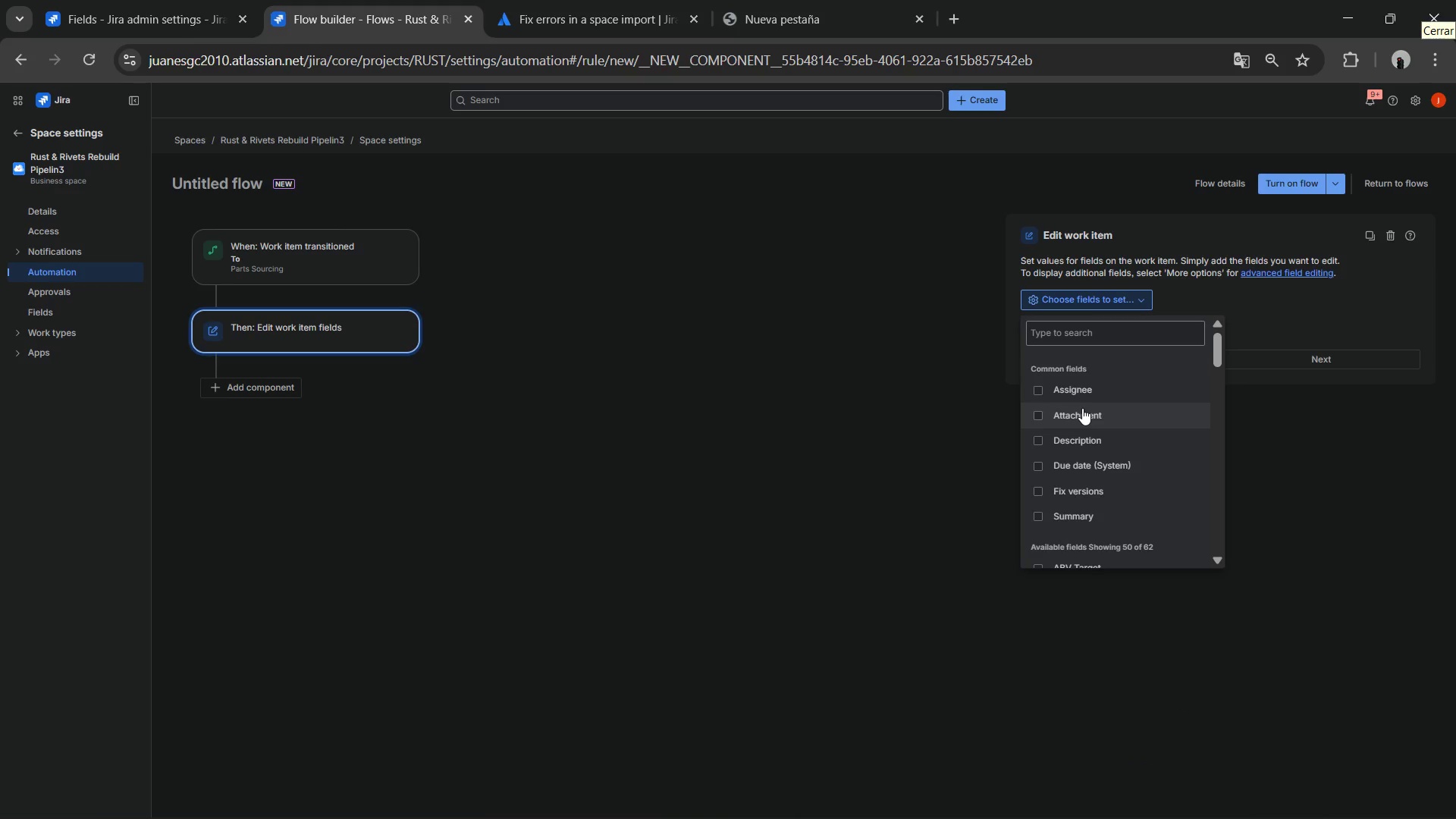 
wait(5.8)
 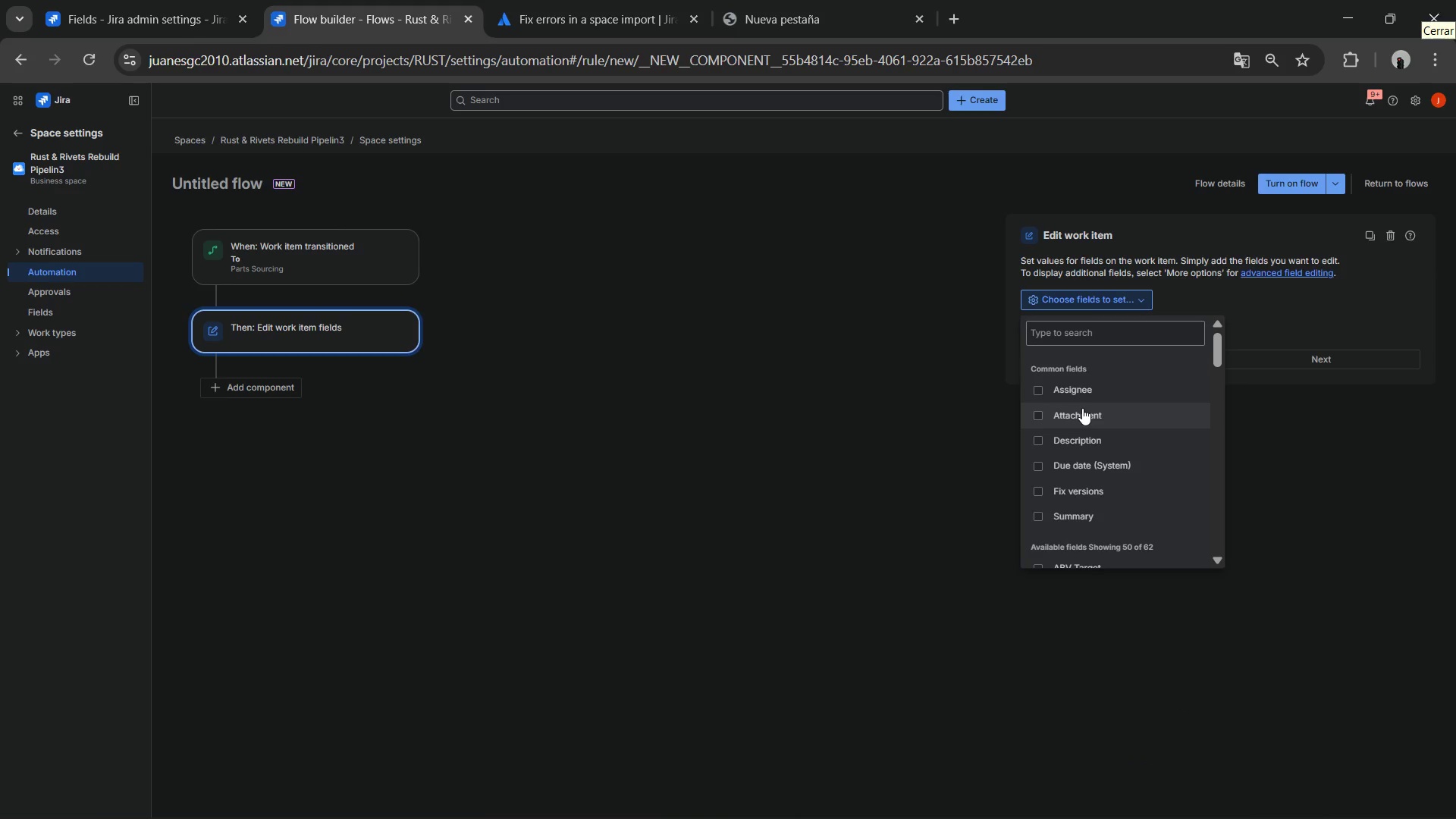 
left_click([1071, 332])
 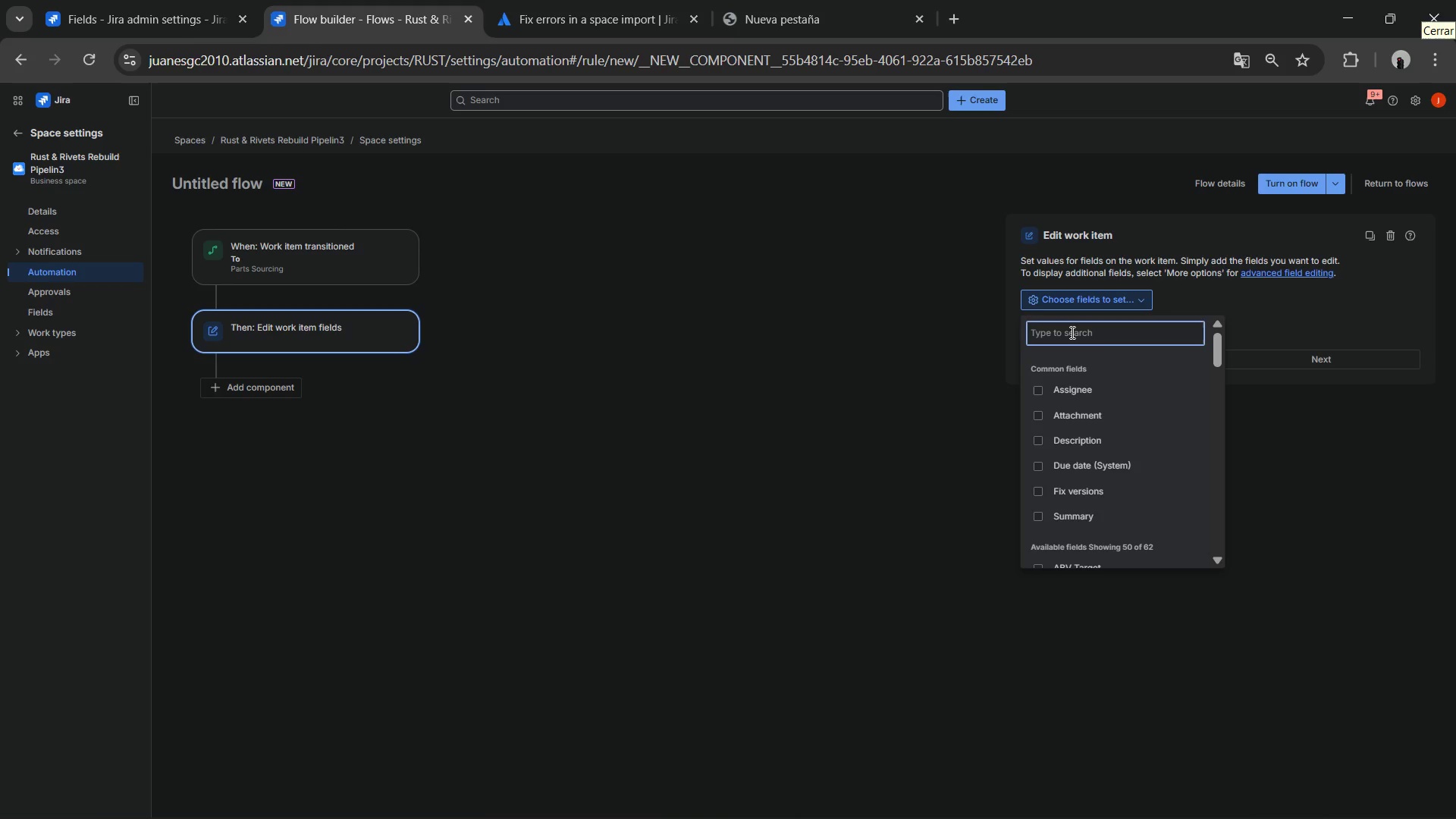 
type(pro)
key(Backspace)
type(i)
 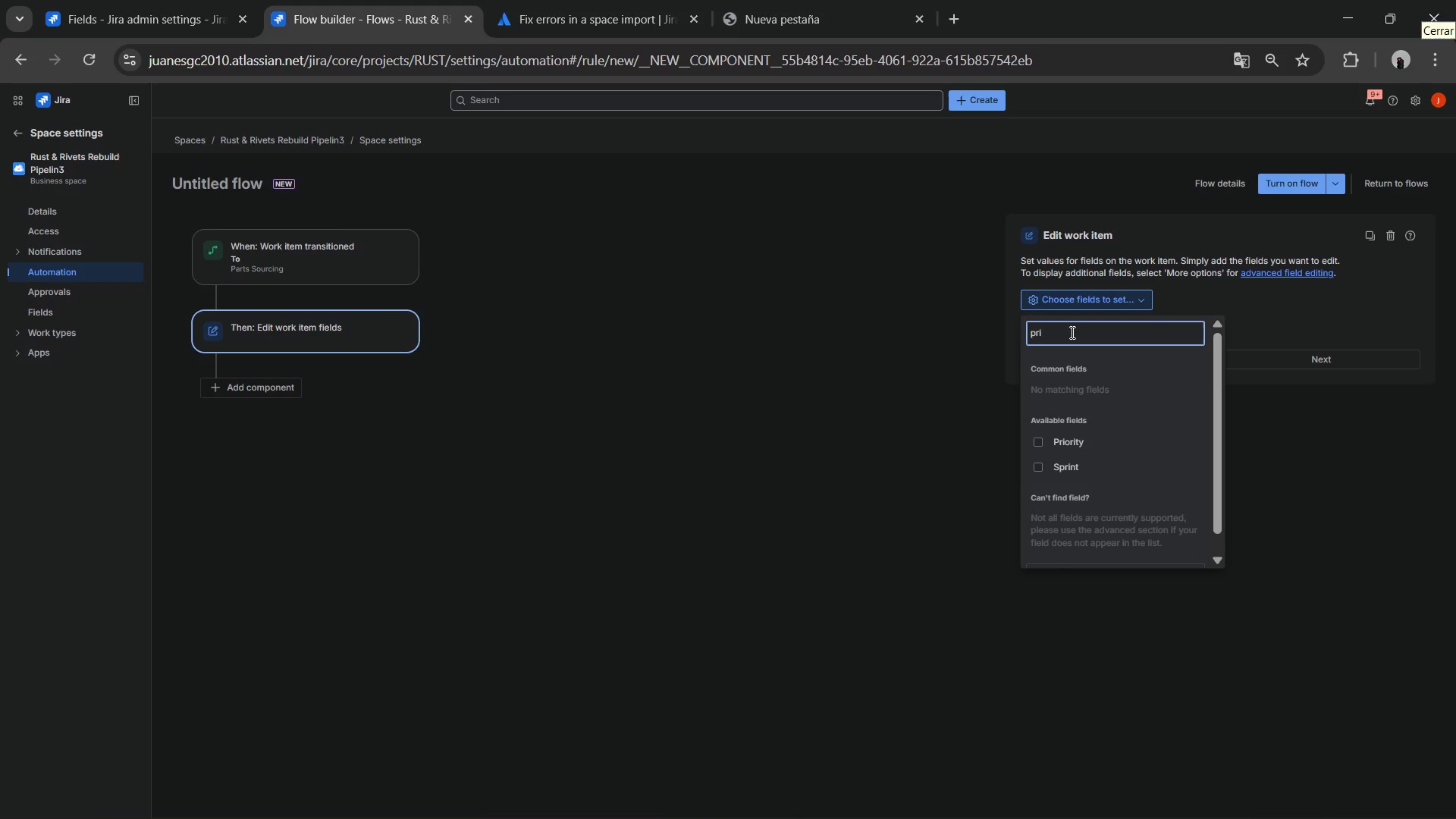 
left_click([1090, 435])
 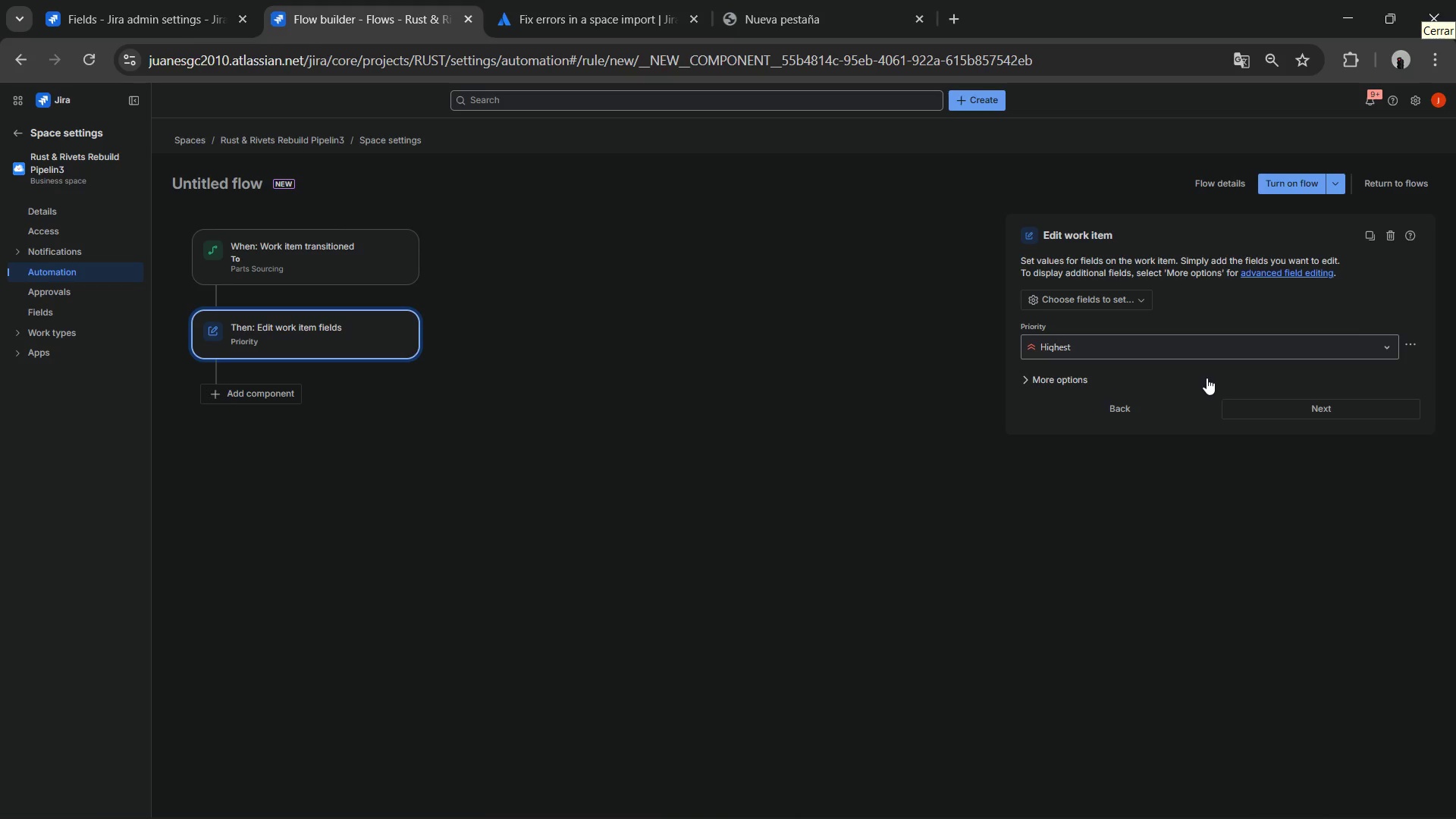 
wait(5.22)
 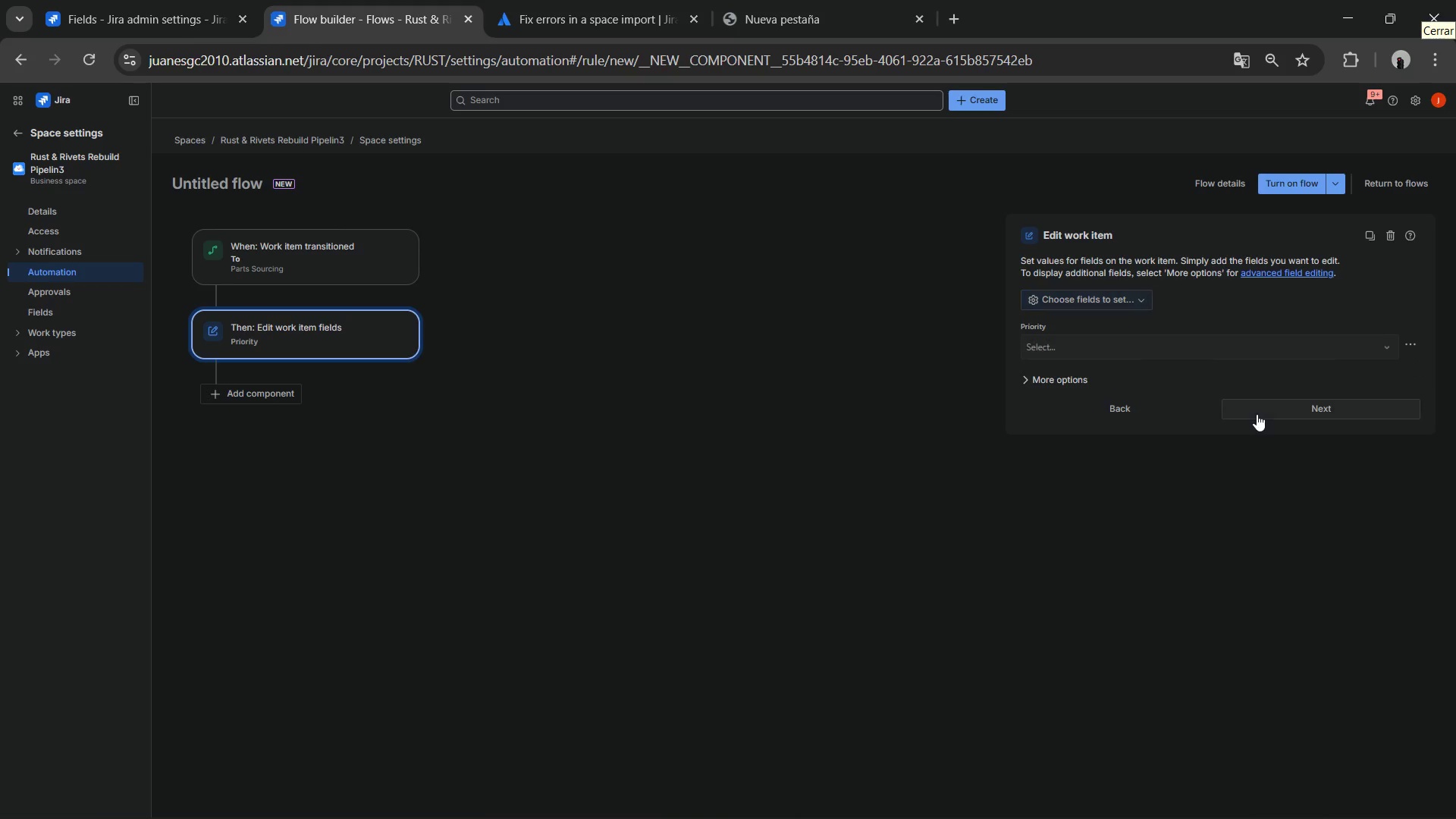 
left_click([1197, 342])
 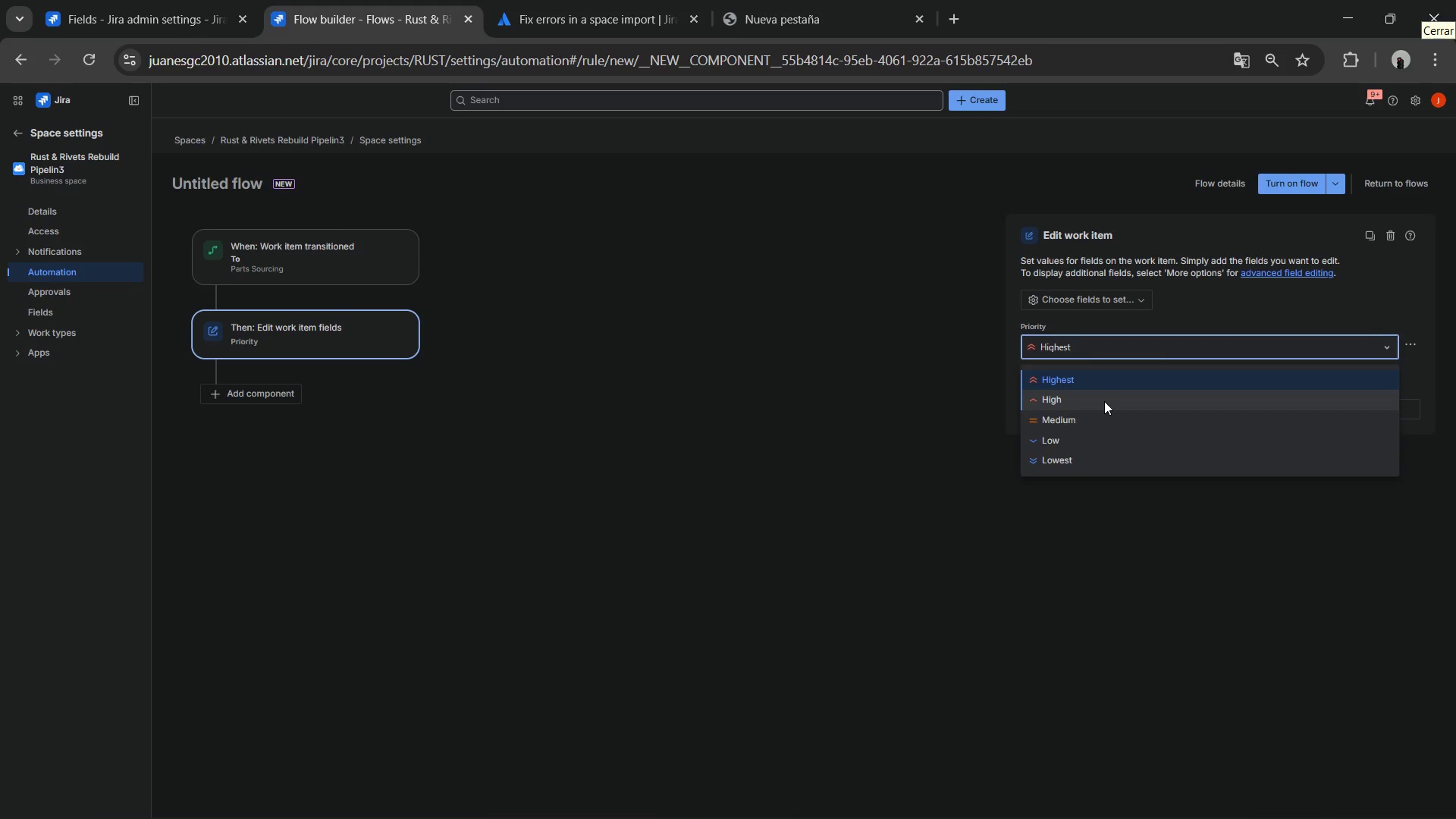 
left_click([1104, 401])
 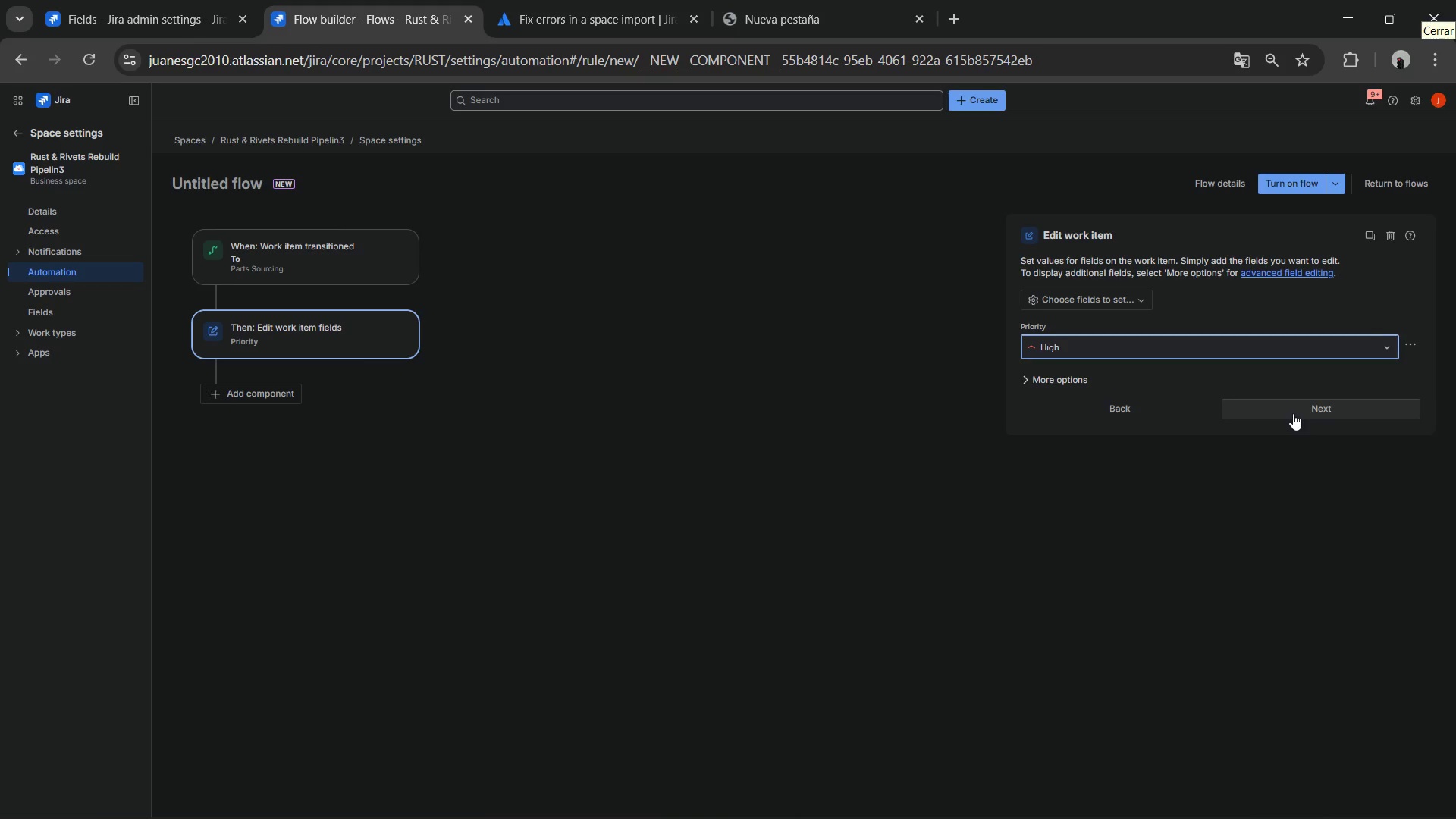 
left_click([1293, 413])
 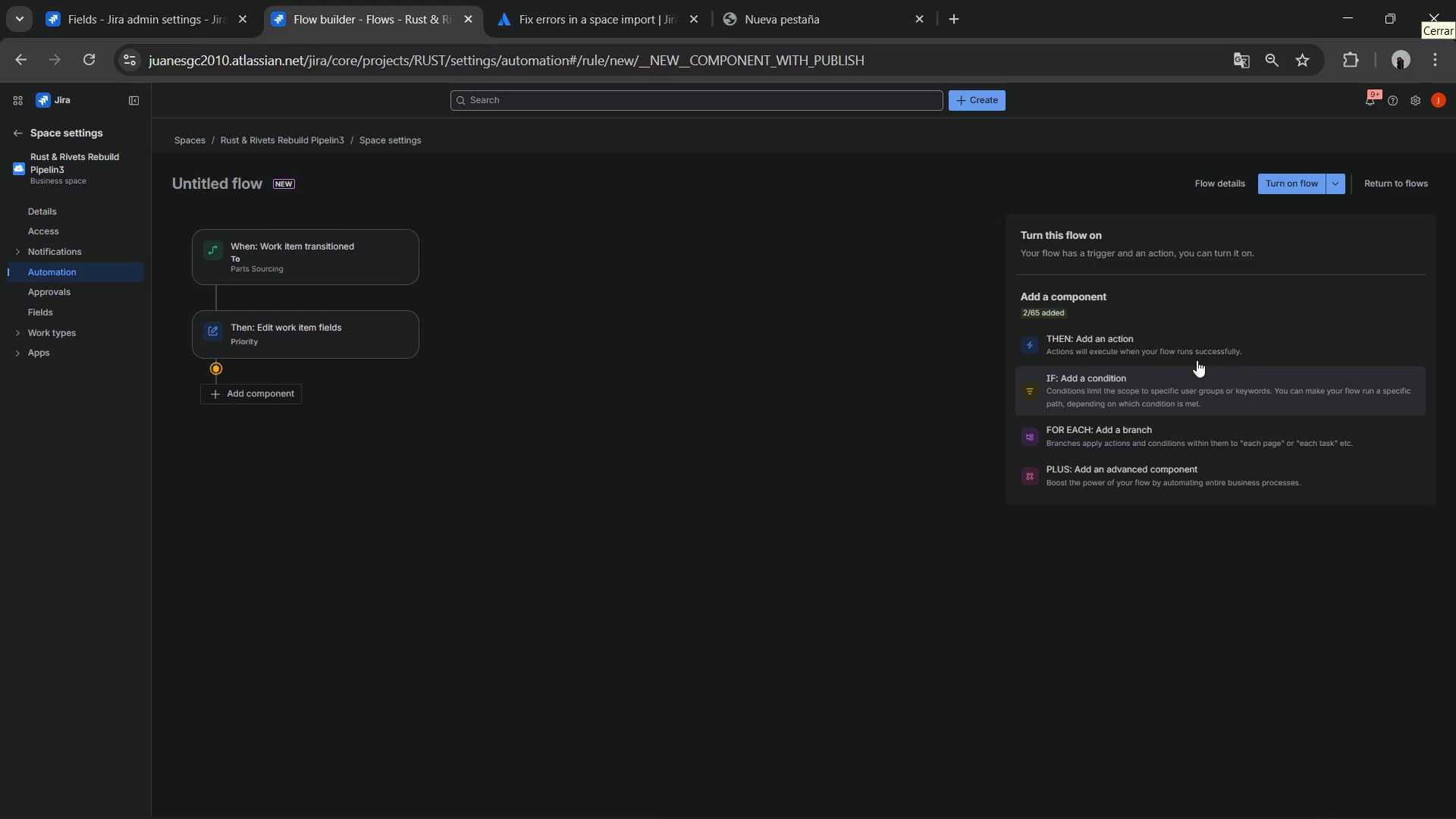 
left_click([1173, 350])
 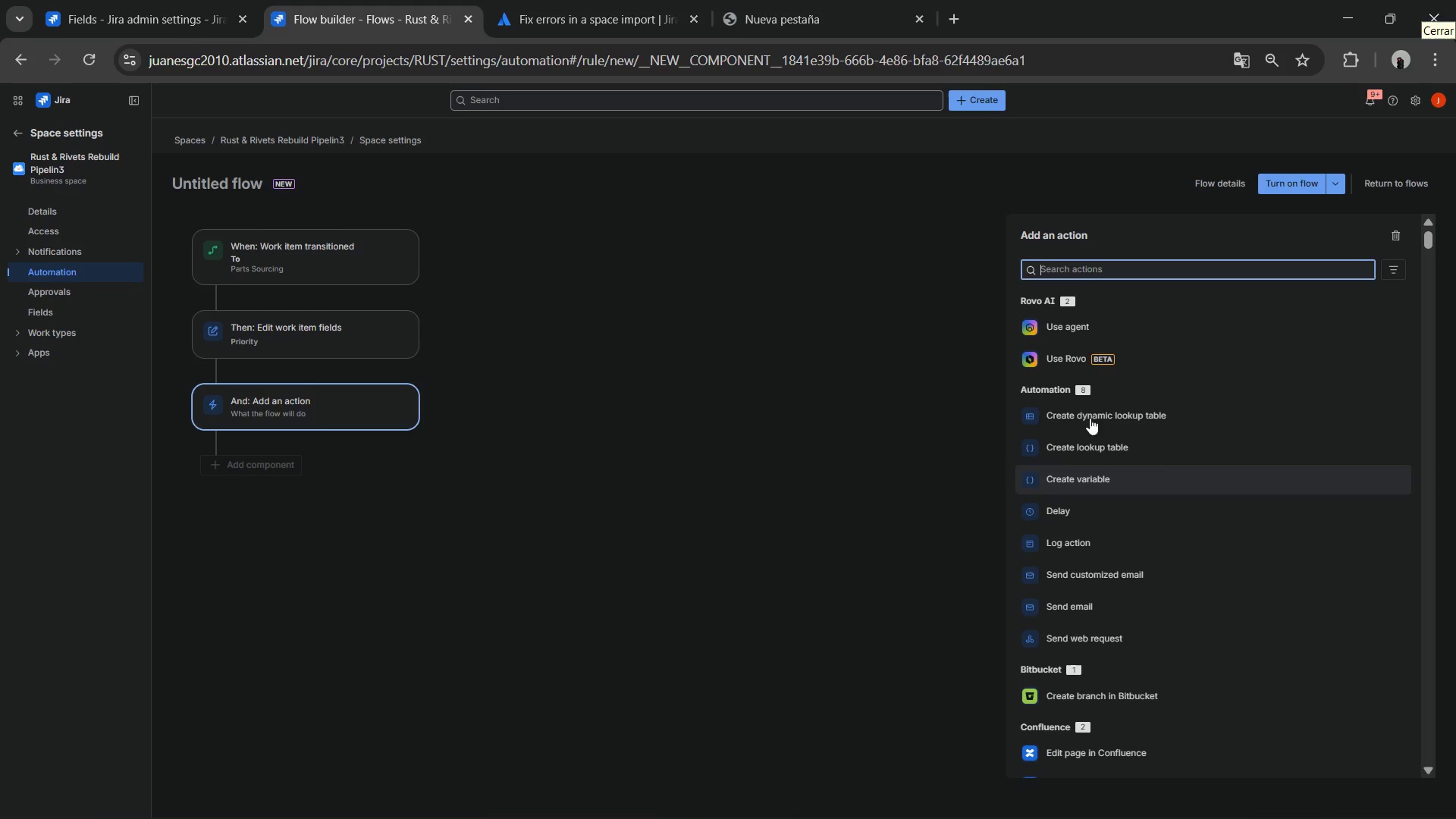 
scroll: coordinate [1078, 510], scroll_direction: down, amount: 7.0
 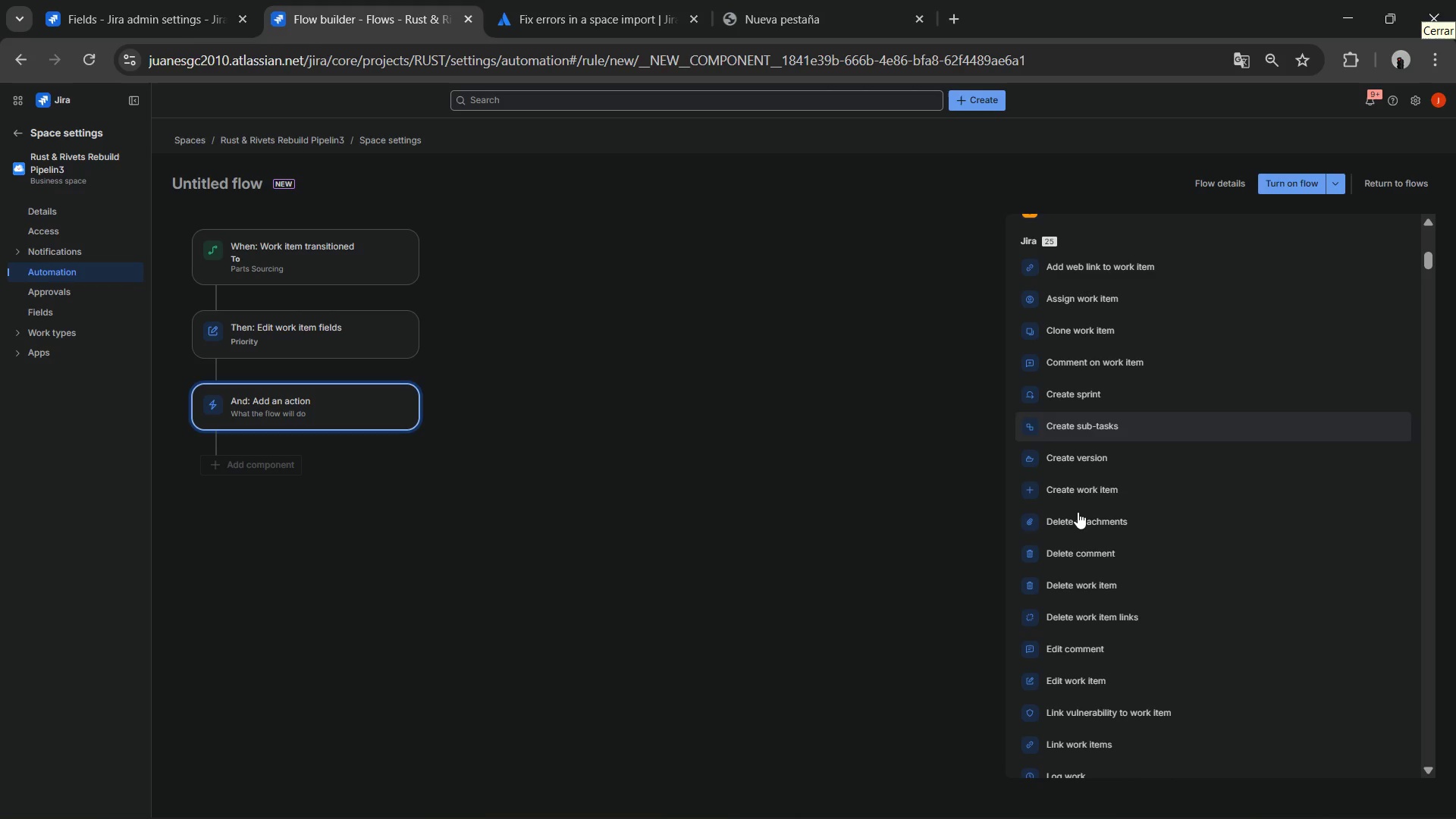 
scroll: coordinate [1078, 515], scroll_direction: down, amount: 1.0
 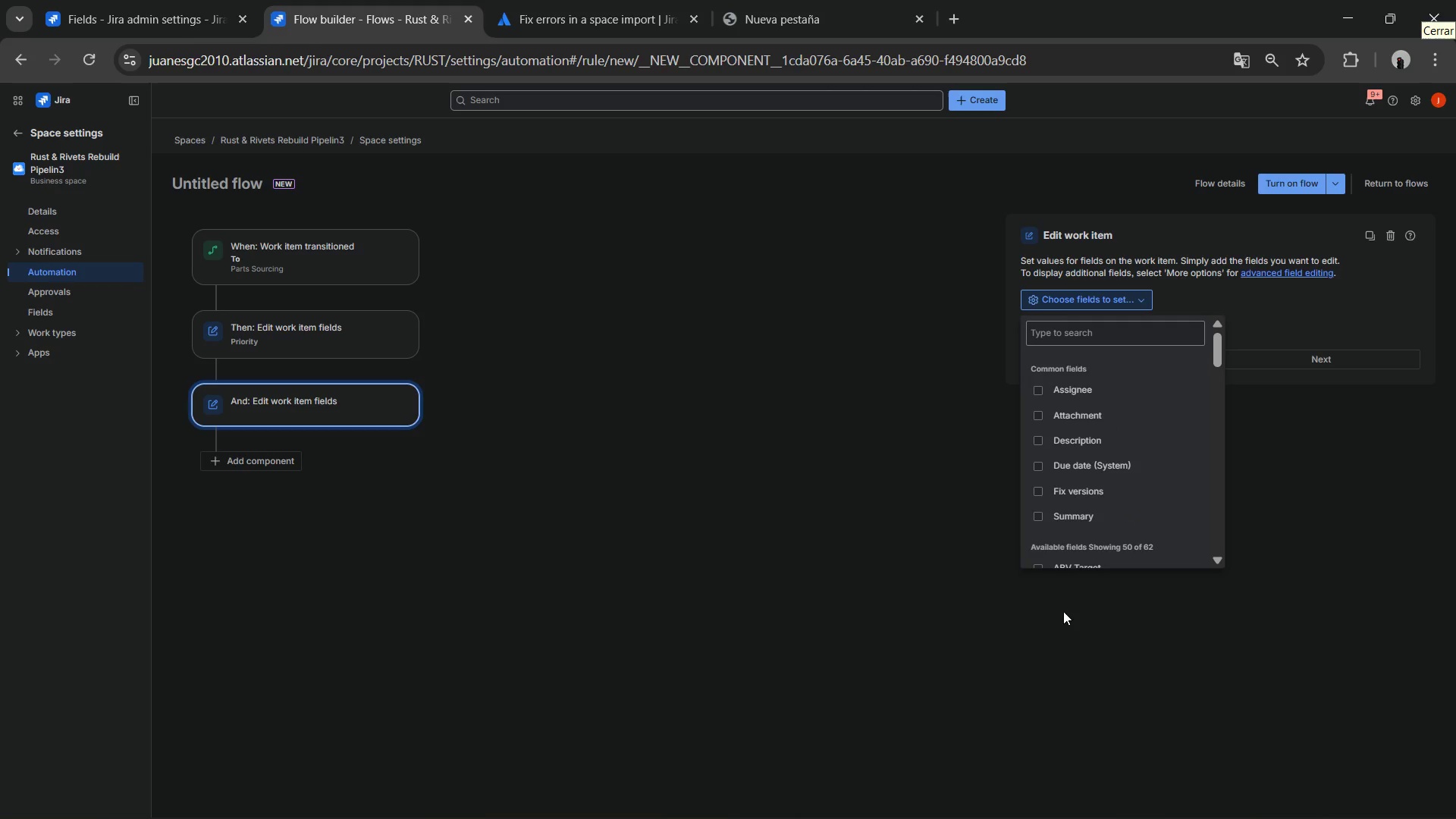 
left_click([1081, 360])
 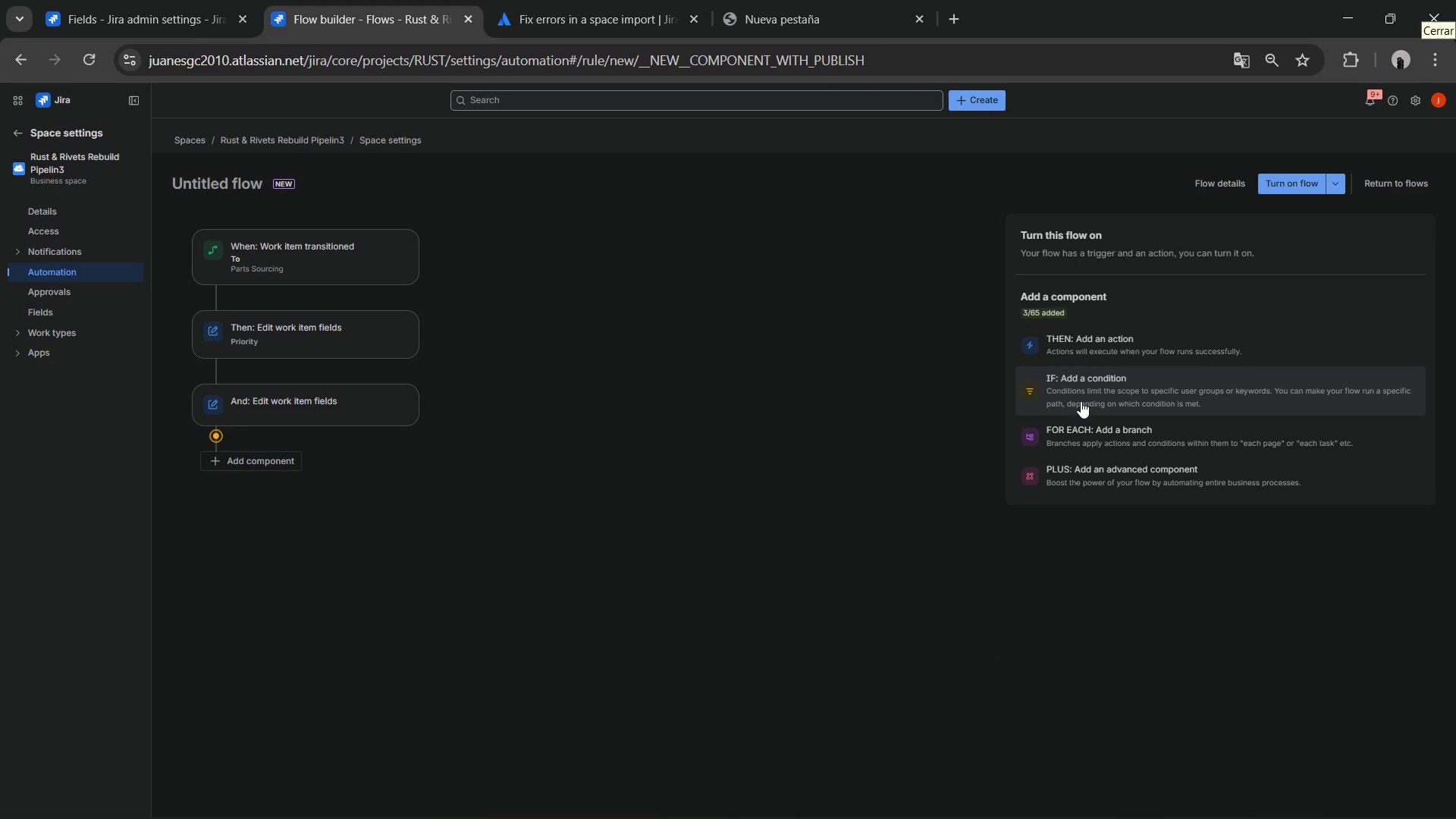 
left_click([1094, 357])
 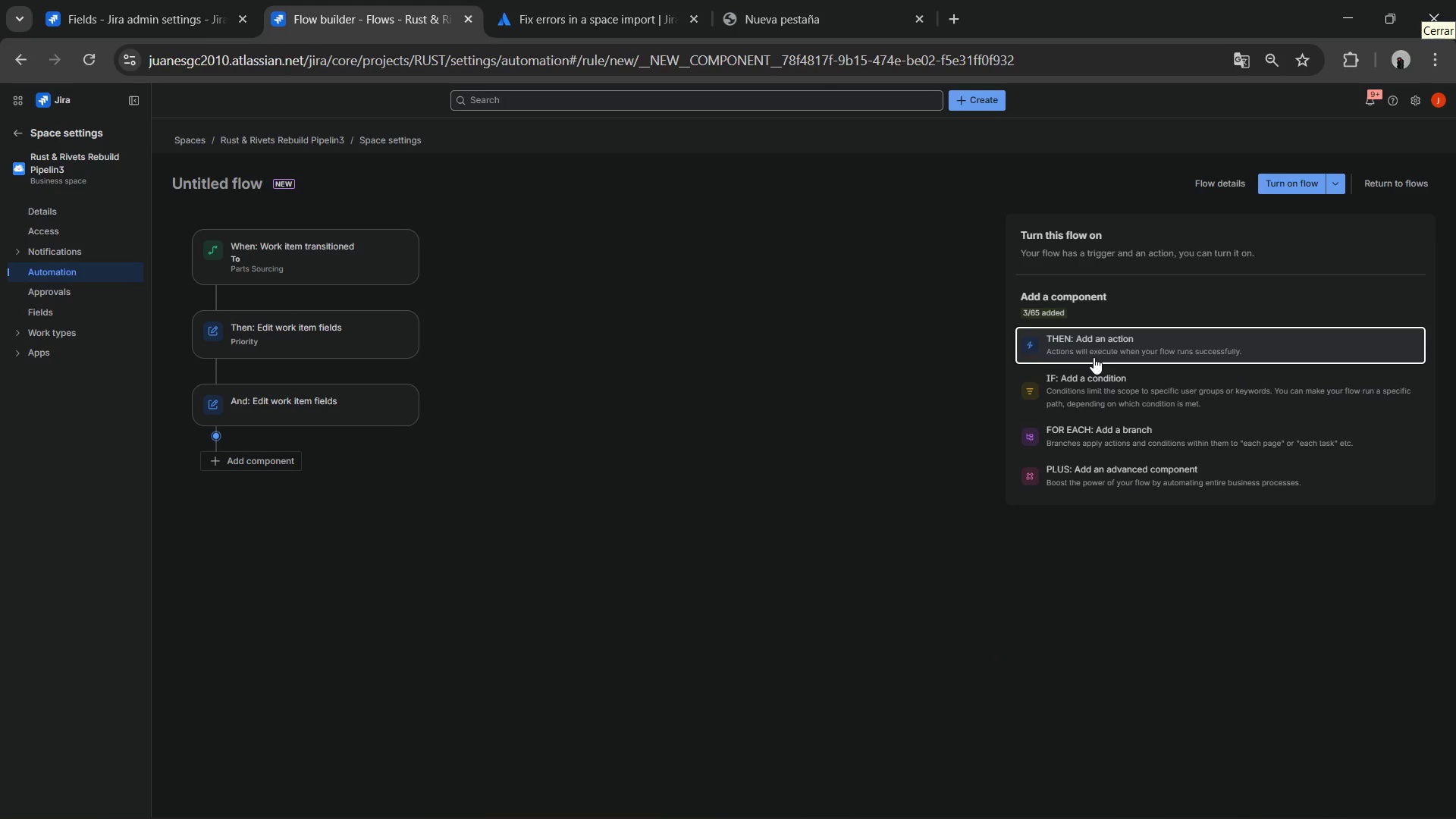 
mouse_move([1096, 392])
 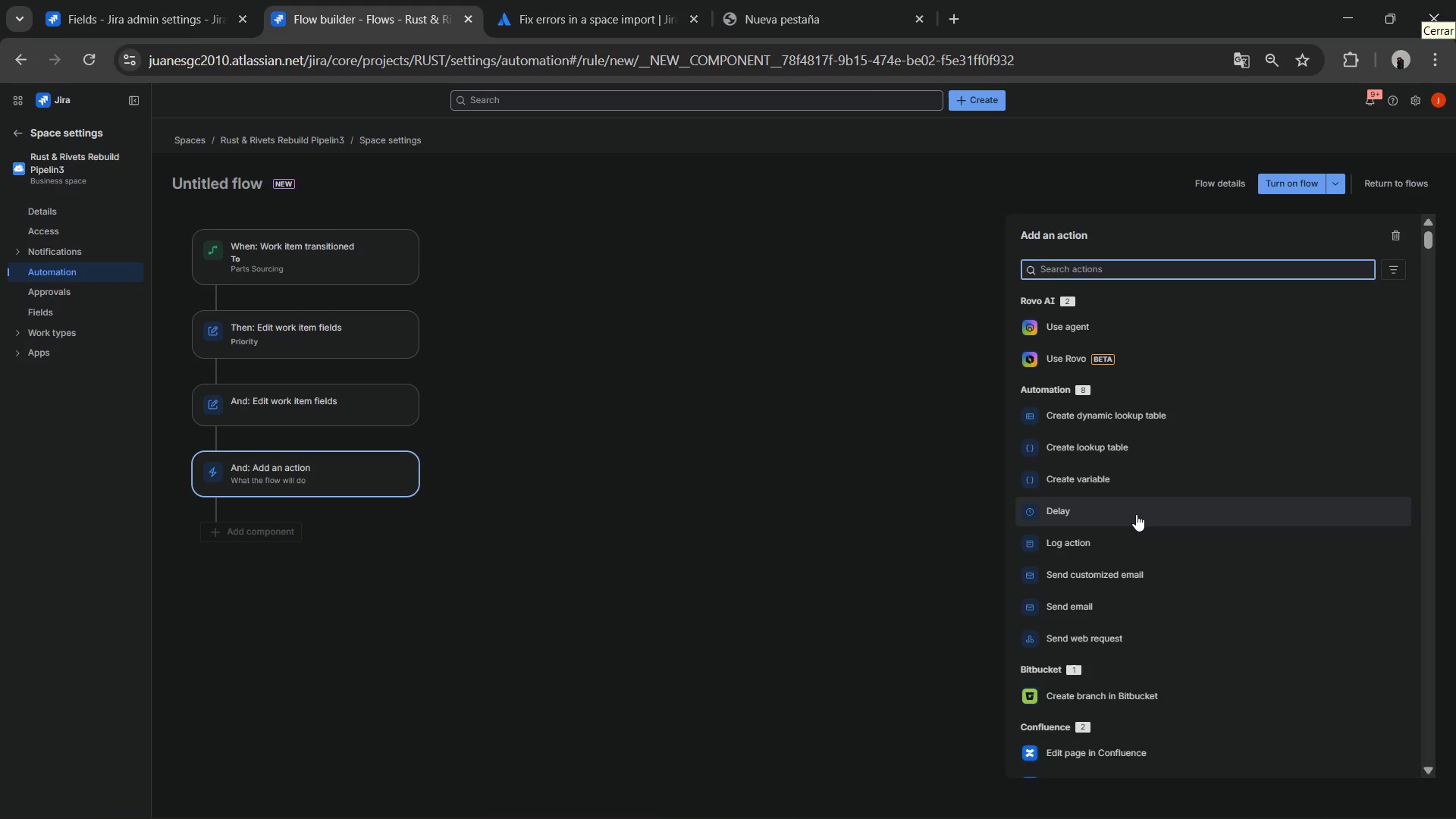 
scroll: coordinate [1090, 565], scroll_direction: down, amount: 10.0
 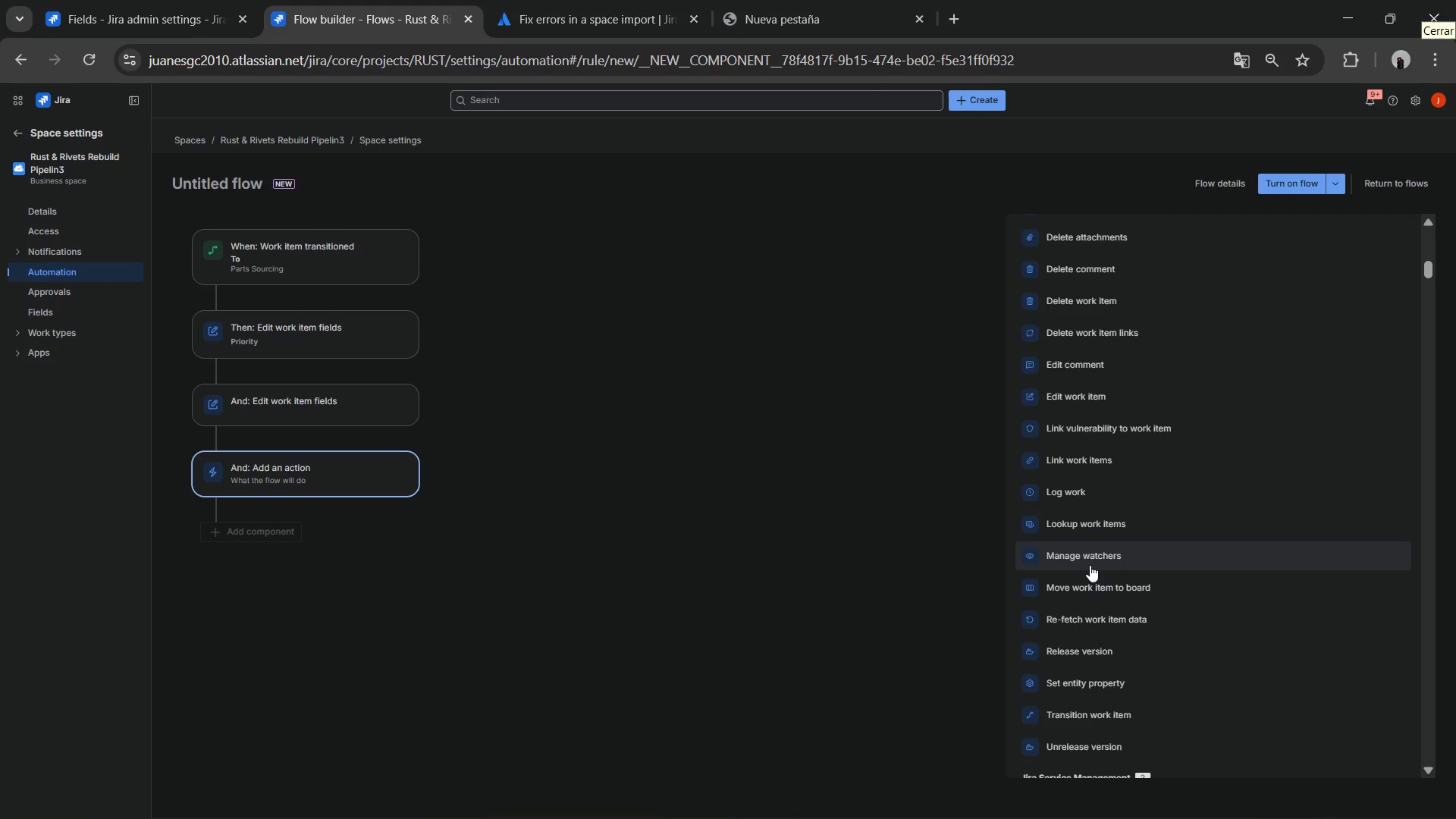 
scroll: coordinate [1085, 570], scroll_direction: down, amount: 2.0
 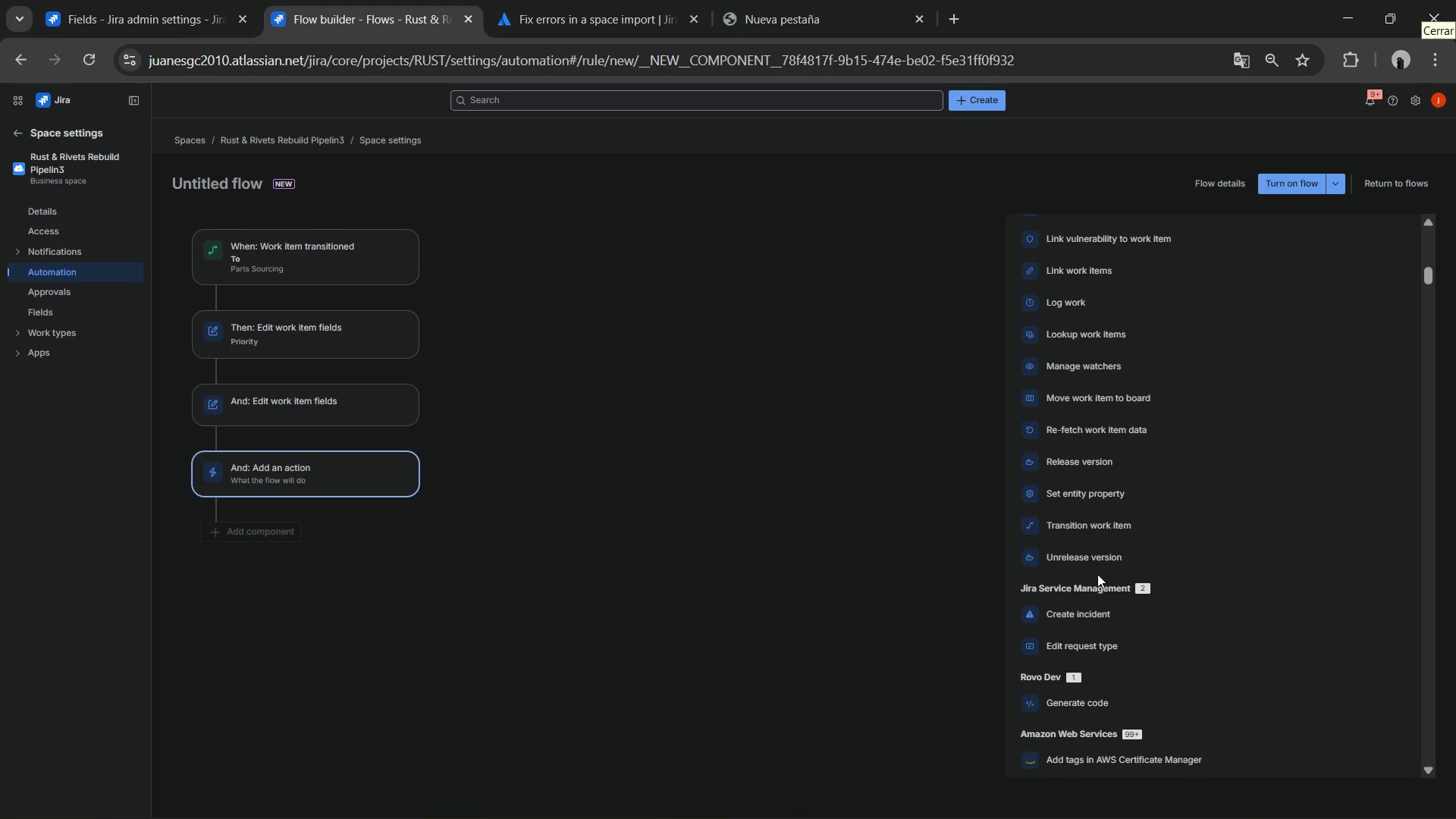 
scroll: coordinate [1116, 456], scroll_direction: up, amount: 5.0
 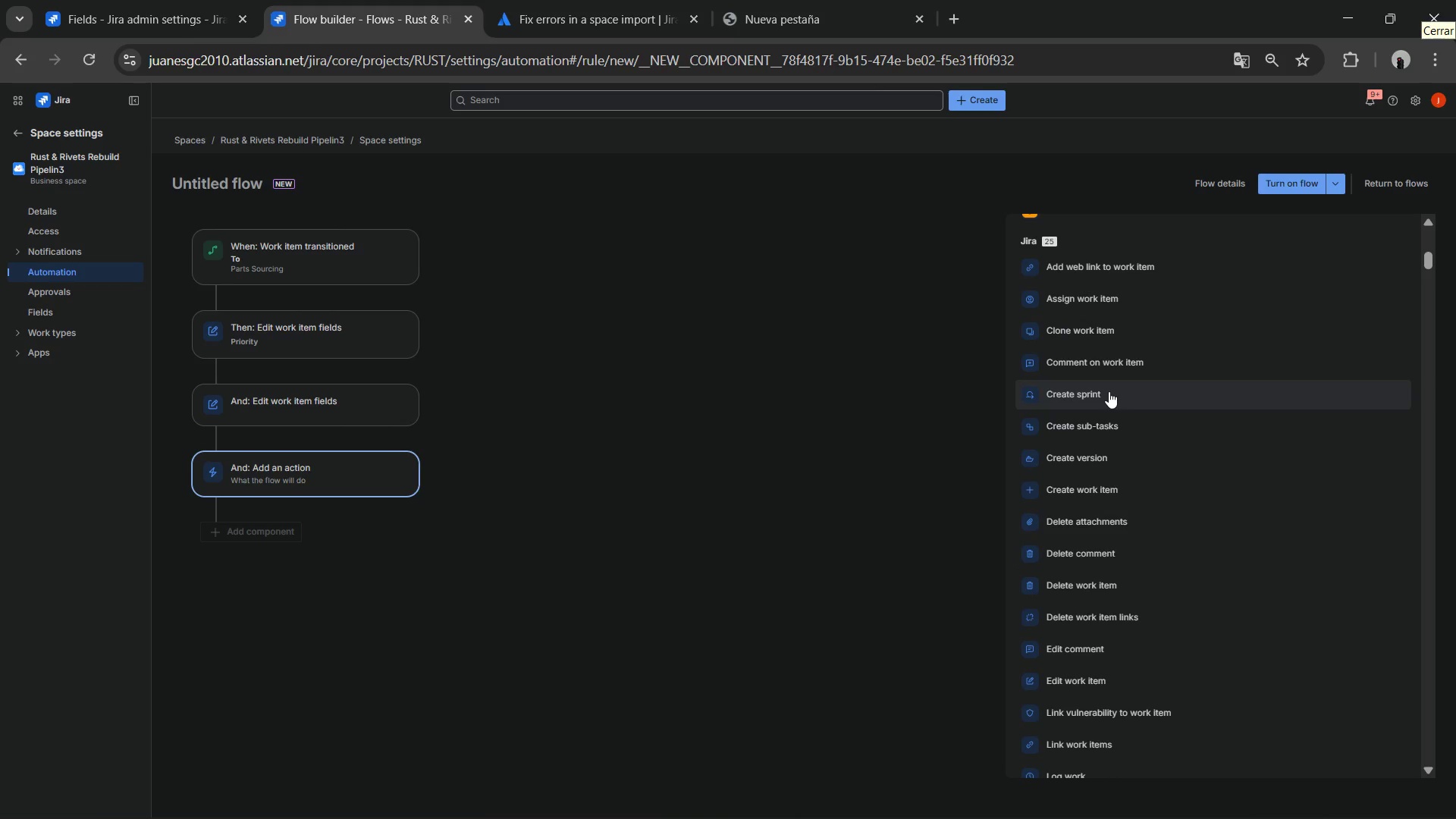 
scroll: coordinate [1109, 336], scroll_direction: up, amount: 9.0
 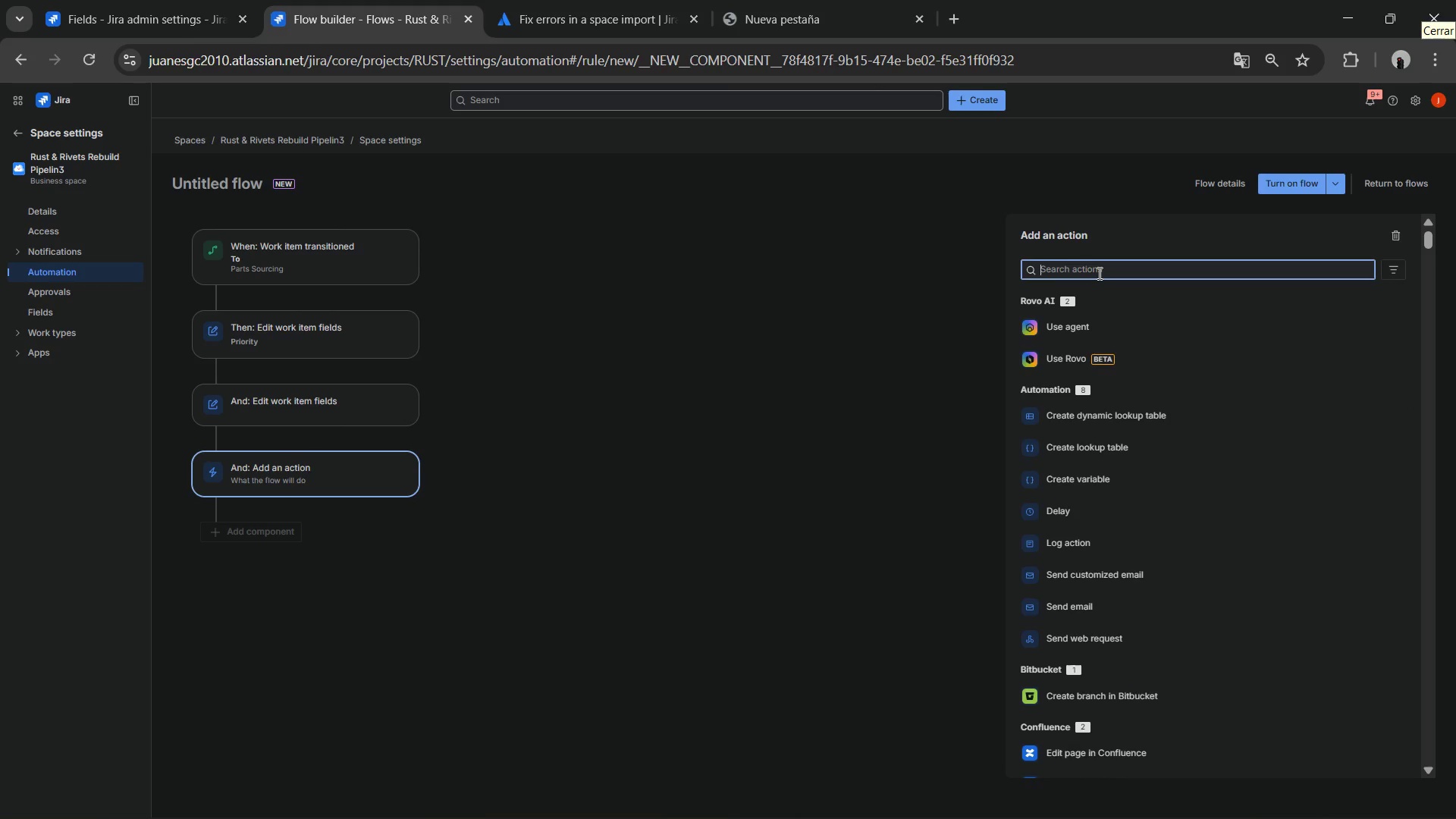 
type(comm)
 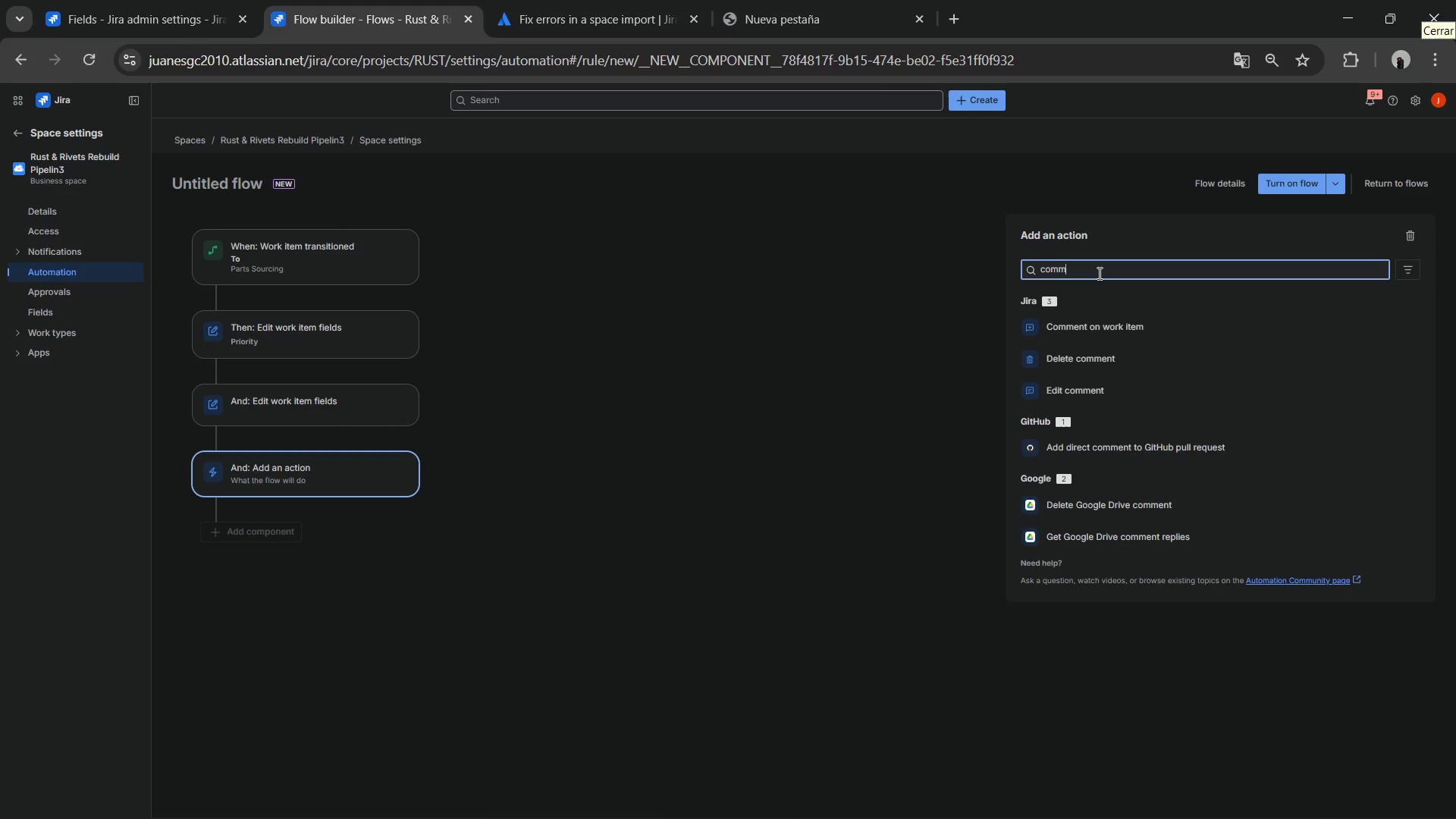 
wait(6.09)
 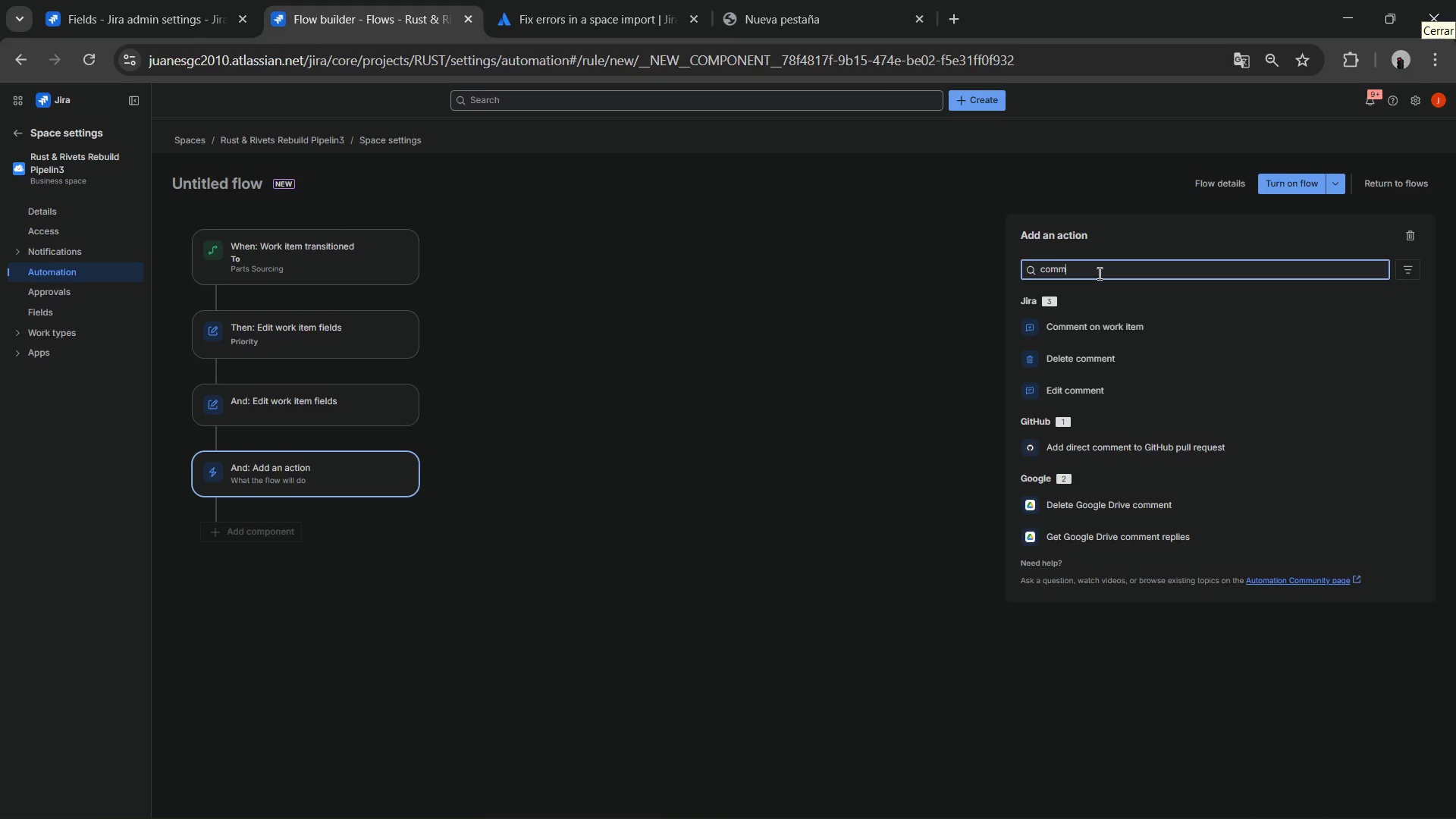 
left_click([1105, 325])
 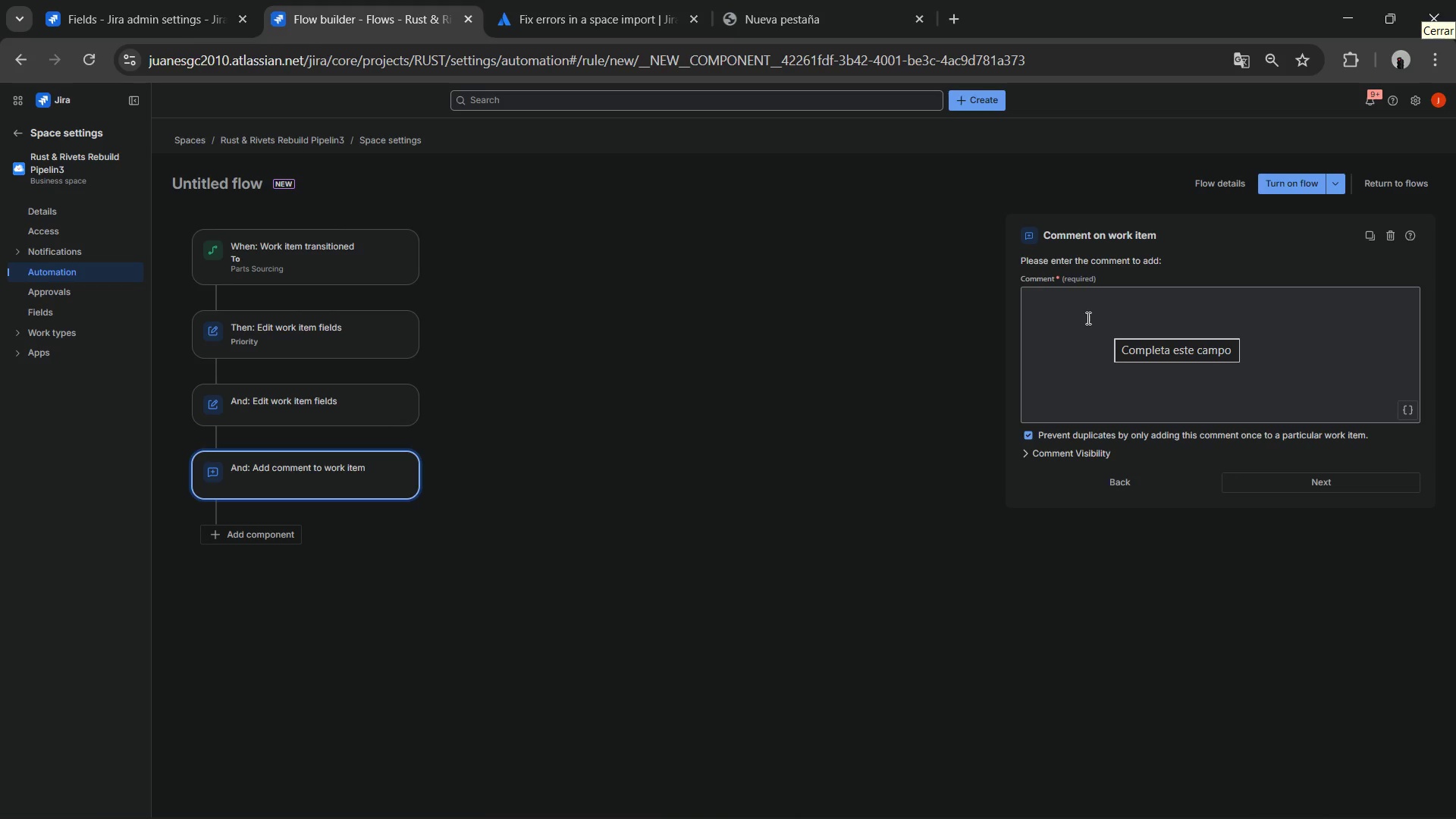 
wait(12.38)
 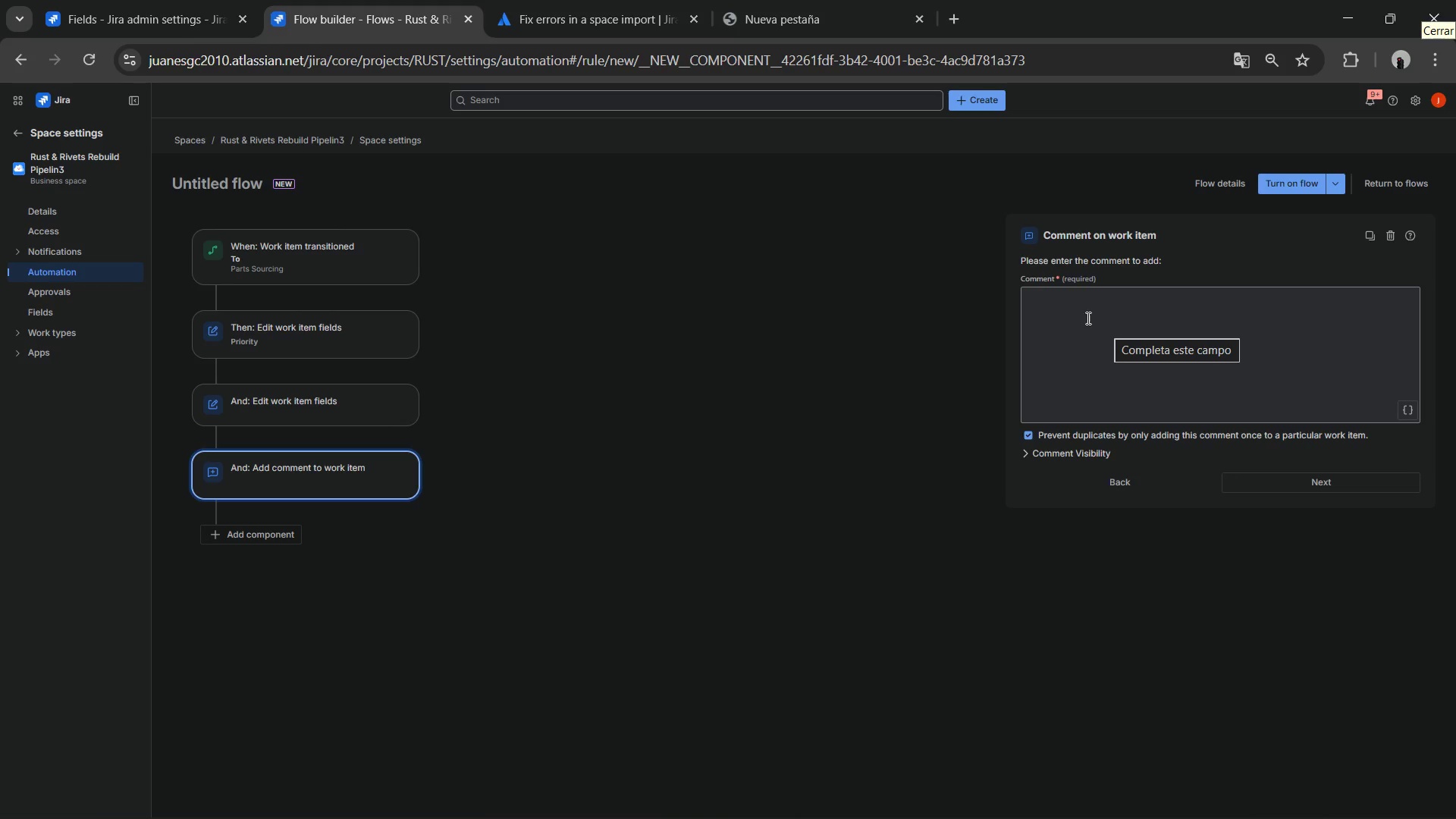 
type(Please Verif)
key(Backspace)
key(Backspace)
key(Backspace)
key(Backspace)
key(Backspace)
type(verify vintage part availability and lead times in)
key(Backspace)
type(mmed)
 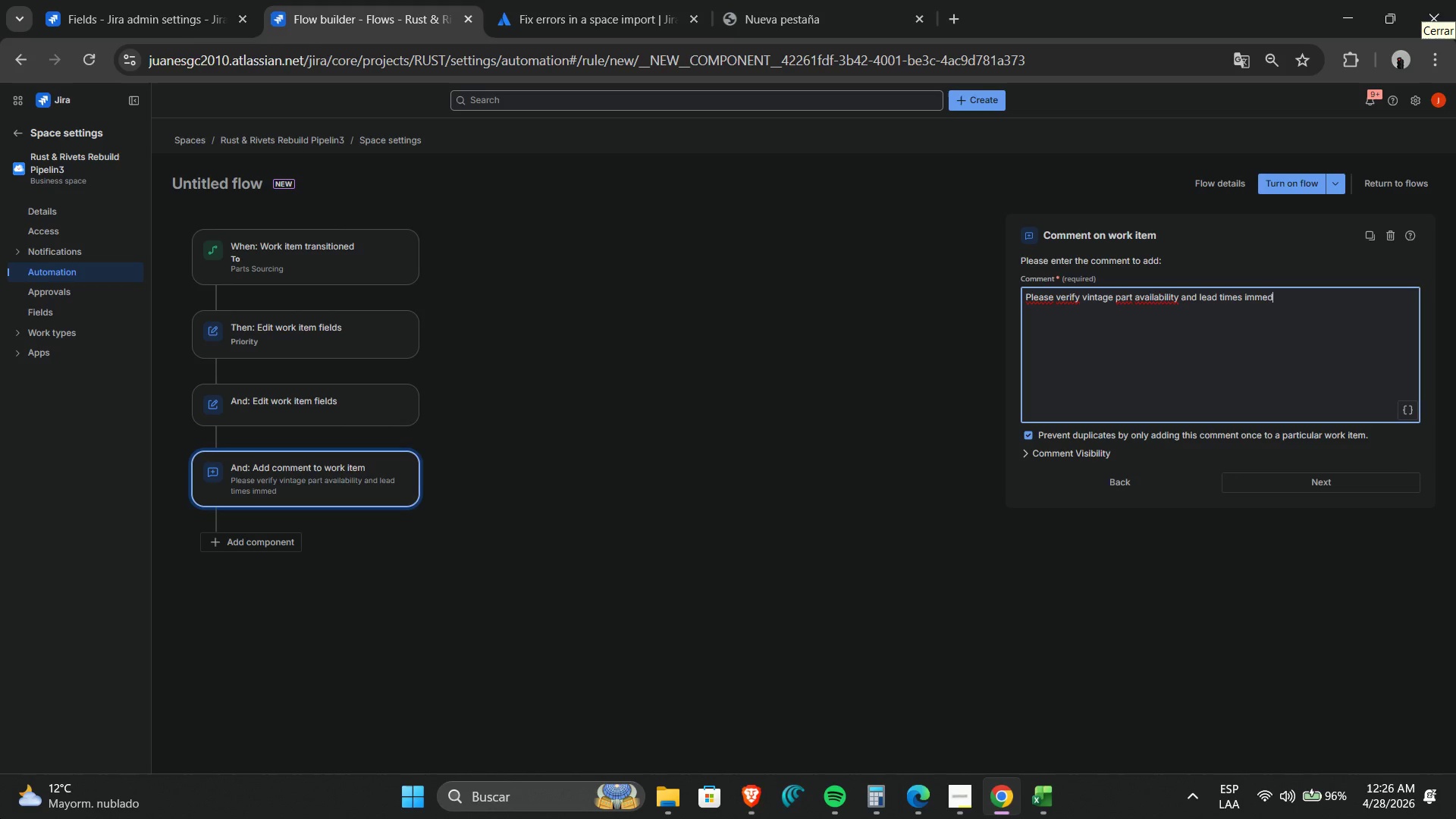 
type(iately)
 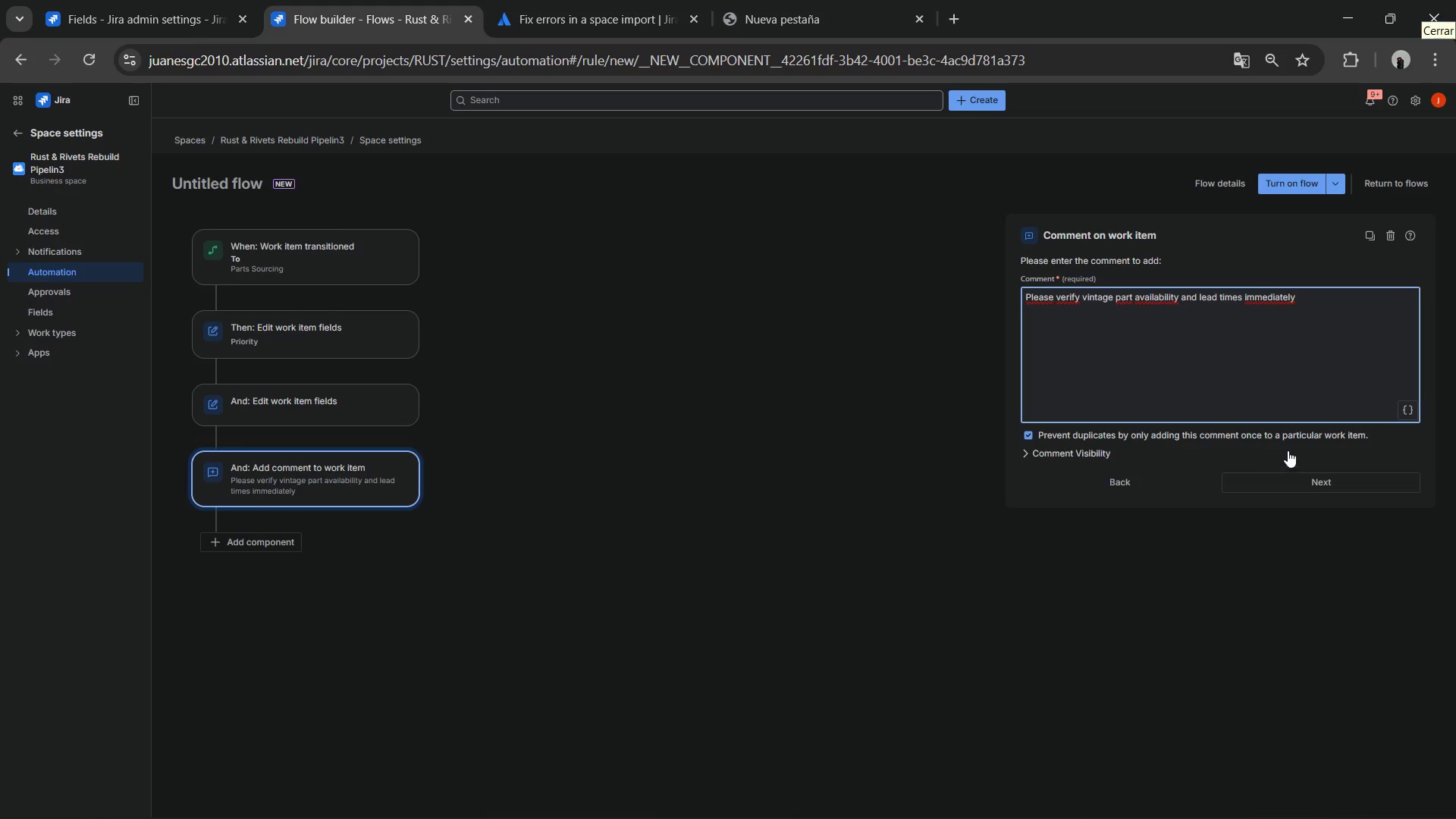 
left_click([1290, 483])
 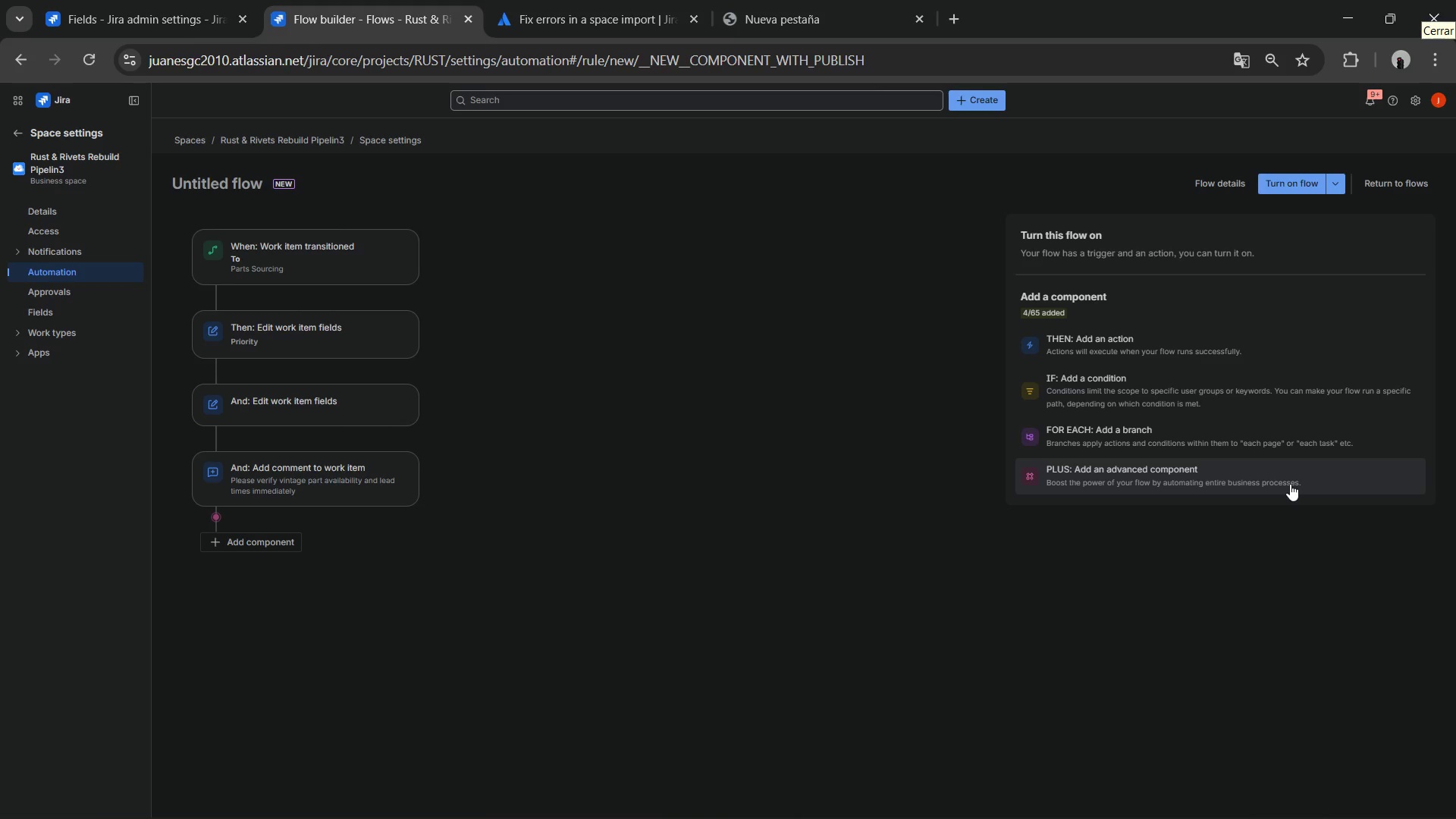 
wait(9.58)
 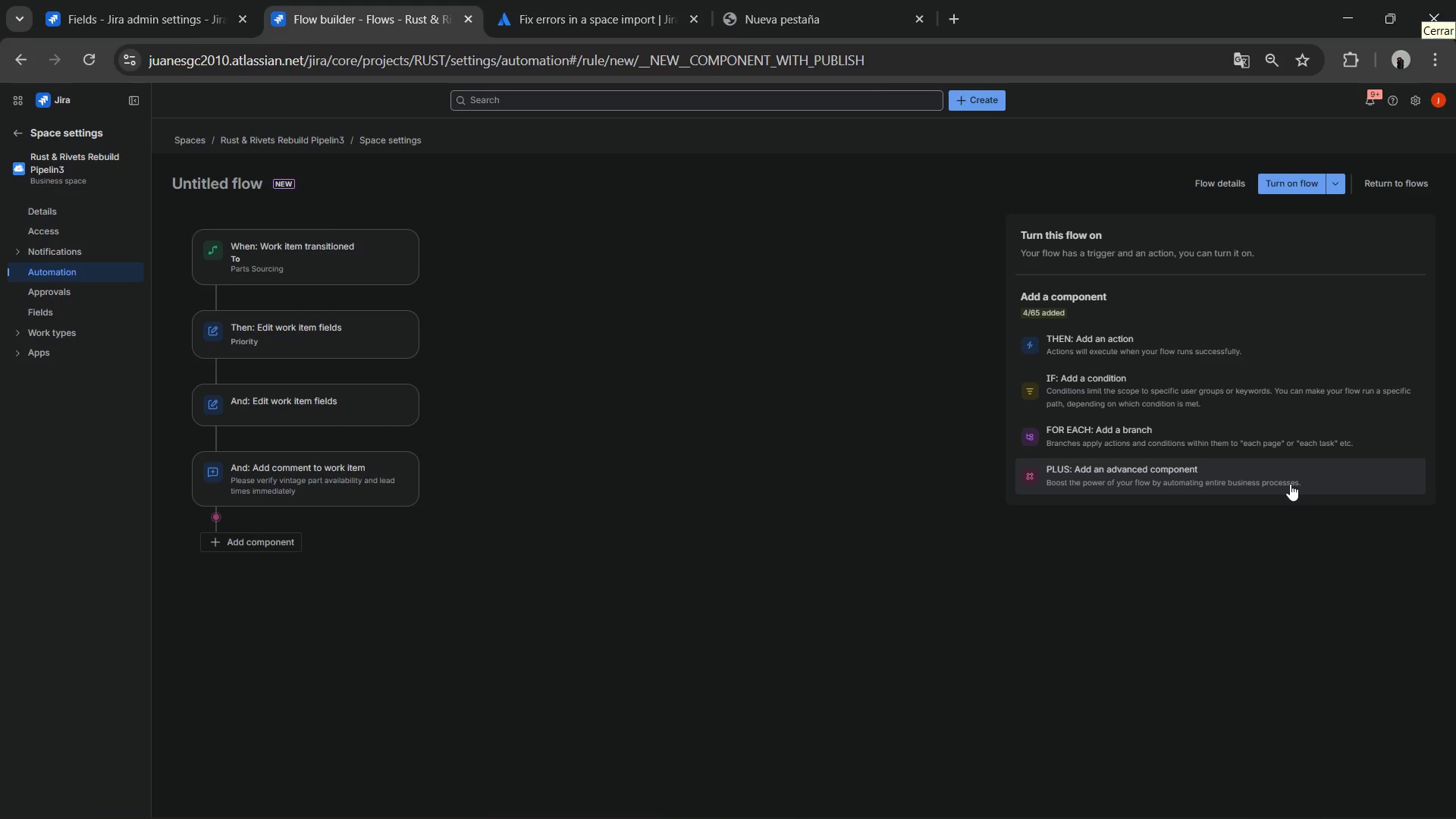 
left_click([1300, 179])
 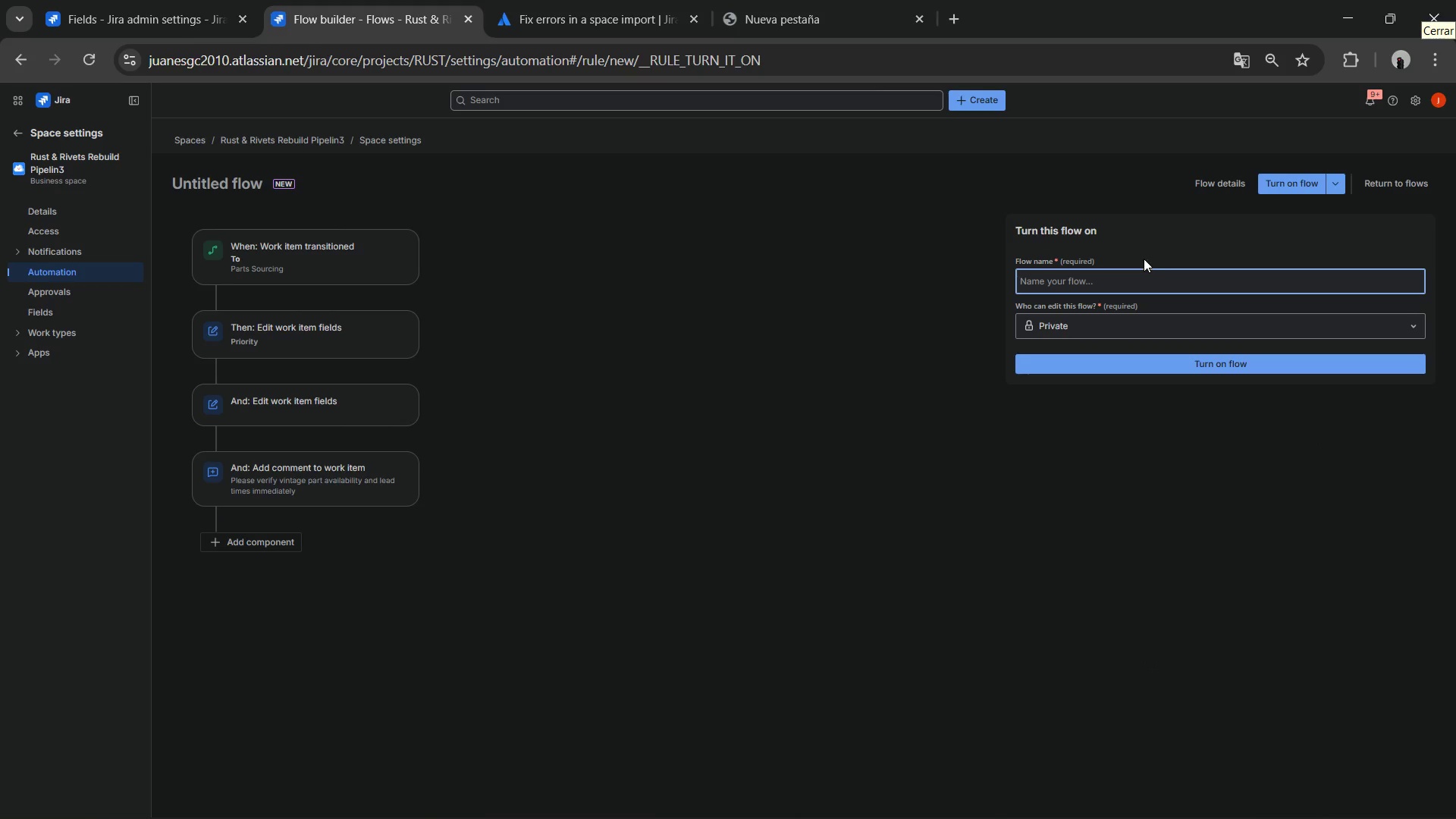 
left_click([1125, 272])
 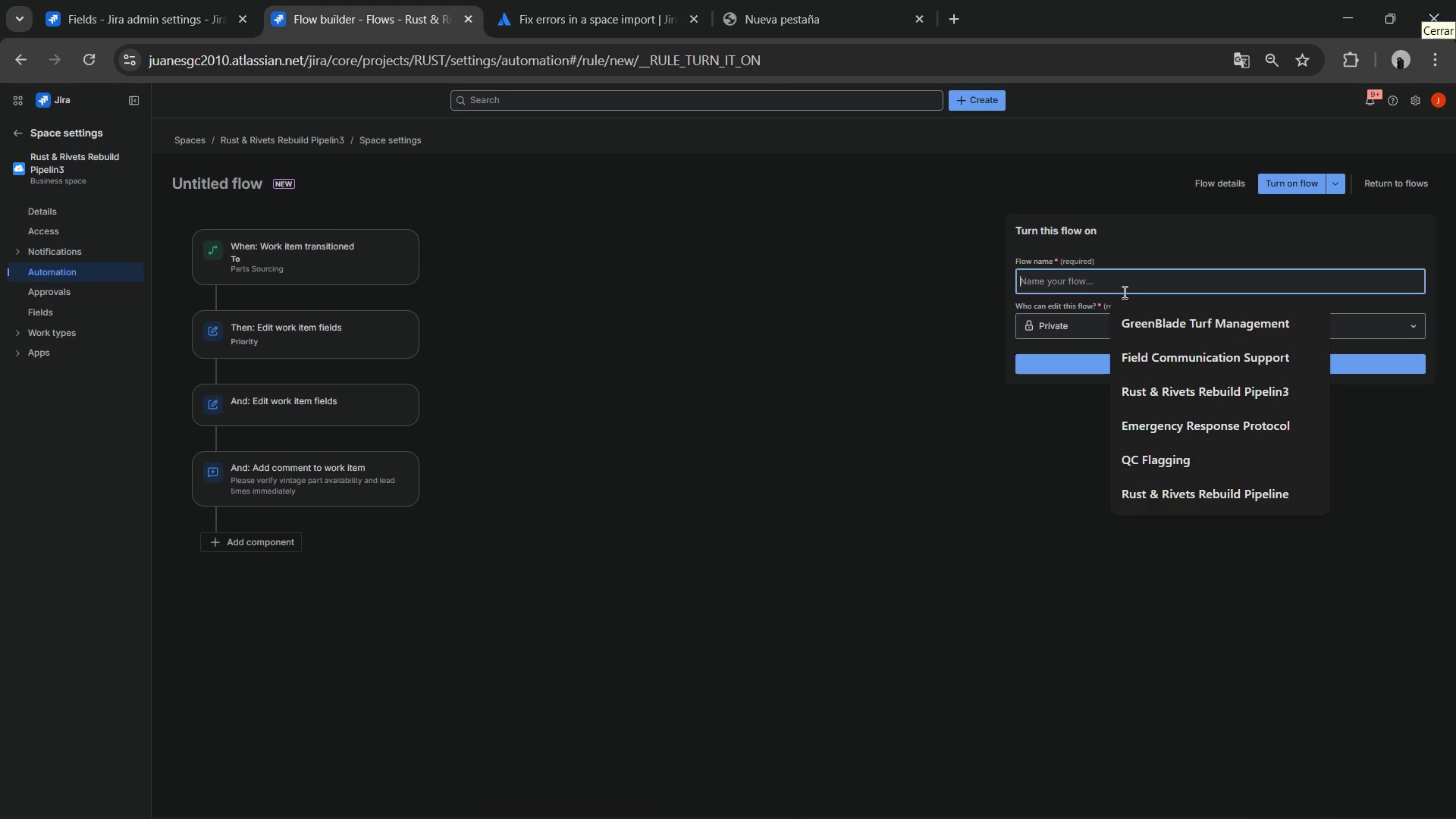 
type(Auto Priority on Parts si)
key(Backspace)
key(Backspace)
type(Sourcing )
 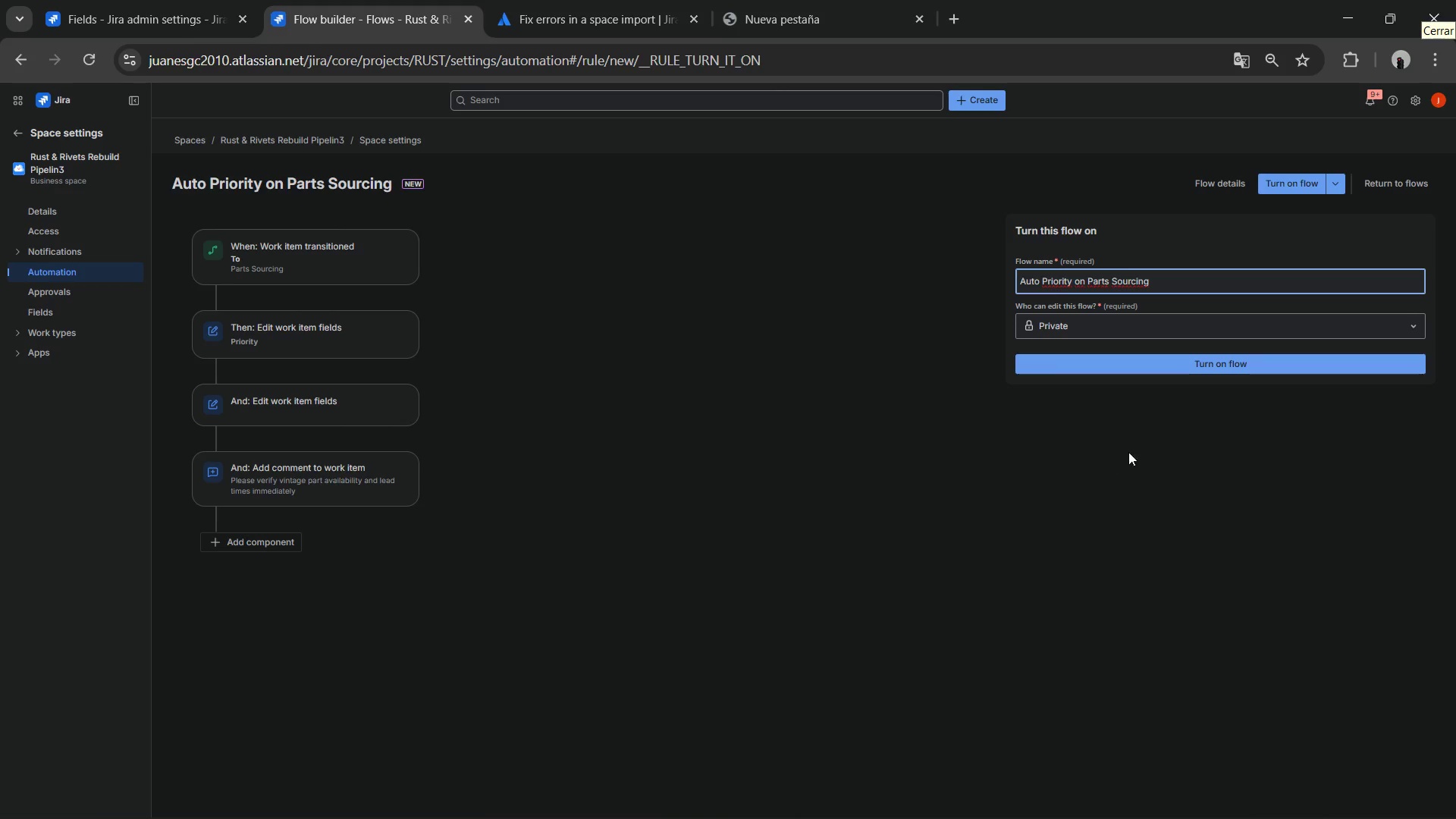 
wait(5.52)
 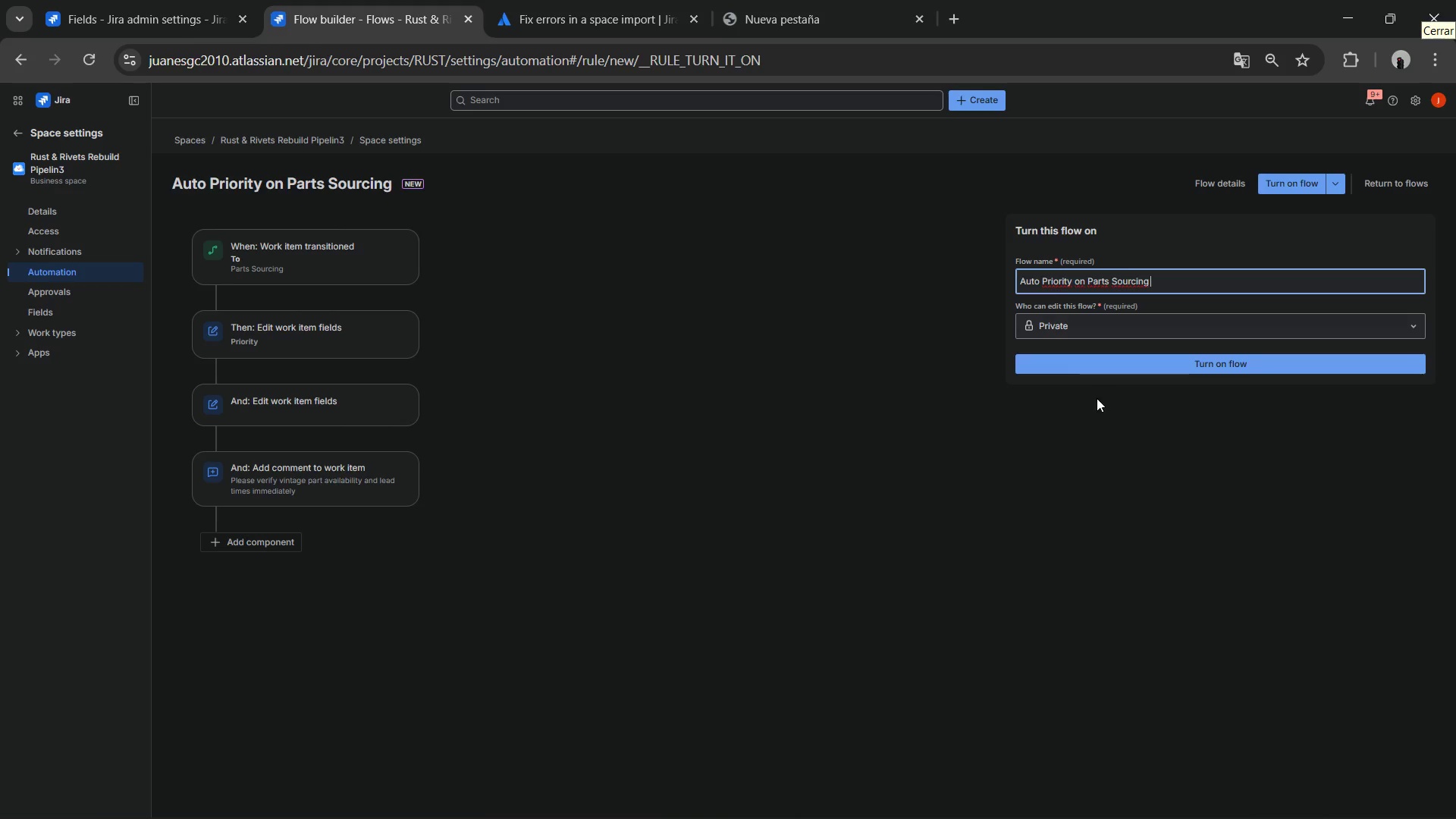 
left_click([1103, 369])
 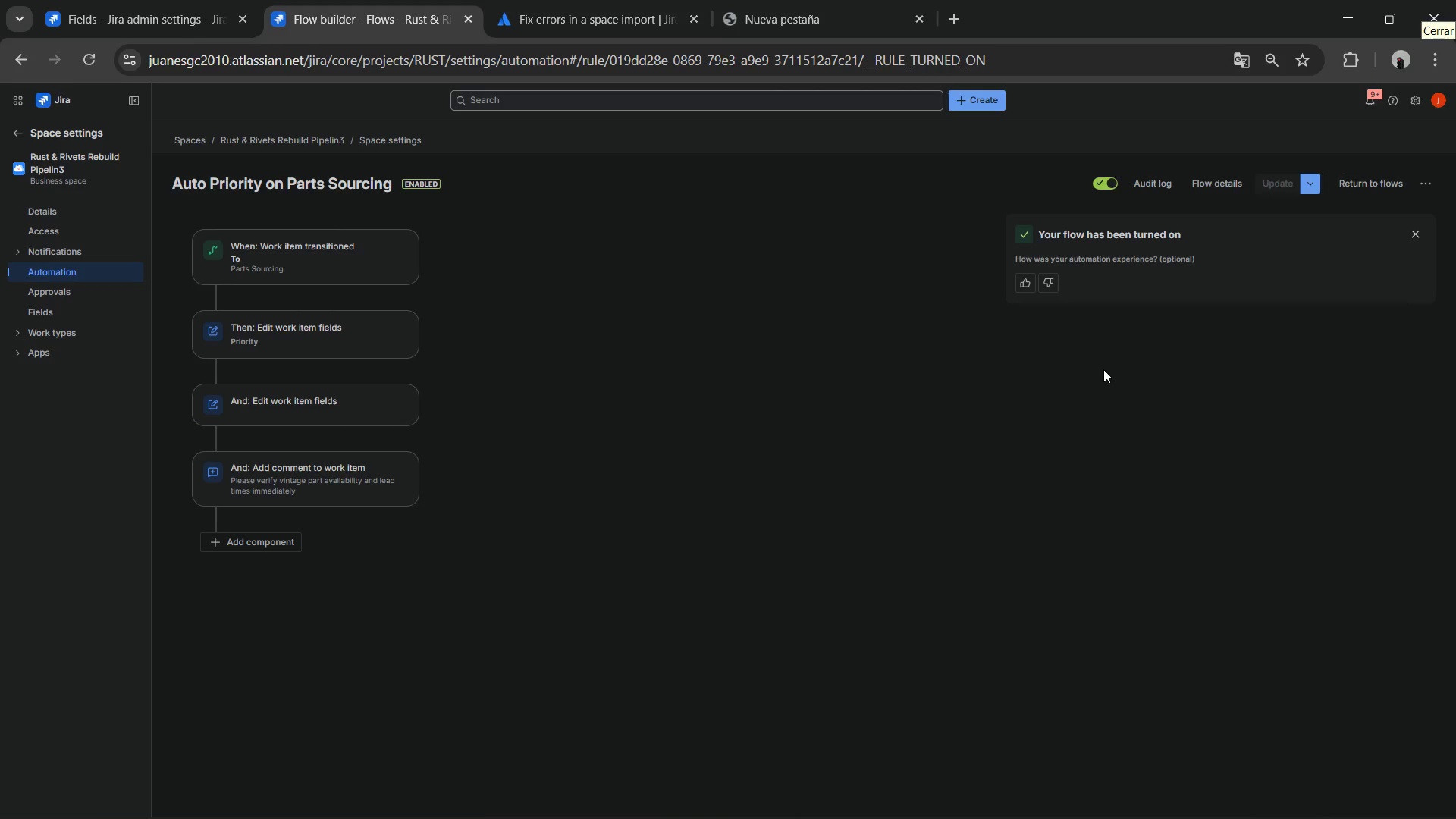 
wait(22.28)
 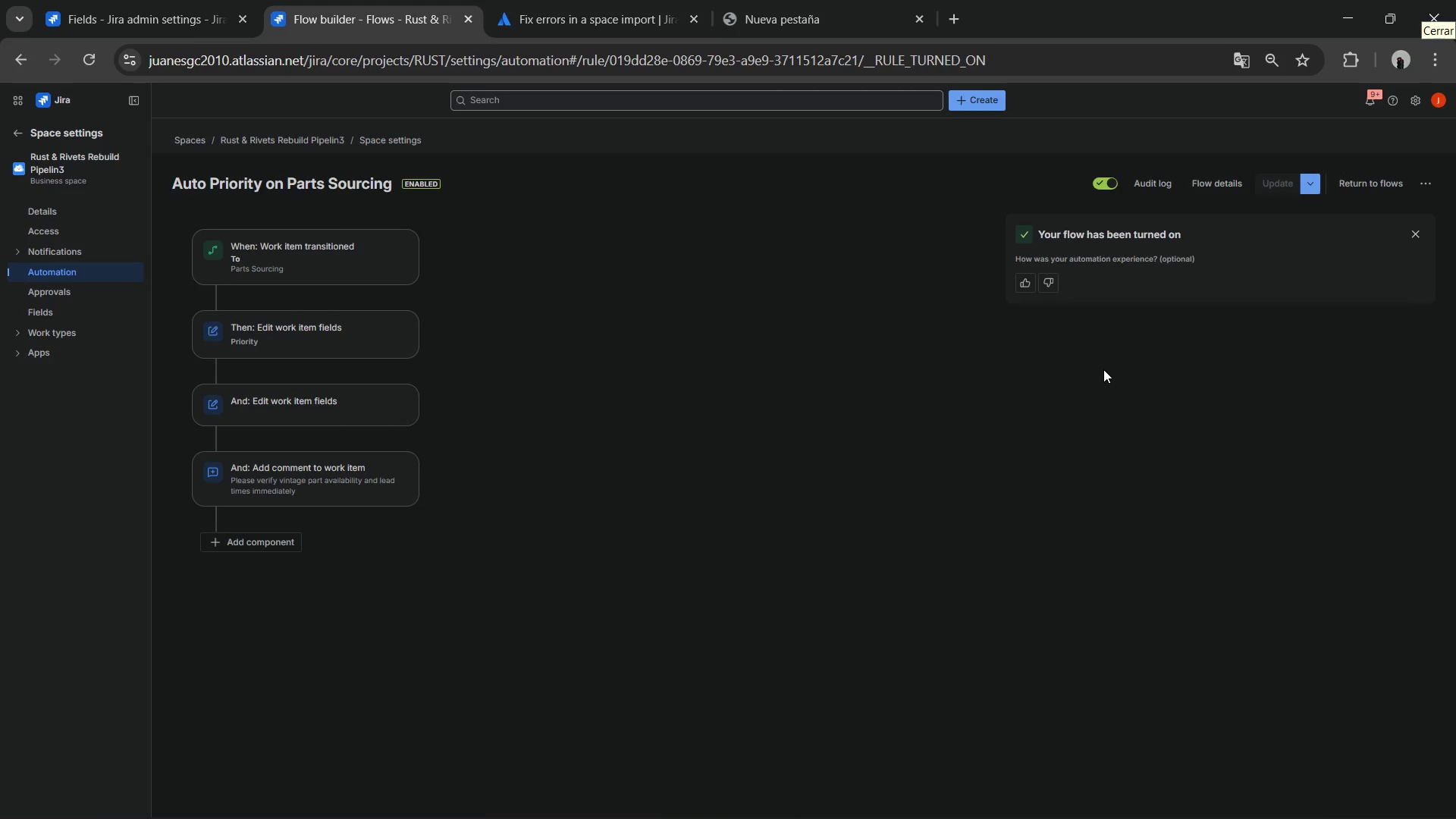 
left_click([1382, 176])
 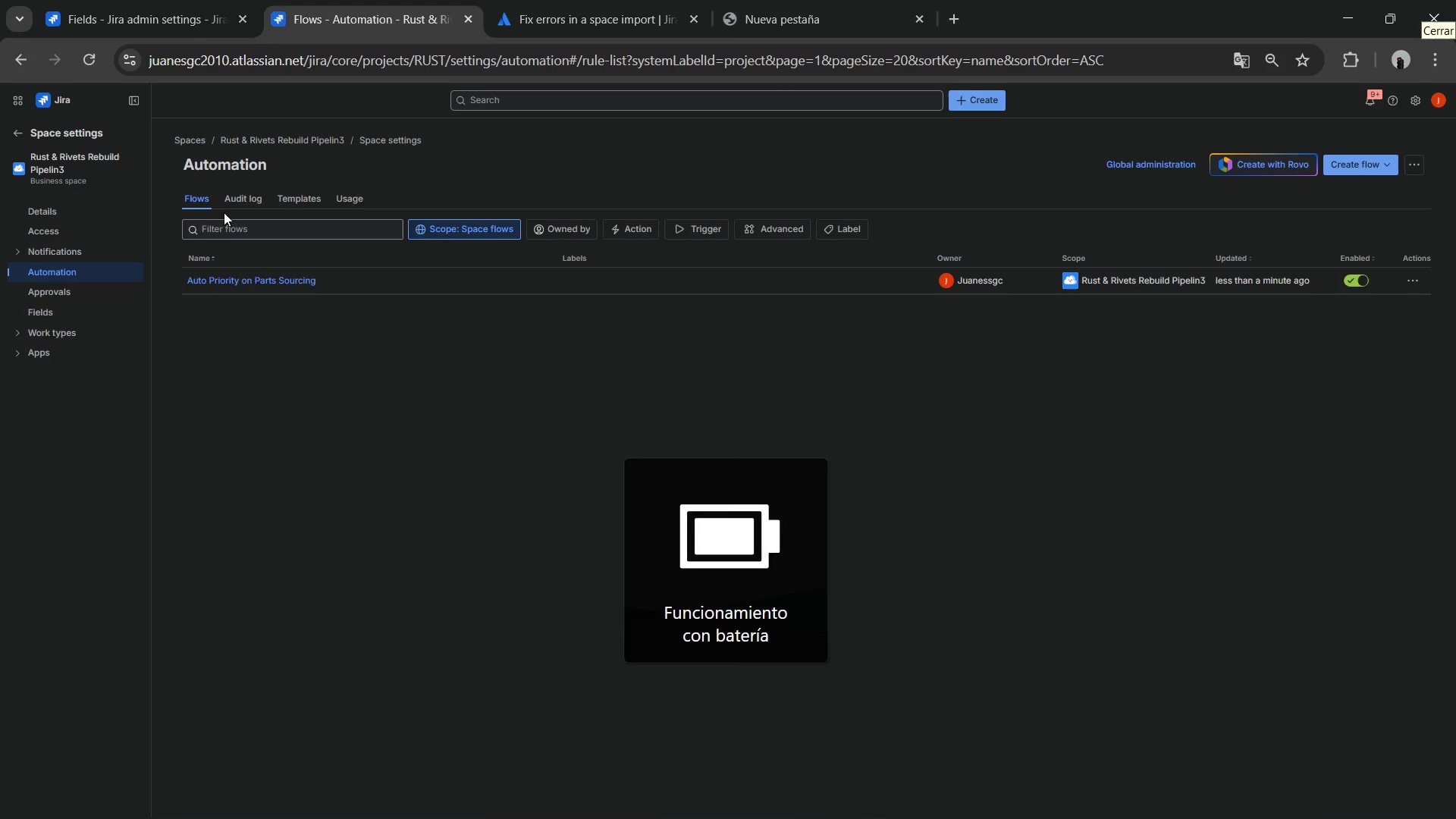 
left_click([260, 207])
 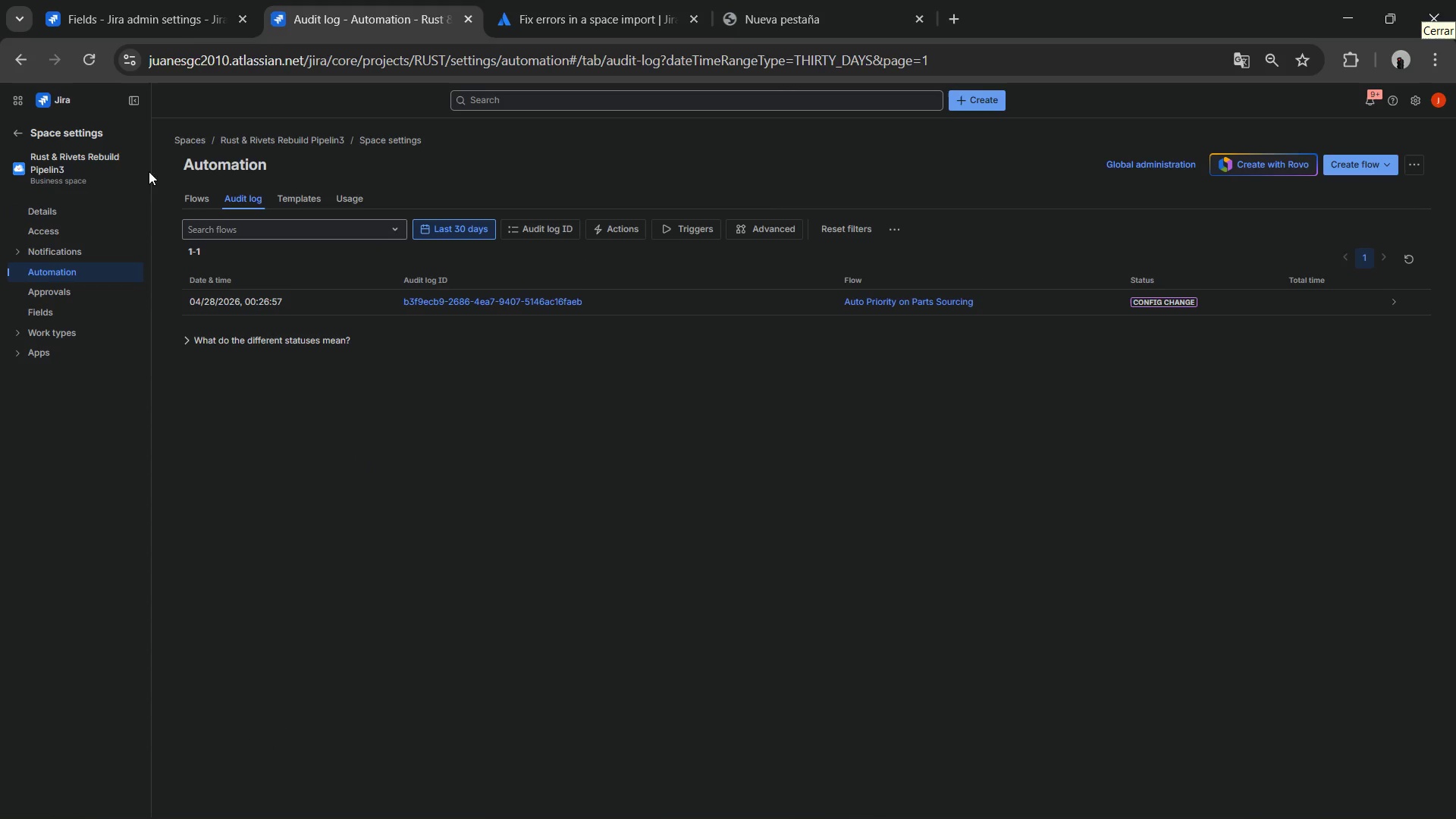 
left_click([12, 129])
 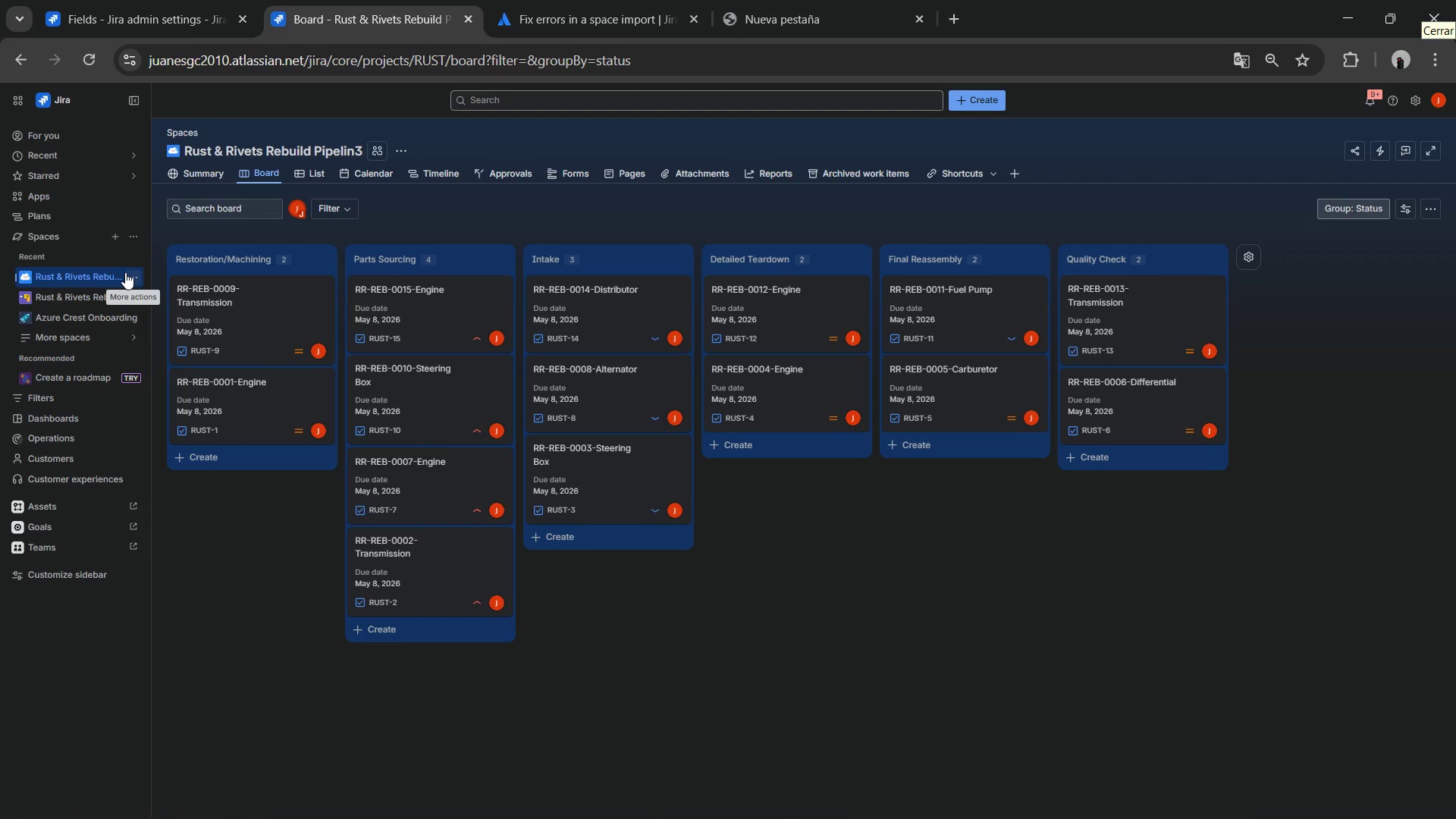 
wait(21.55)
 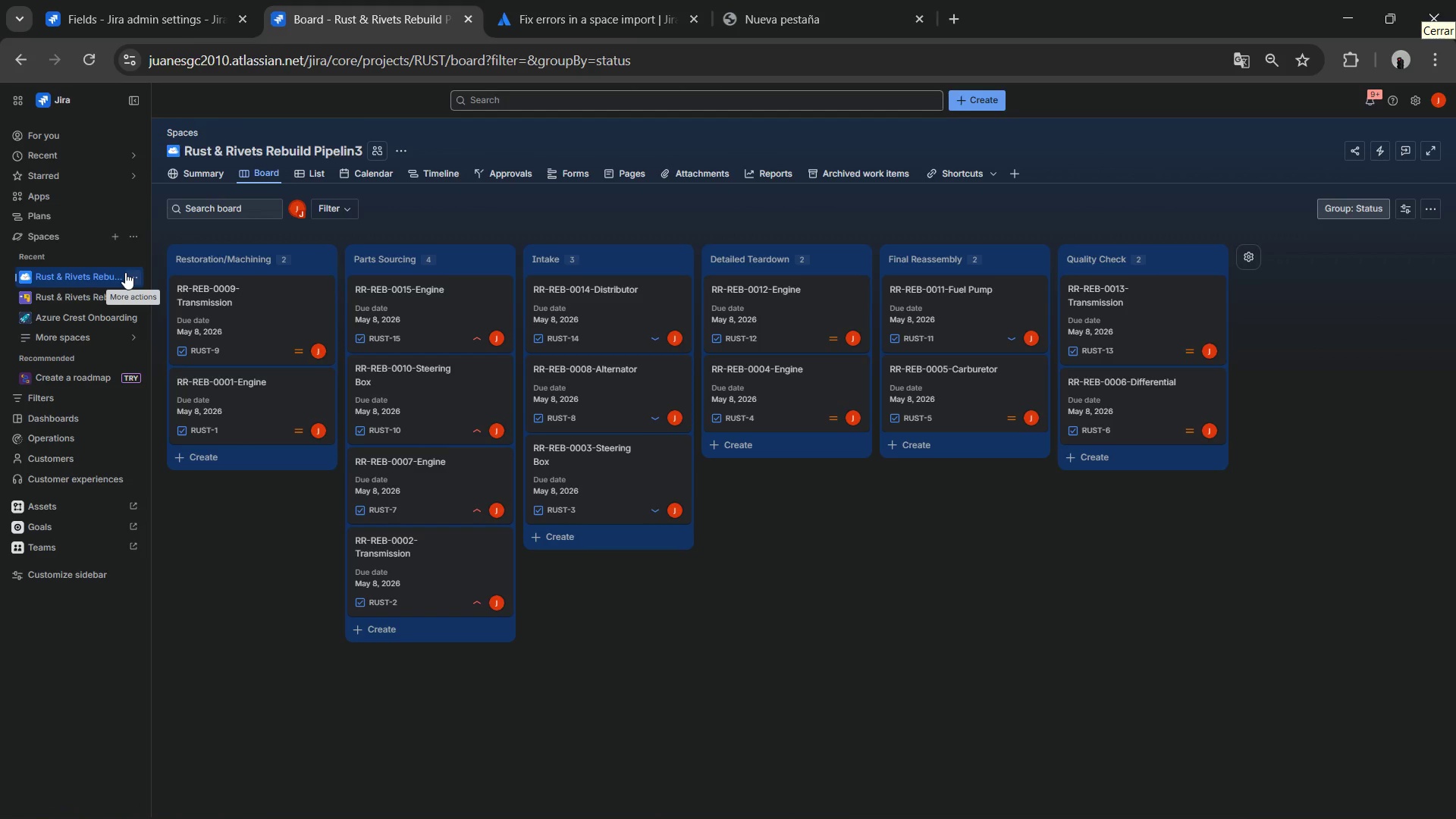 
left_click_drag(start_coordinate=[573, 316], to_coordinate=[606, 298])
 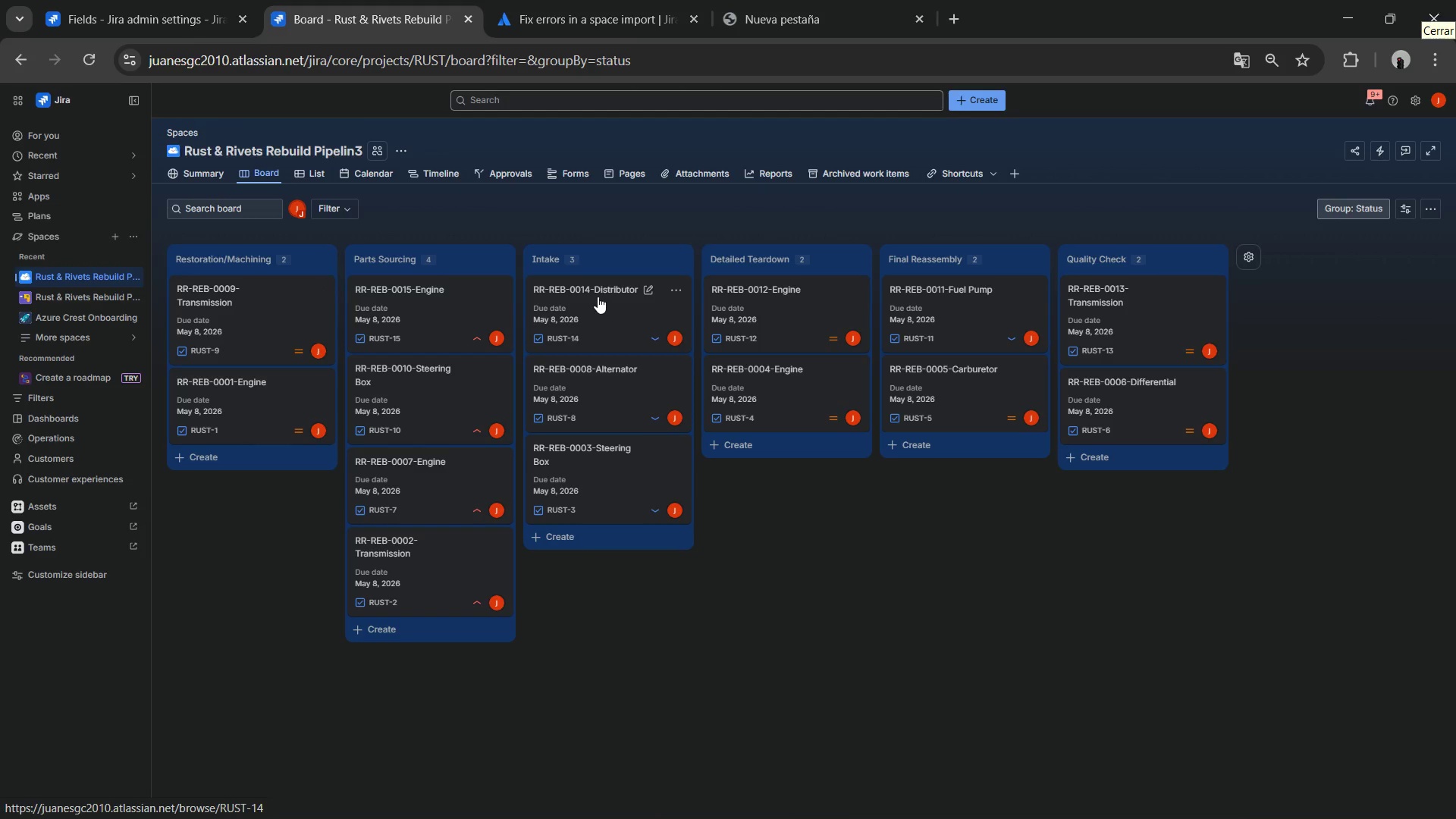 
left_click_drag(start_coordinate=[597, 295], to_coordinate=[503, 611])
 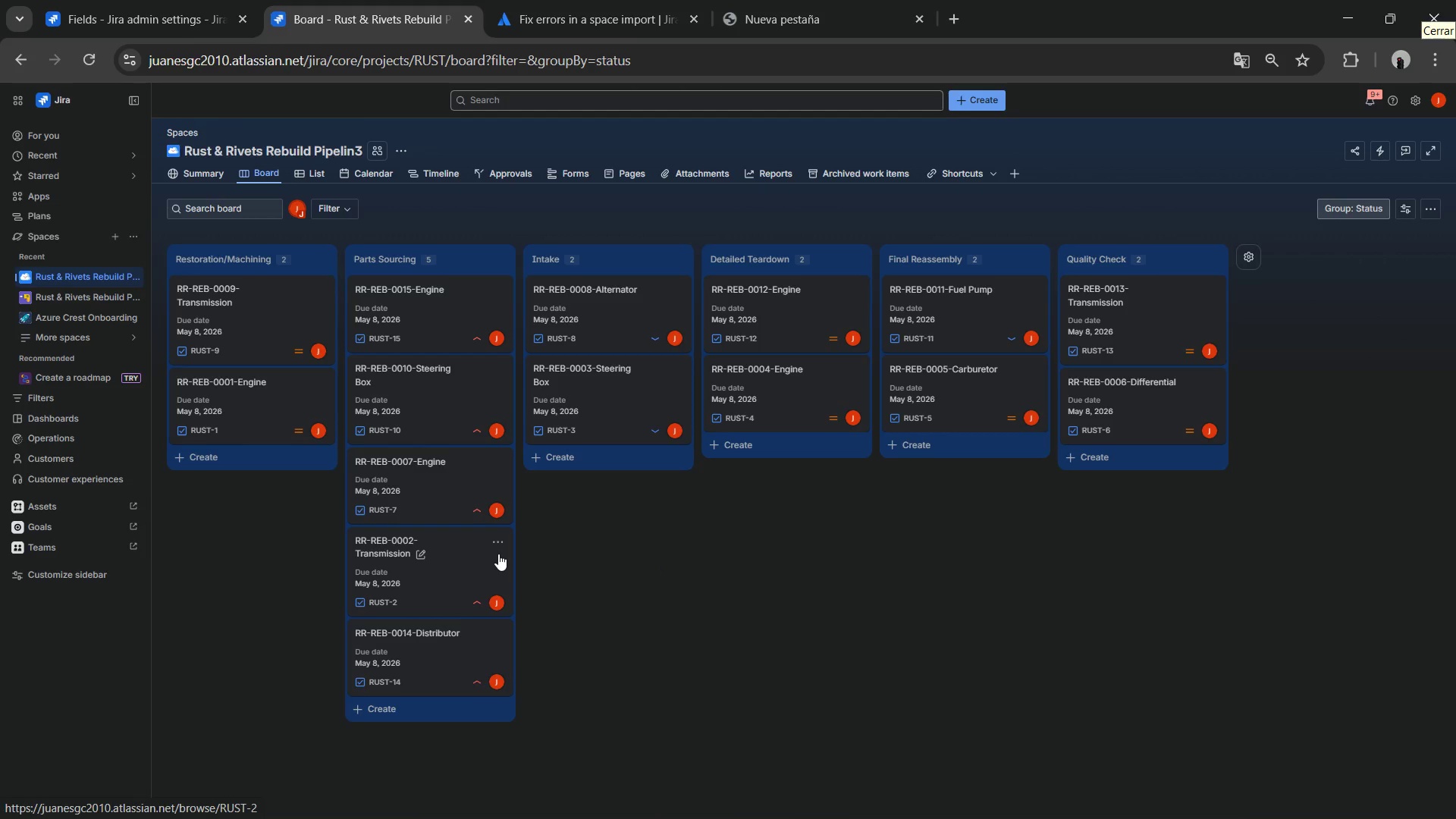 
wait(7.62)
 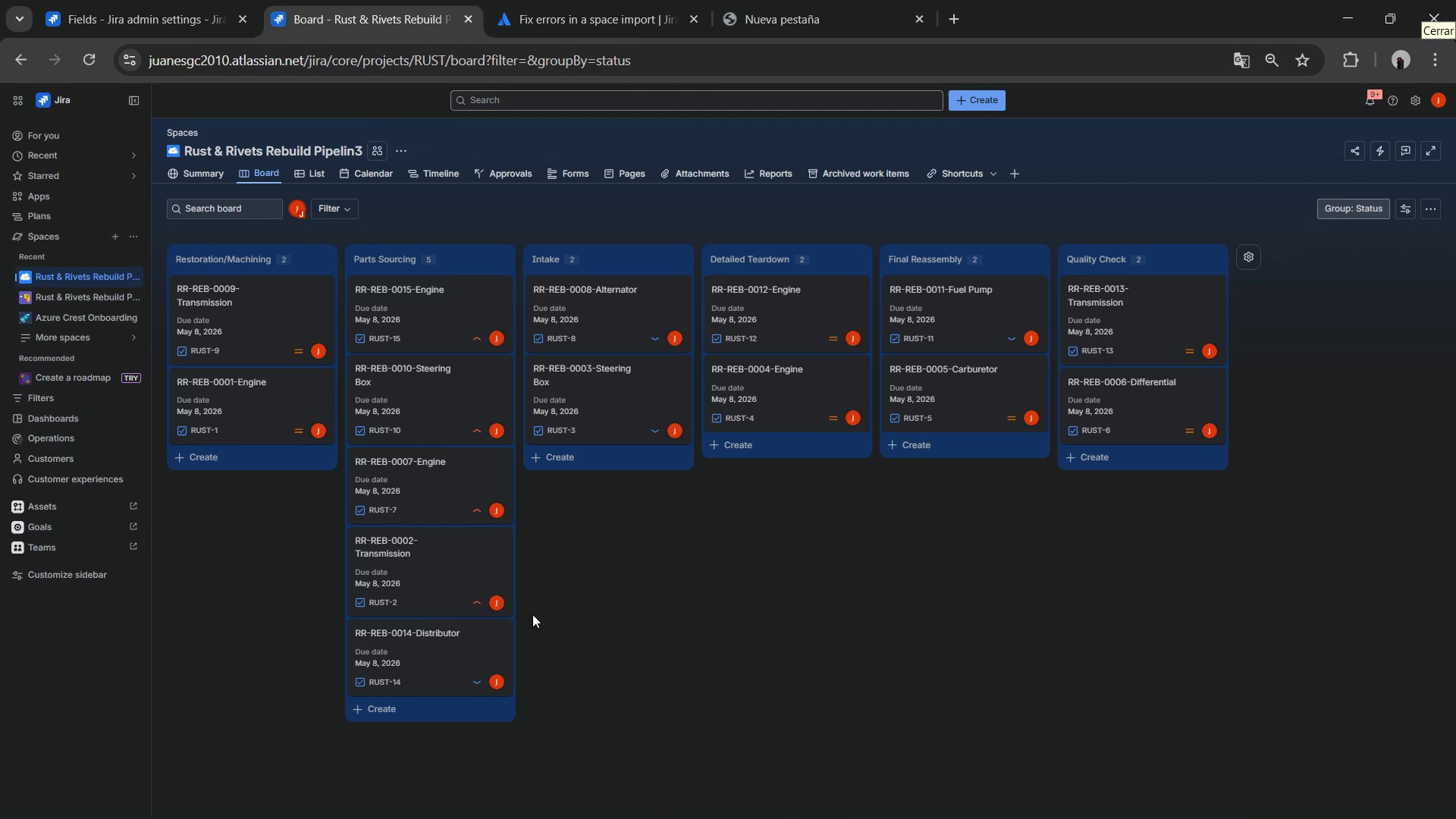 
left_click([422, 645])
 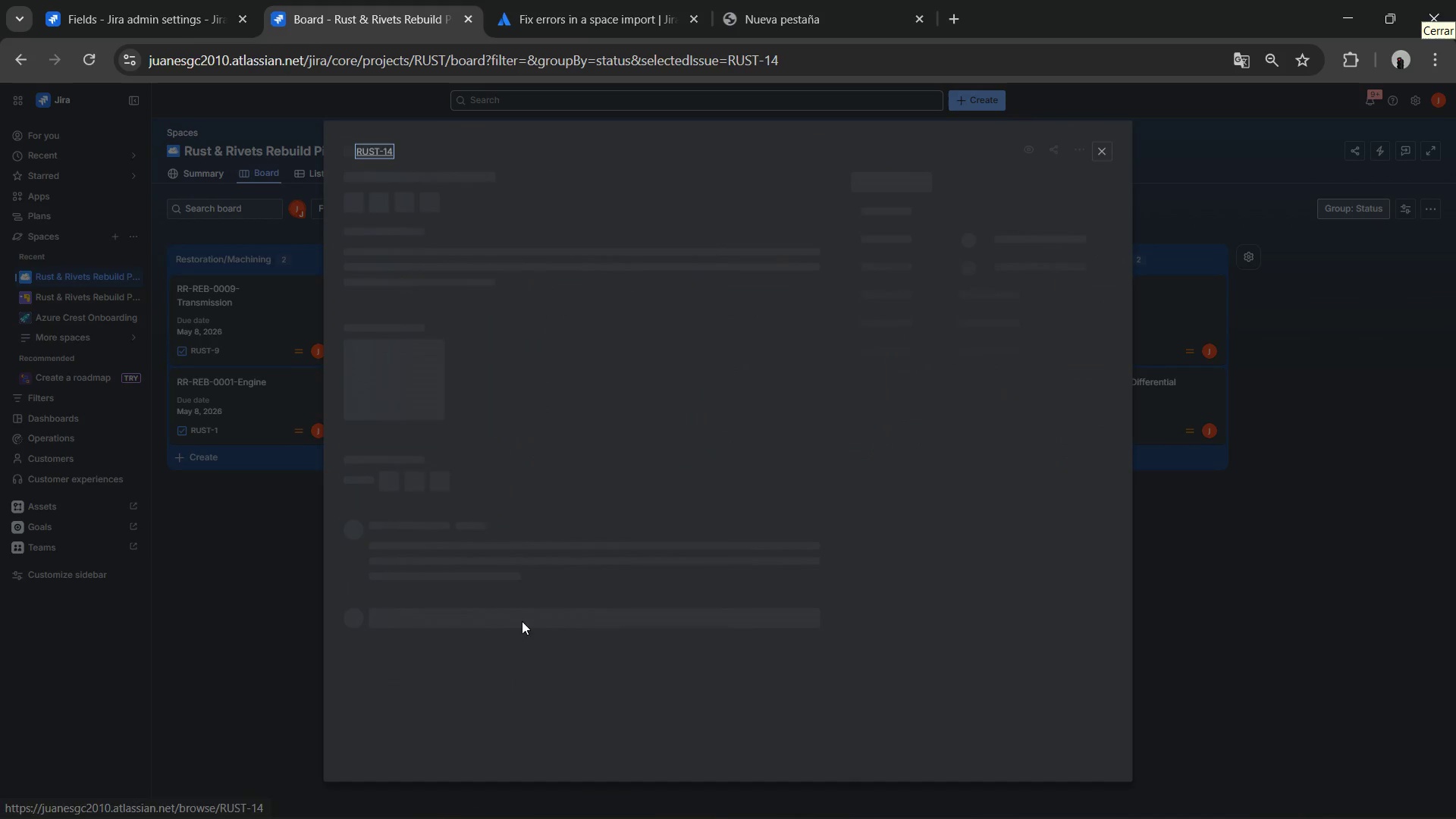 
mouse_move([552, 562])
 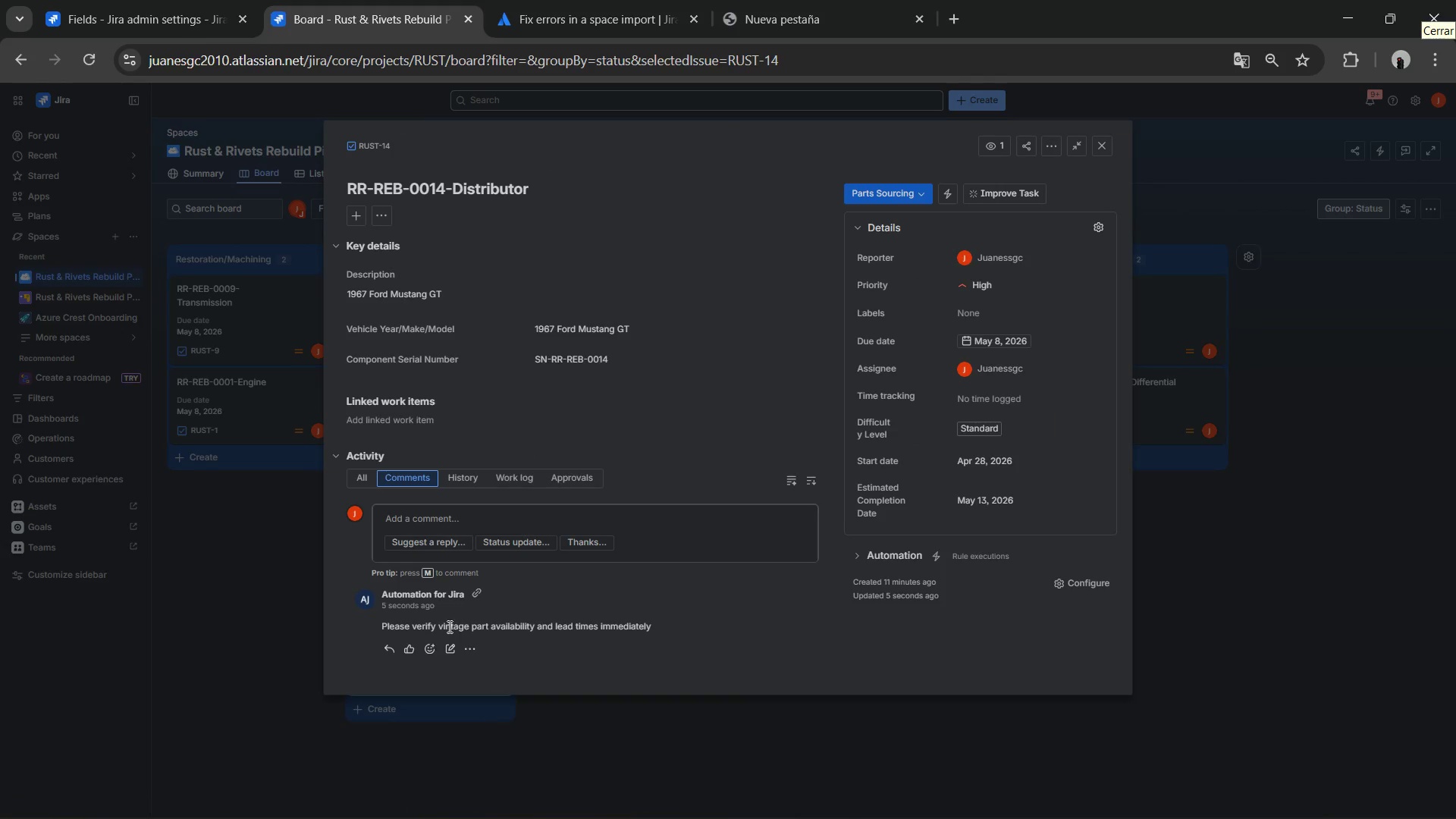 
double_click([448, 626])
 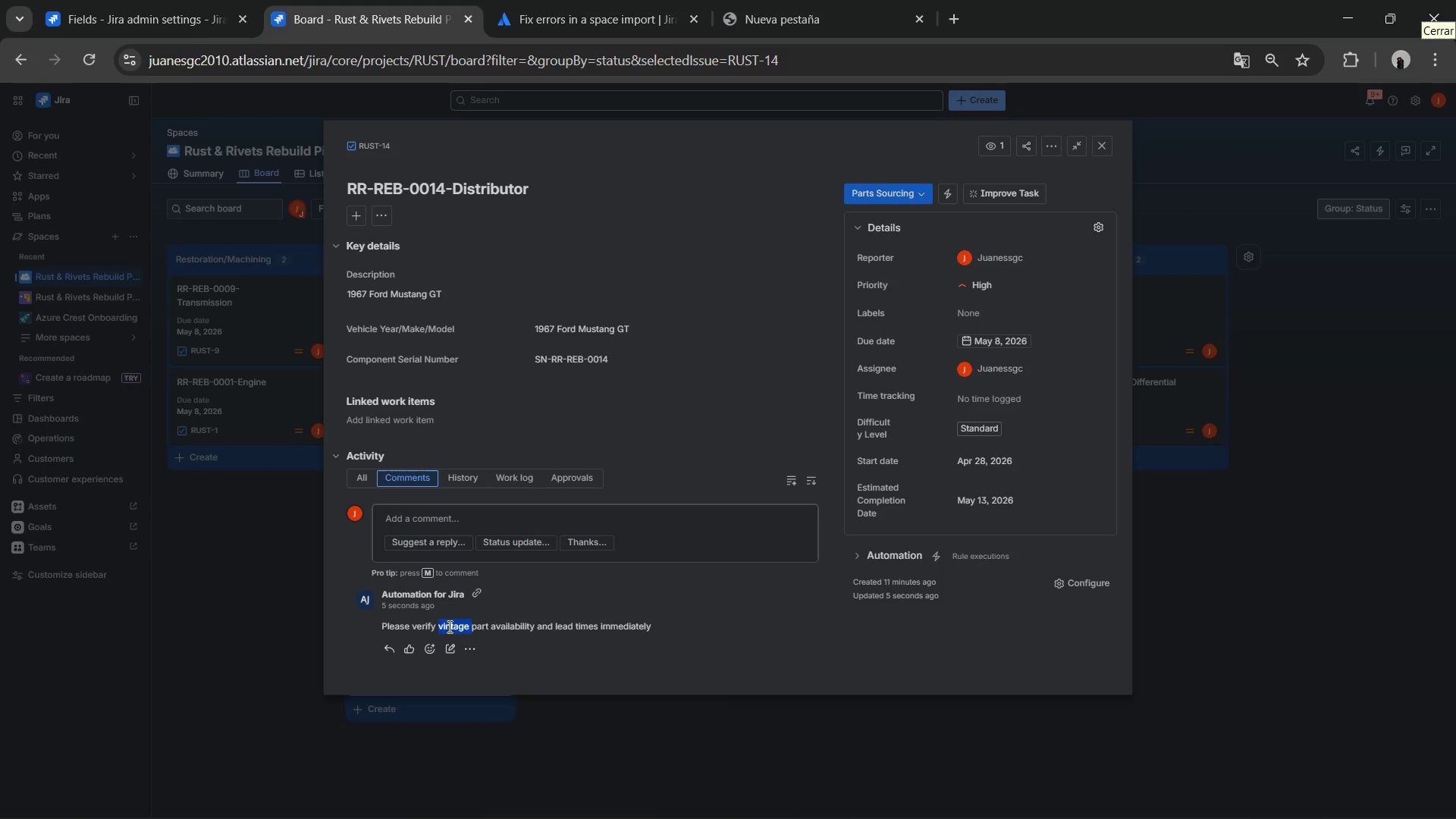 
triple_click([448, 626])
 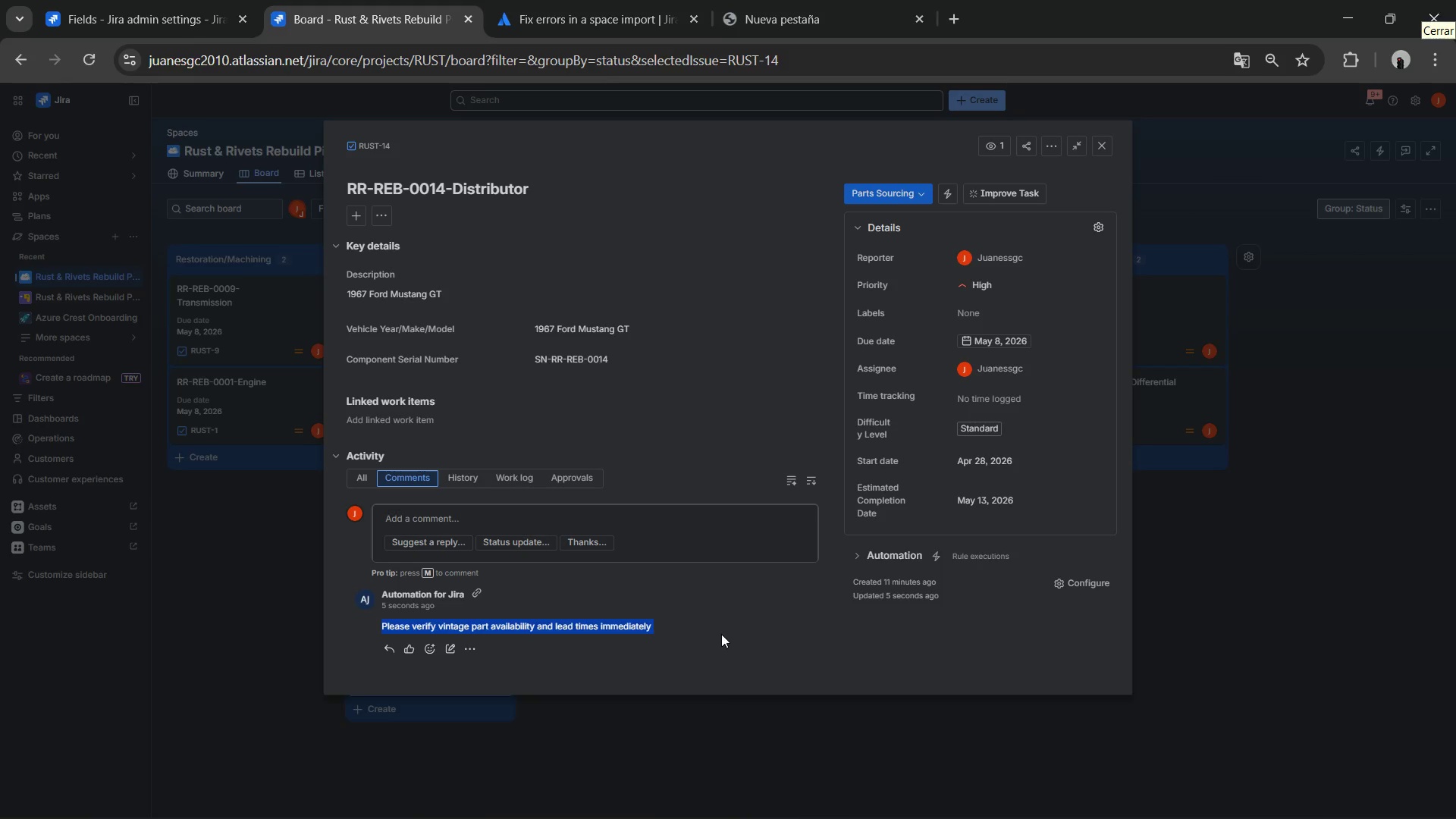 
left_click([720, 635])
 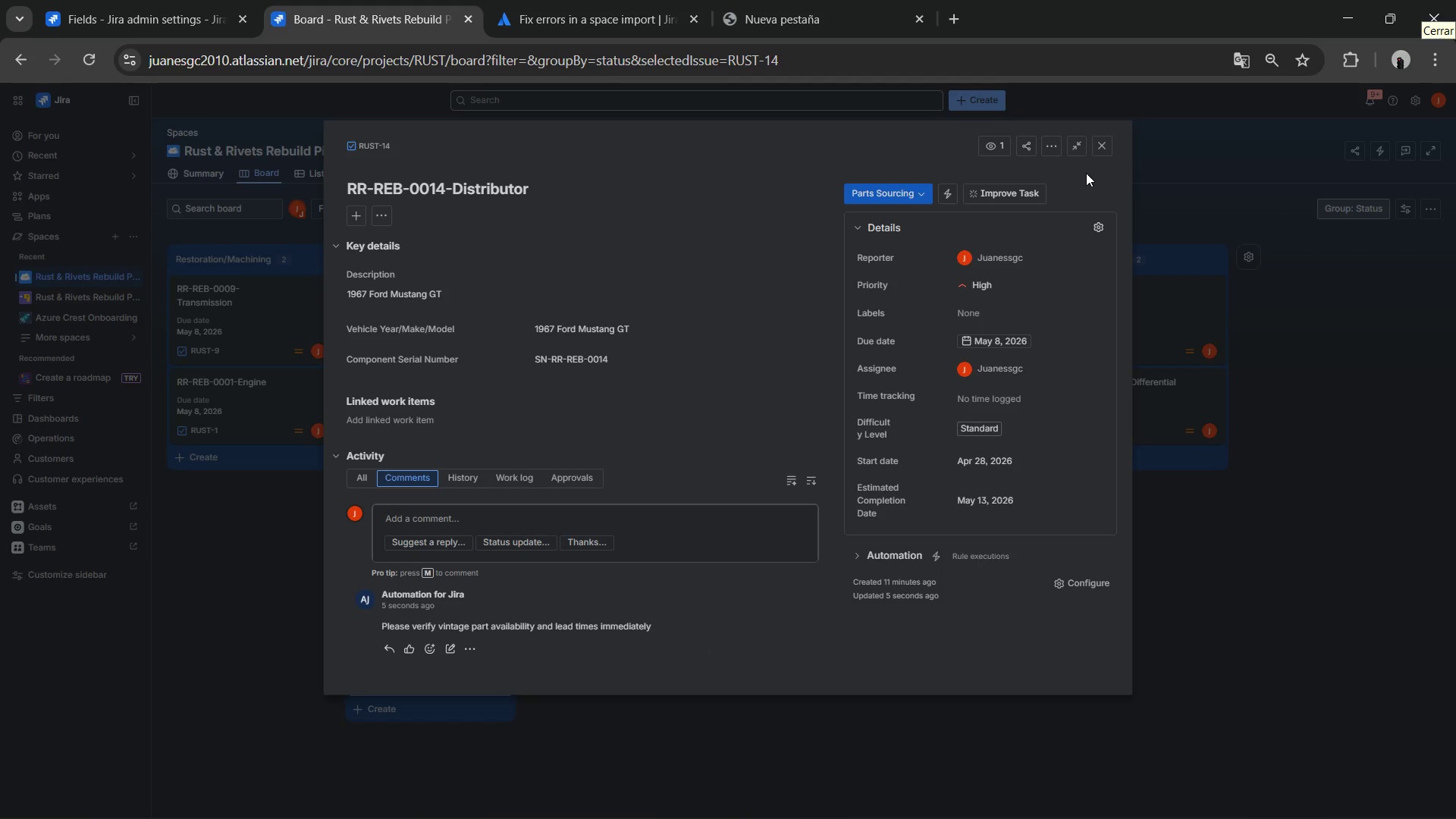 
left_click([1102, 144])
 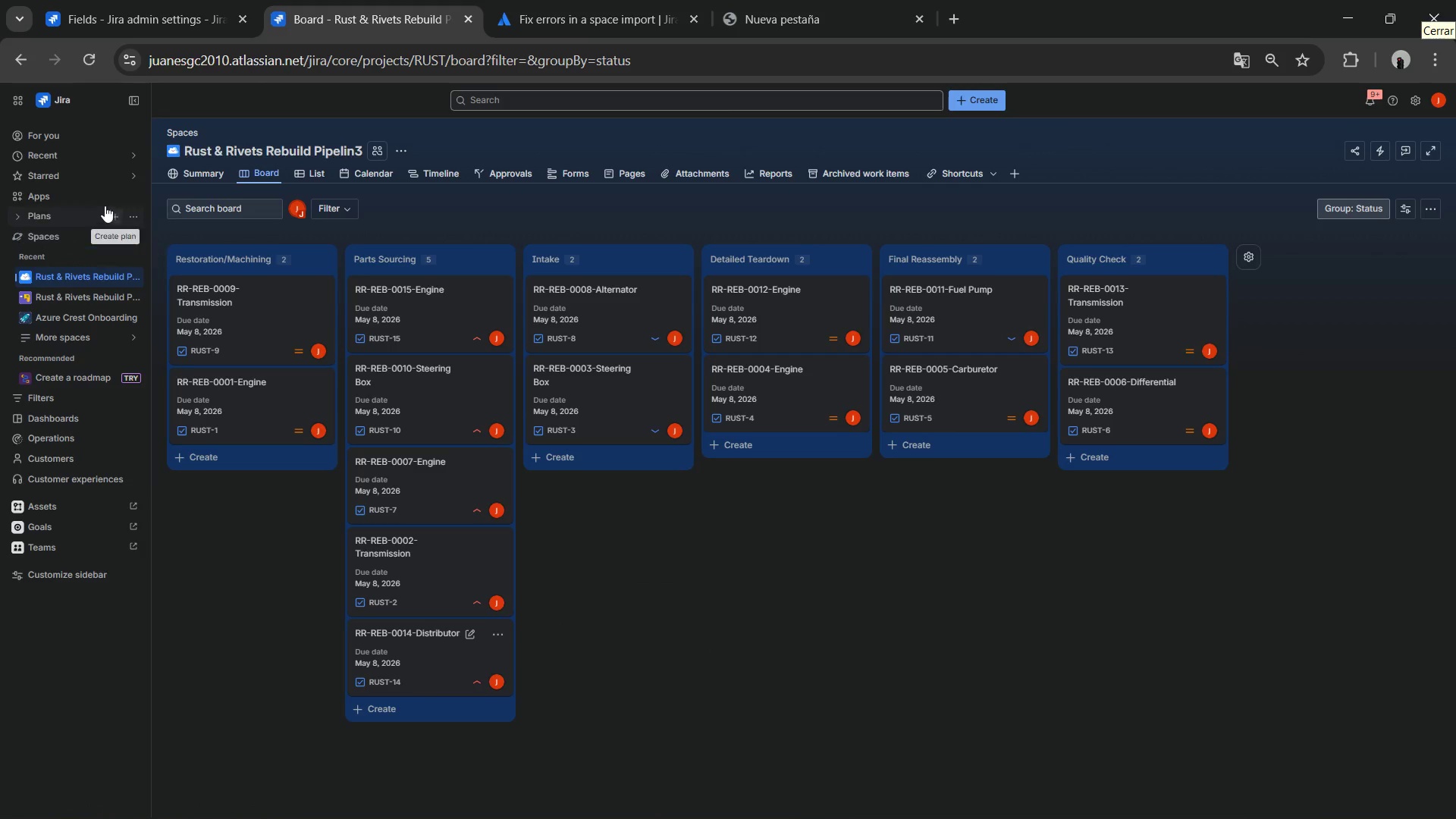 
left_click([136, 271])
 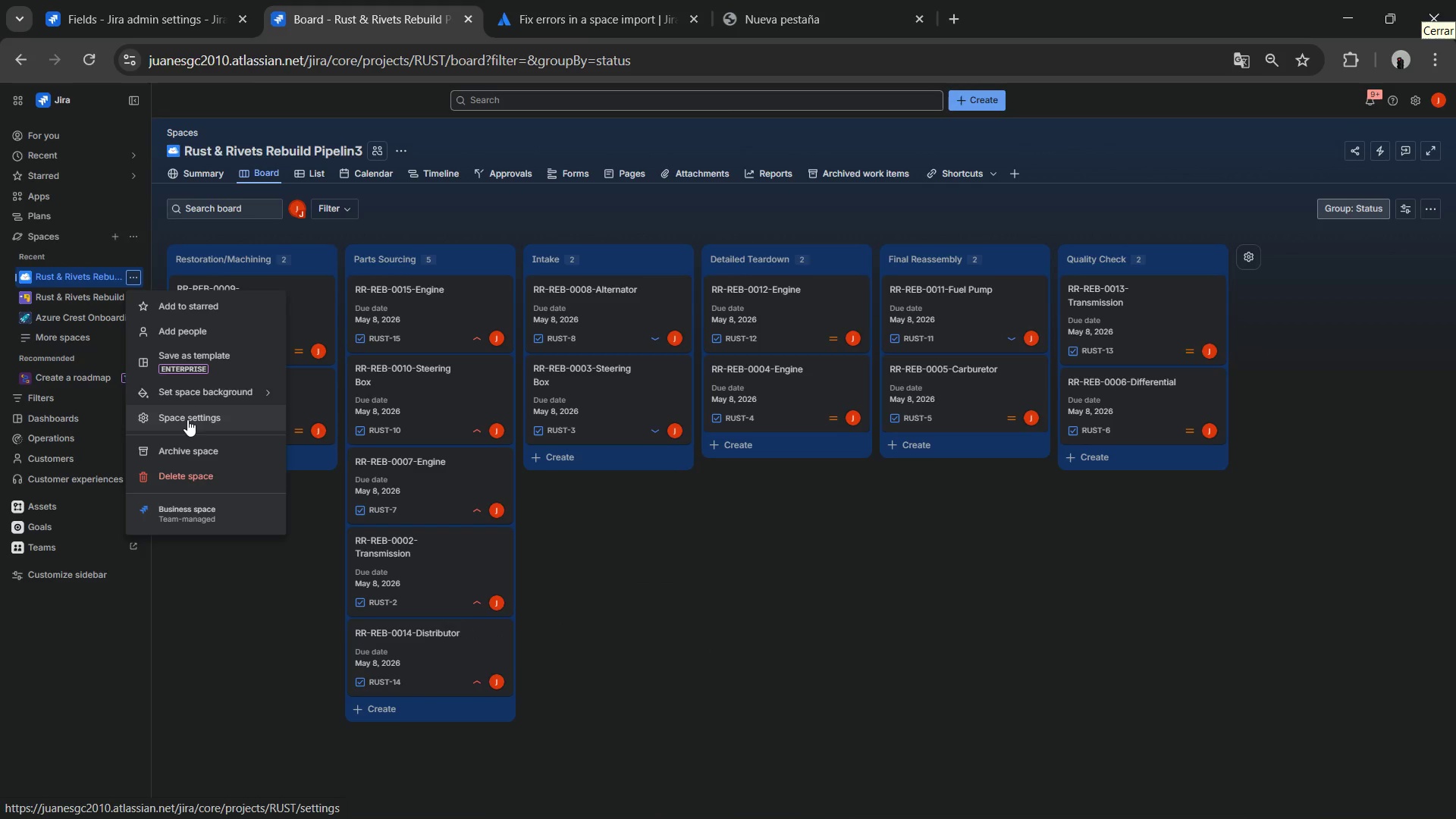 
left_click([187, 419])
 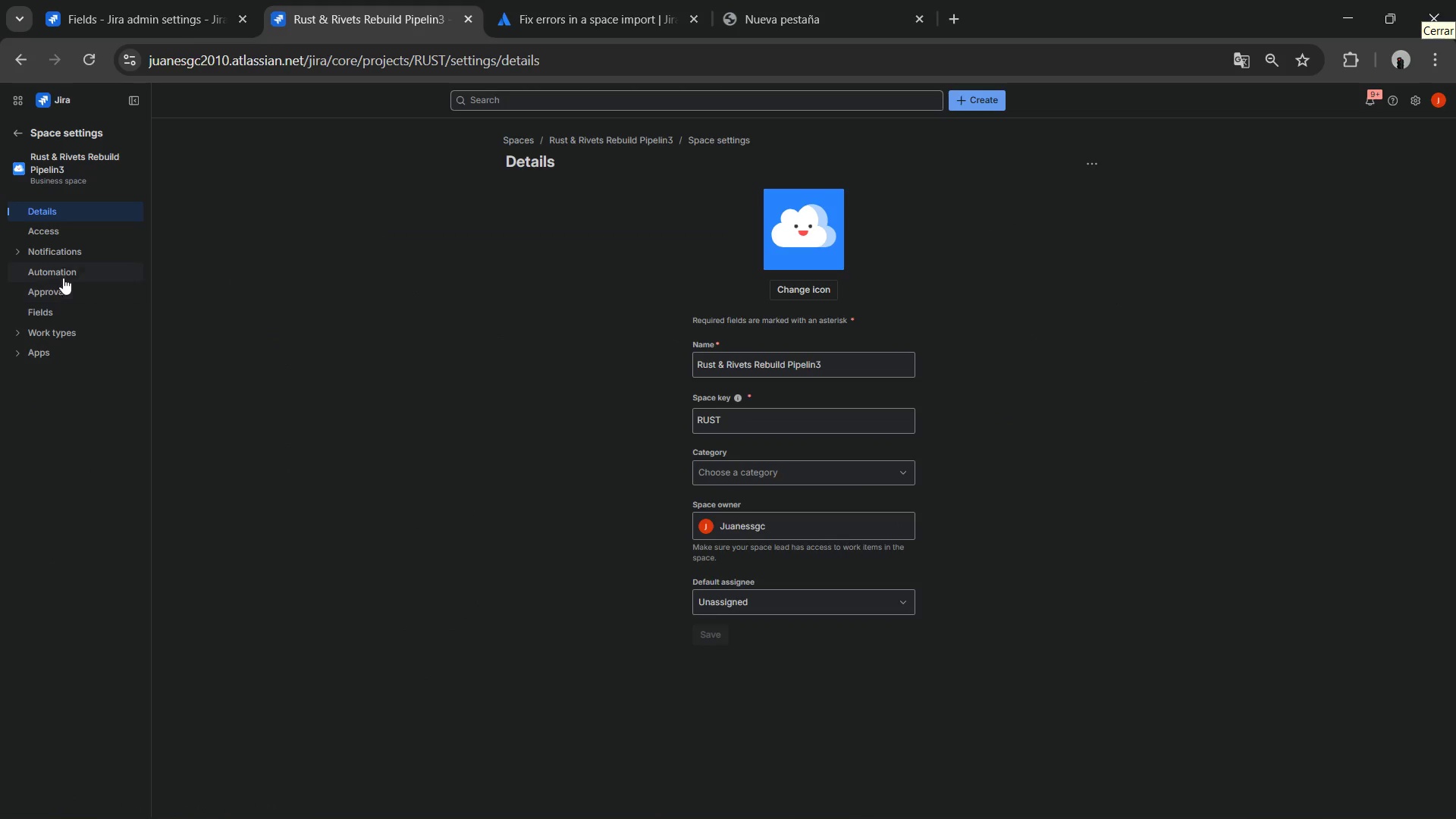 
left_click([16, 131])
 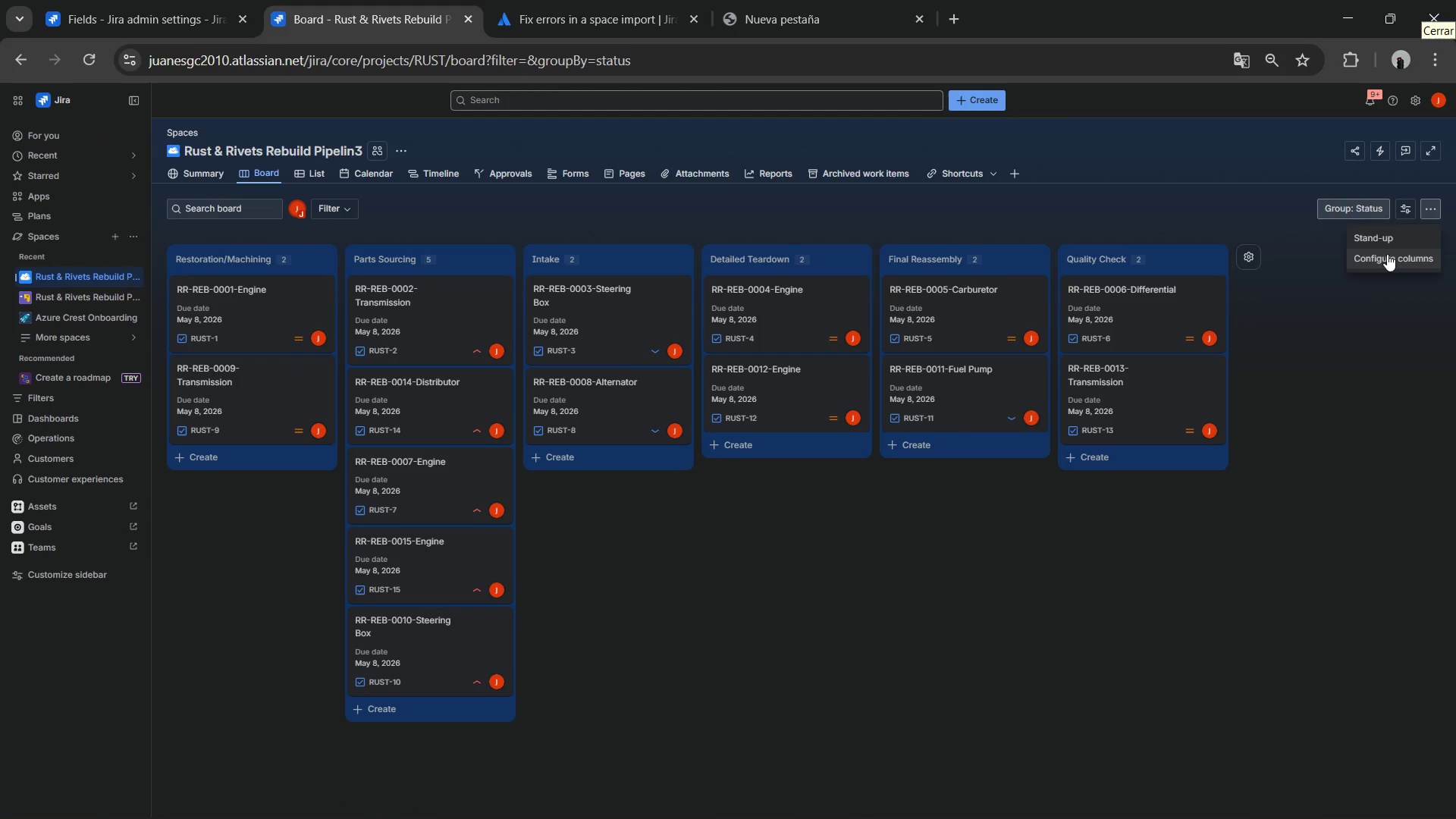 
wait(5.67)
 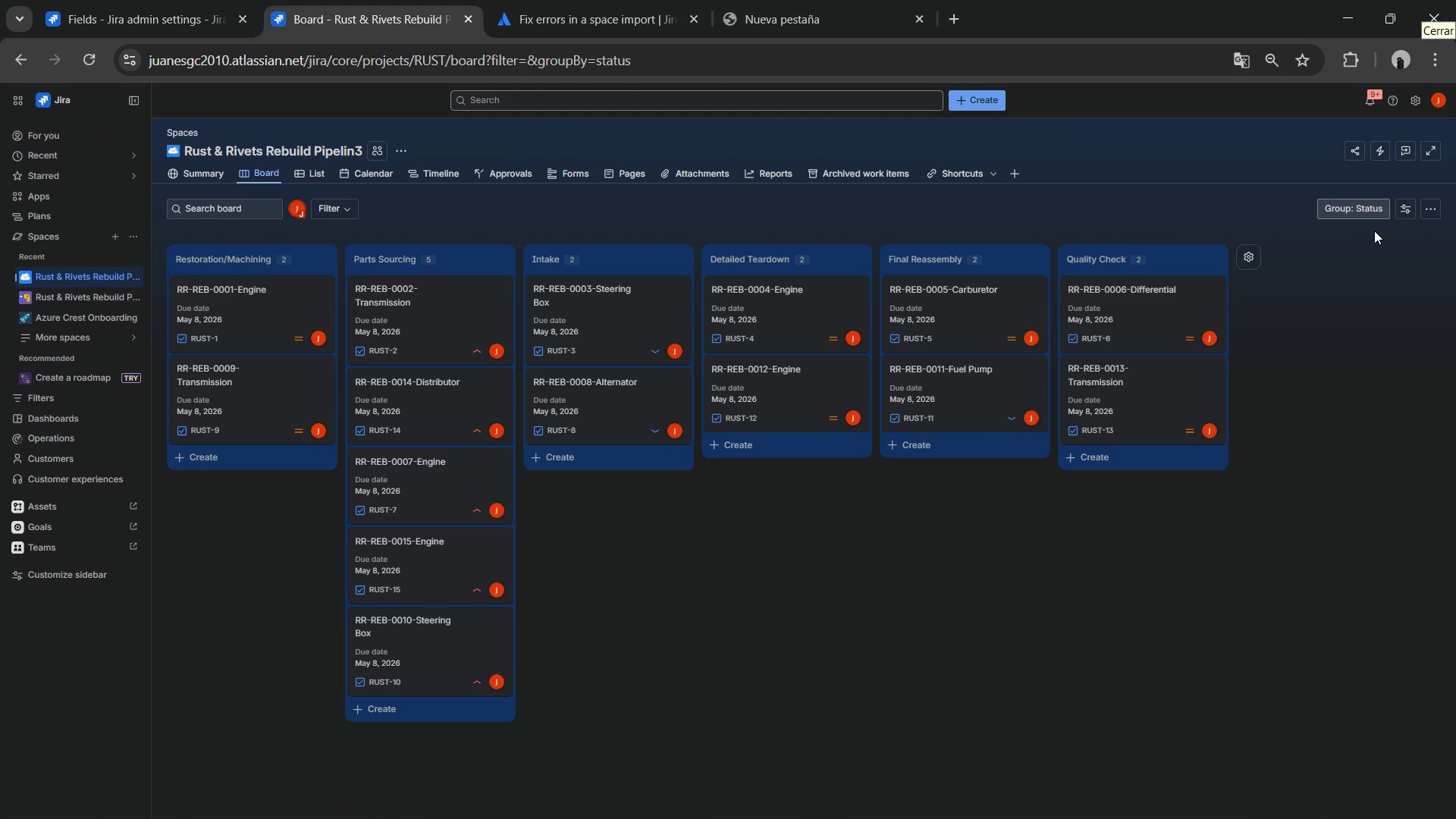 
left_click([1389, 259])
 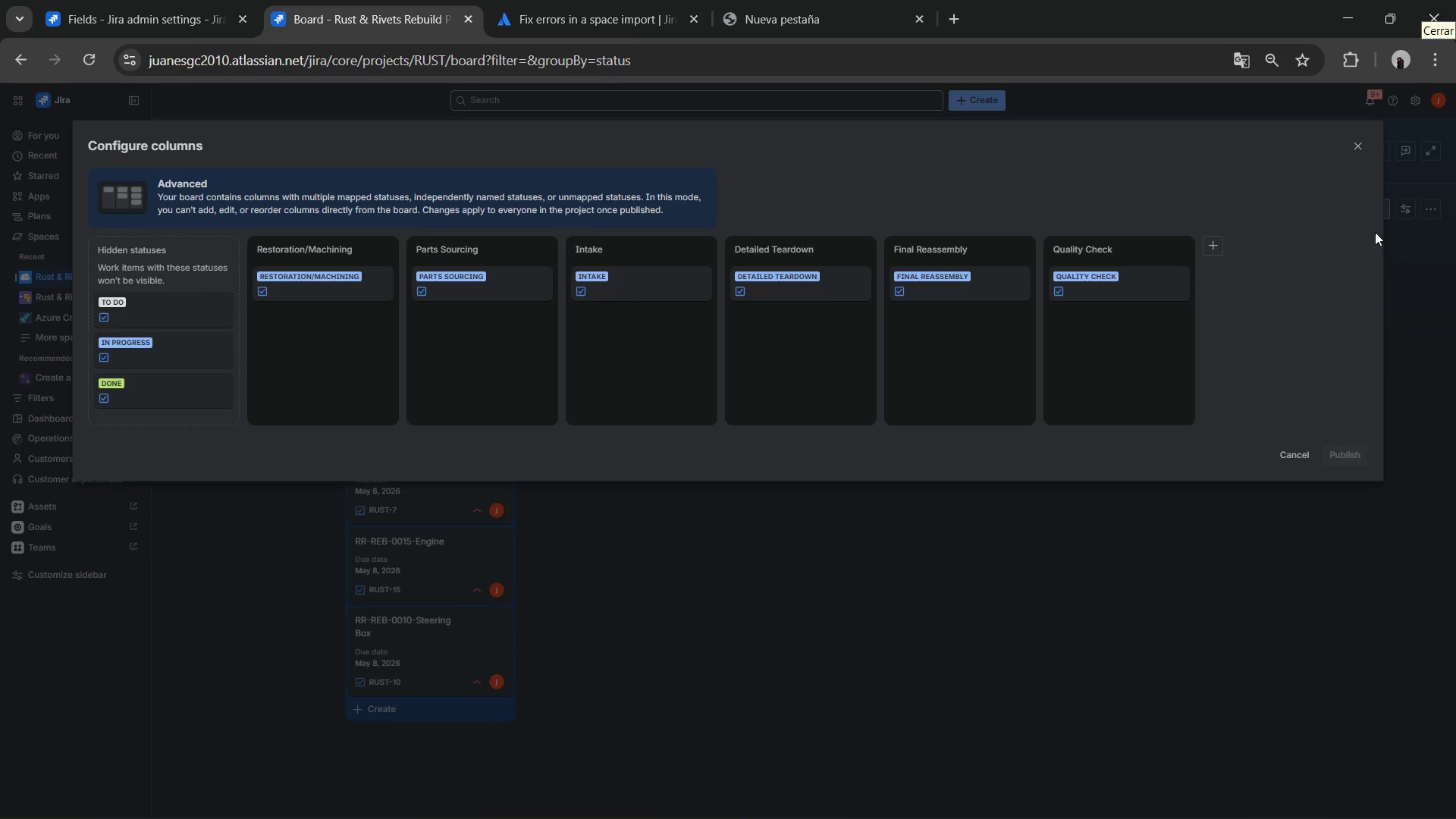 
left_click([1358, 149])
 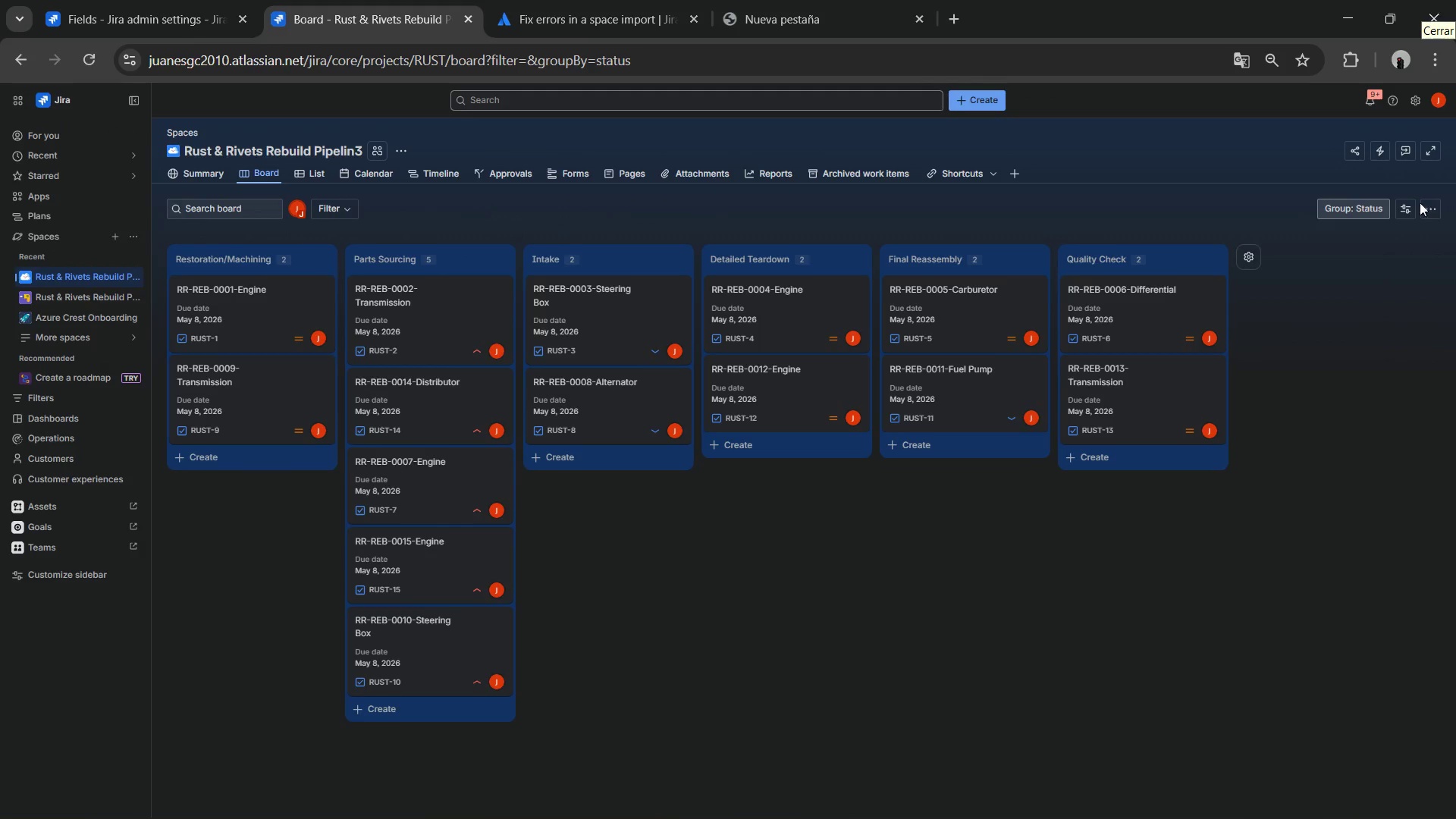 
left_click([1429, 204])
 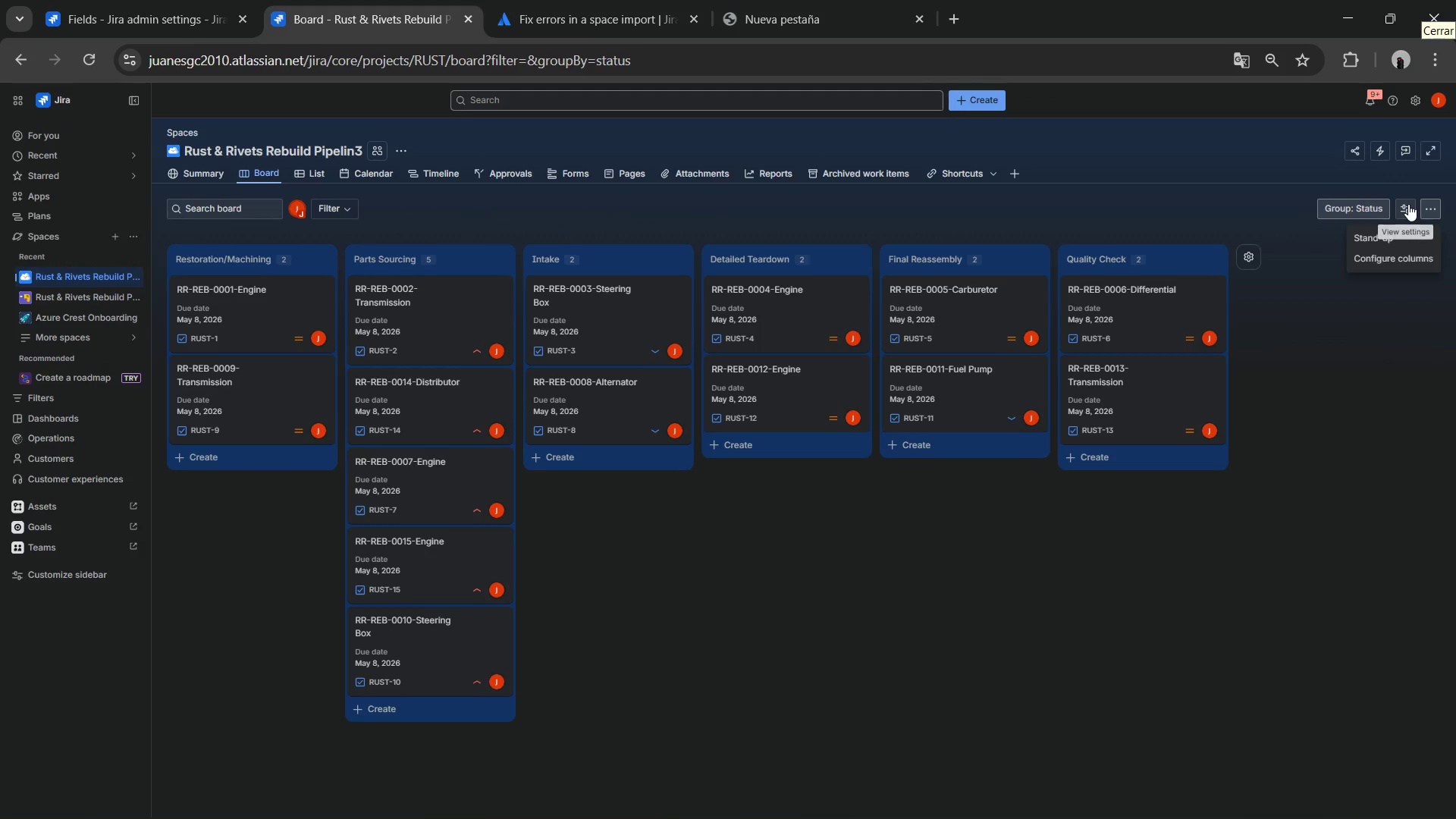 
left_click([1001, 193])
 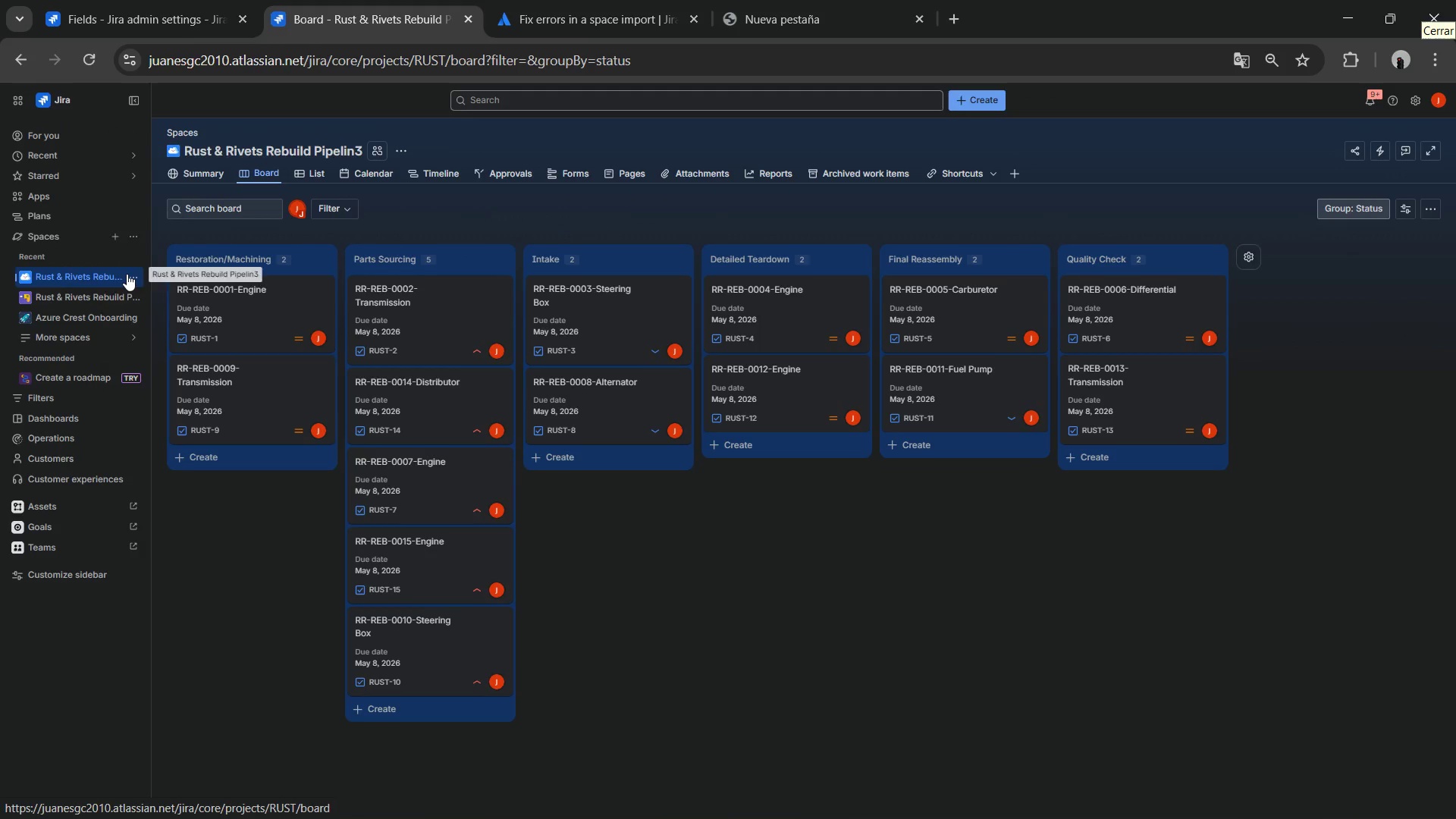 
left_click([128, 274])
 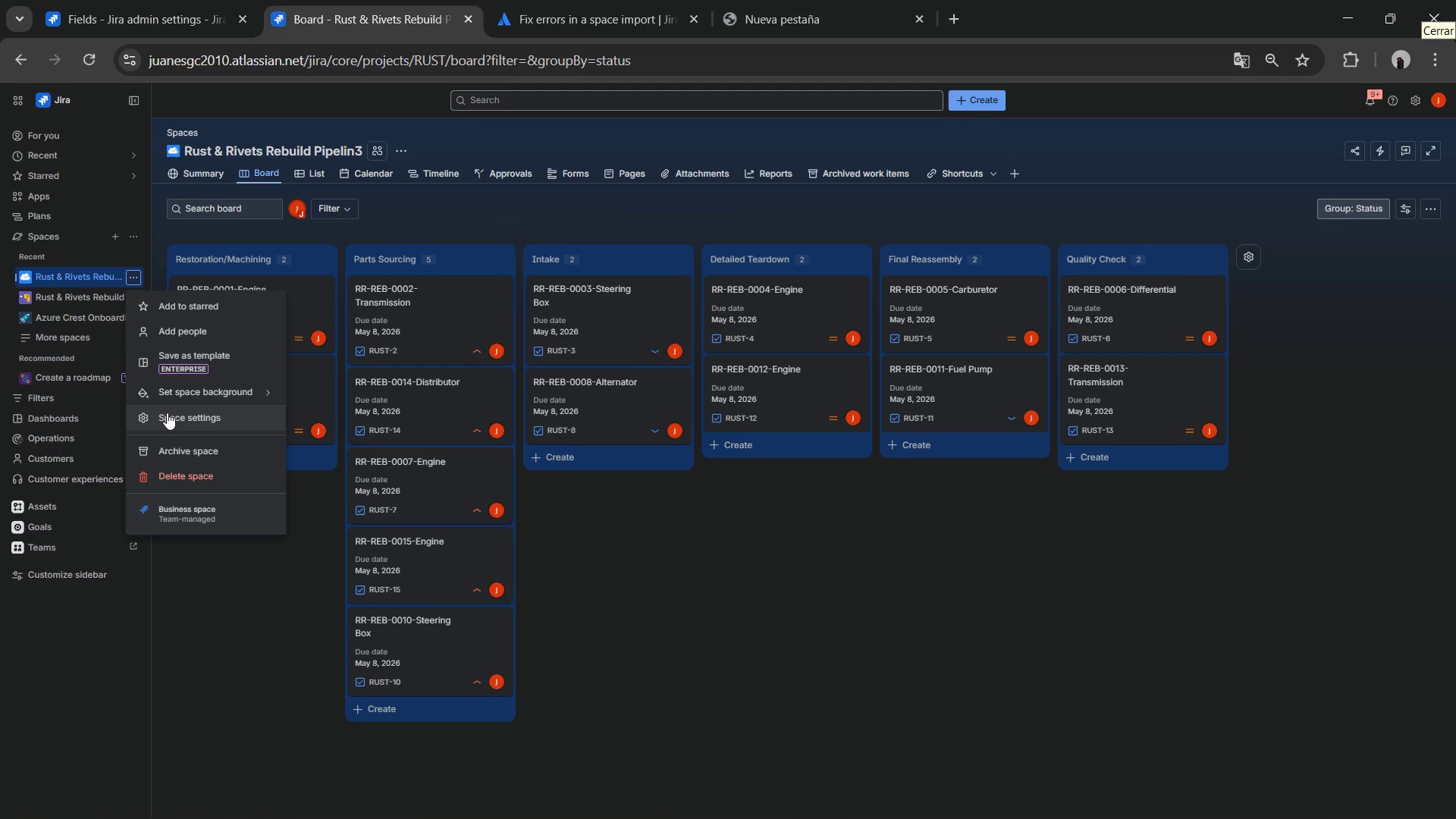 
left_click([167, 416])
 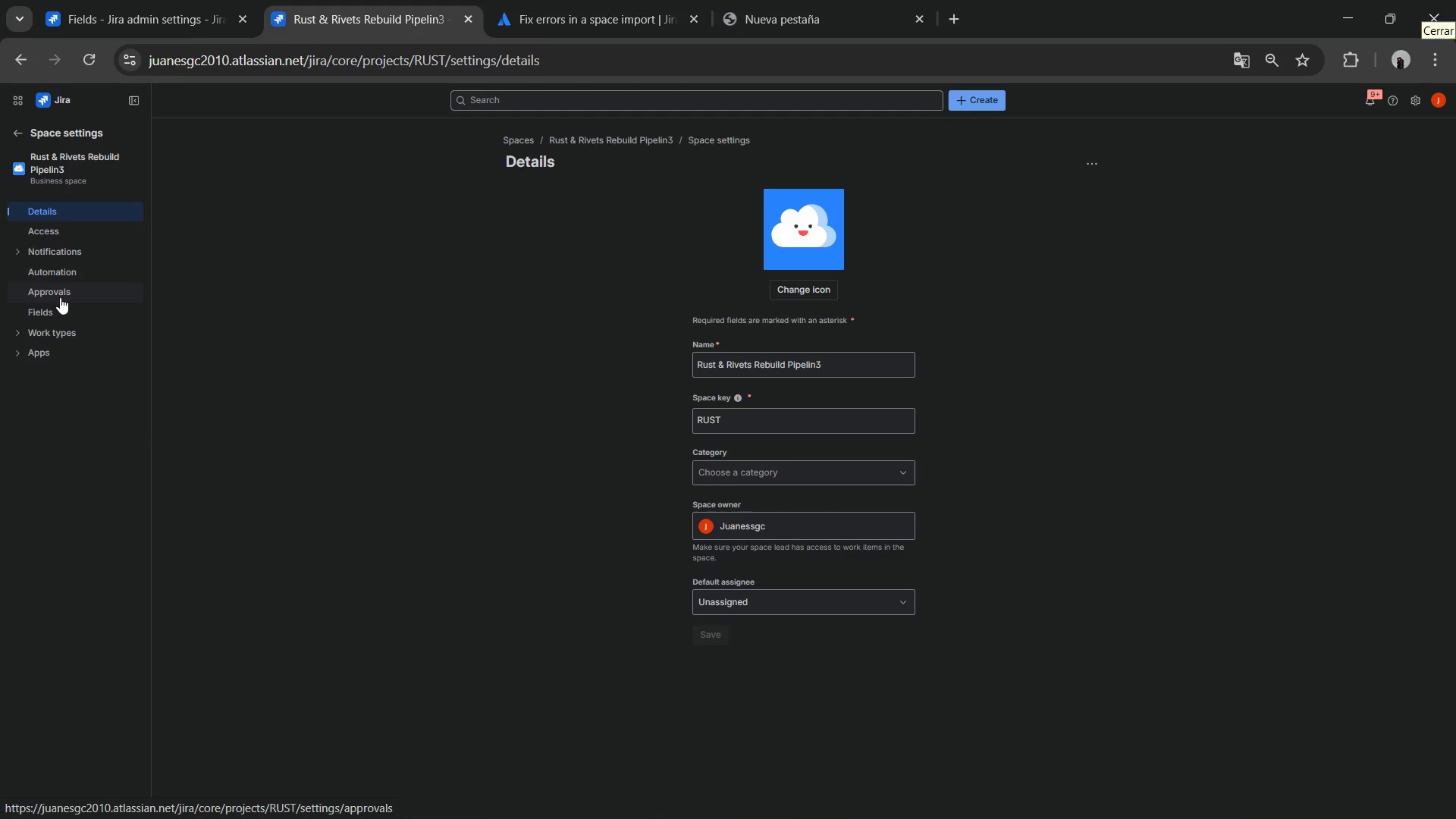 
wait(6.2)
 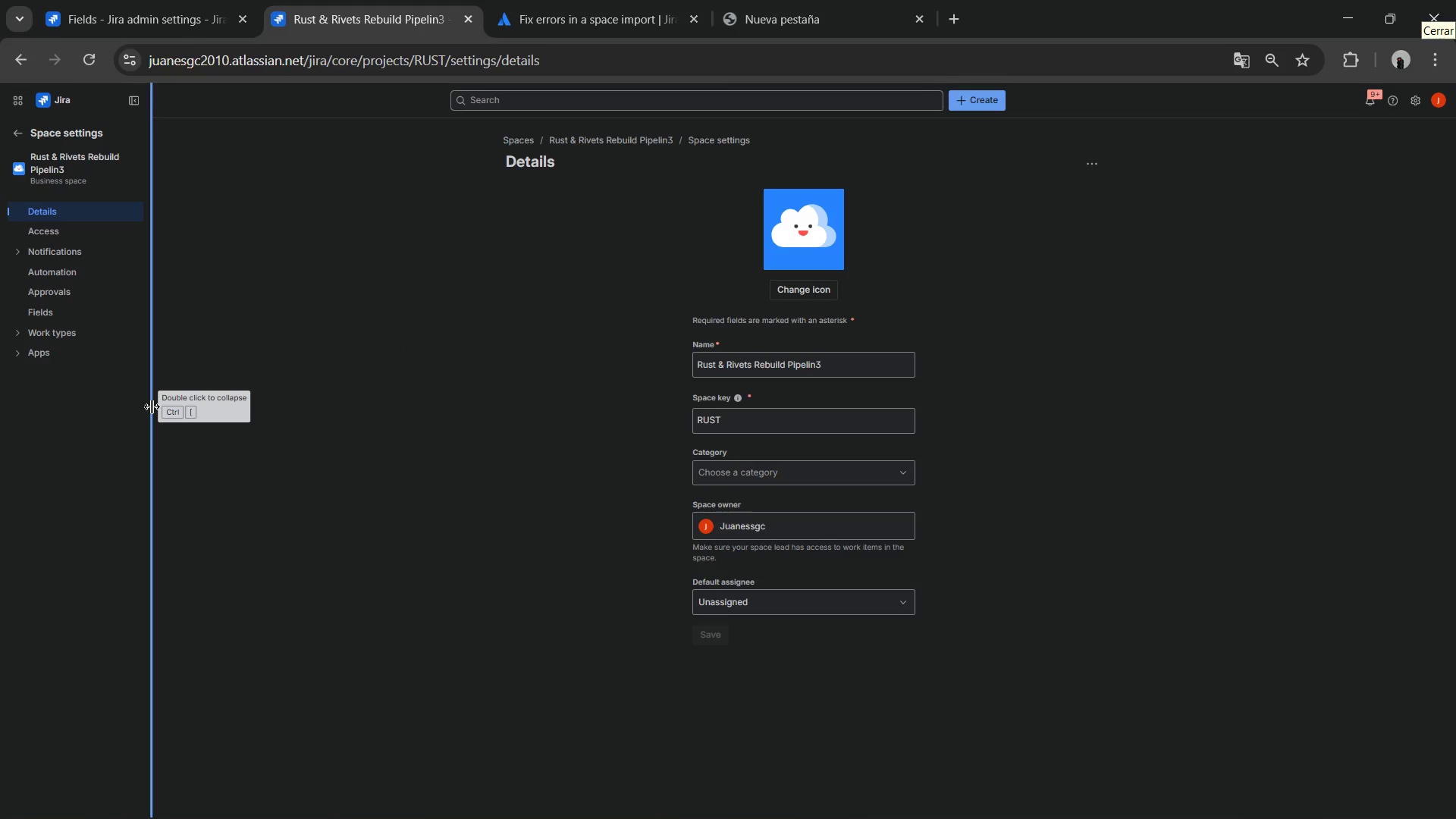 
left_click([56, 329])
 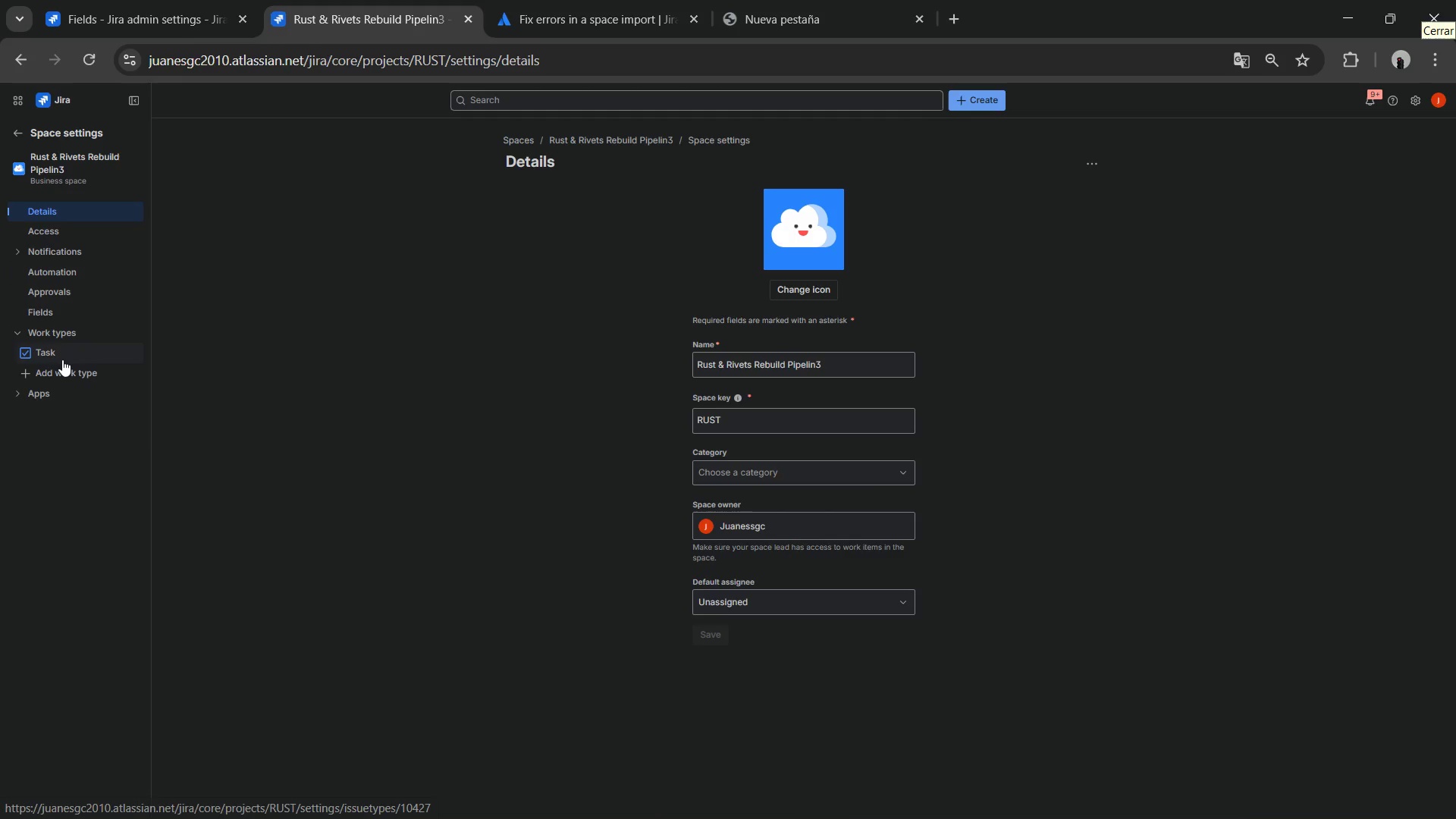 
left_click([62, 359])
 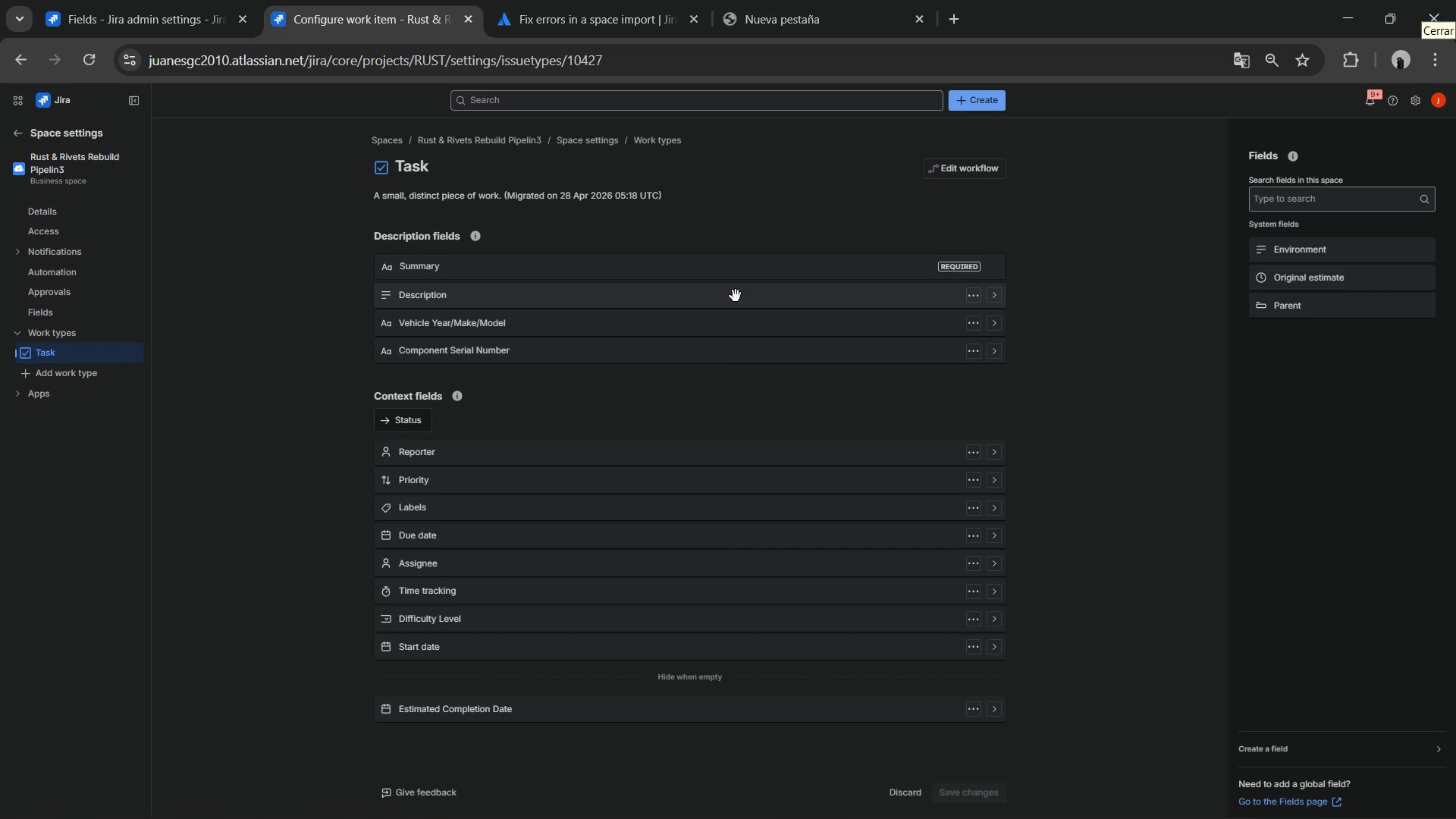 
left_click([986, 165])
 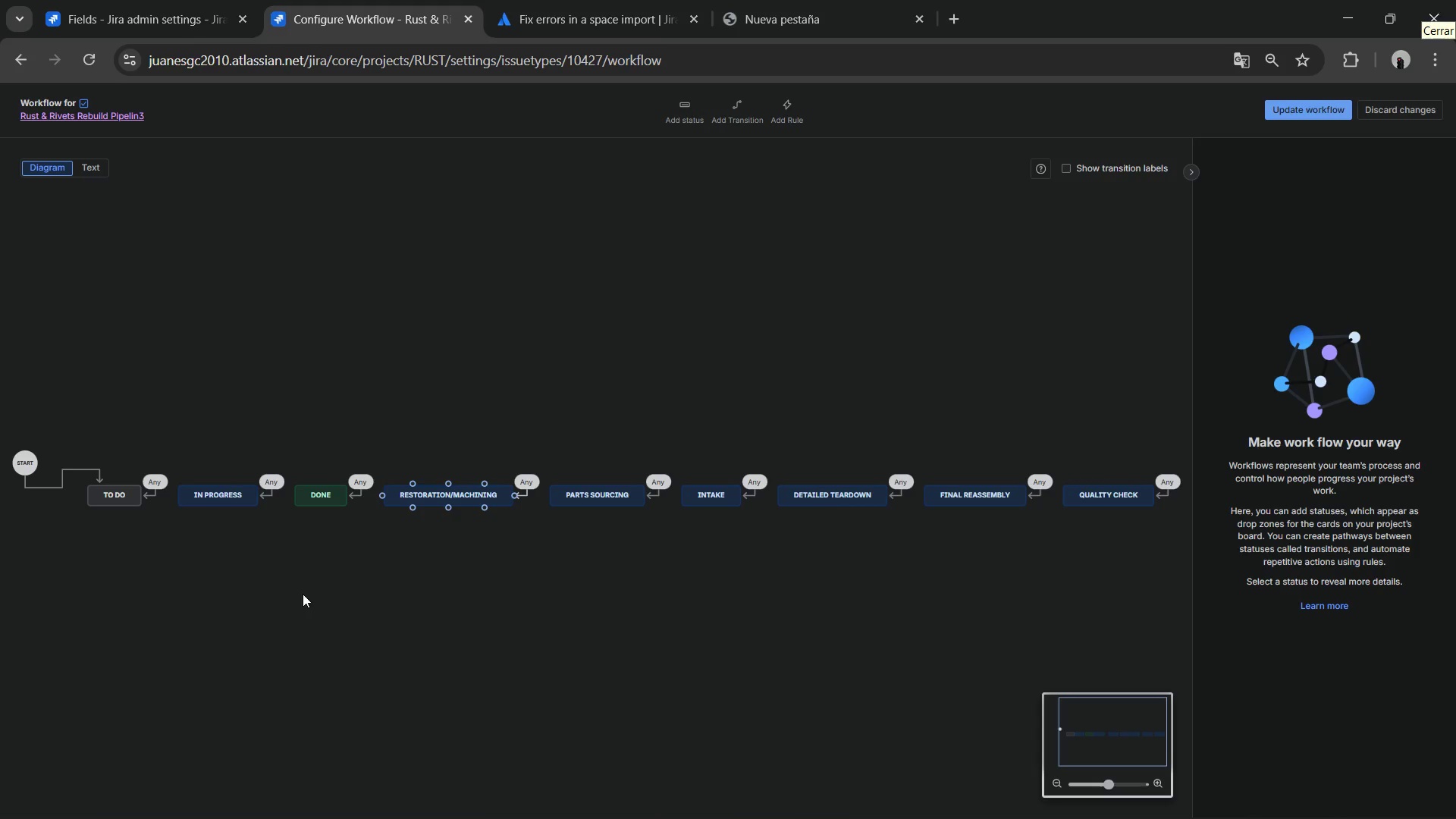 
left_click([123, 497])
 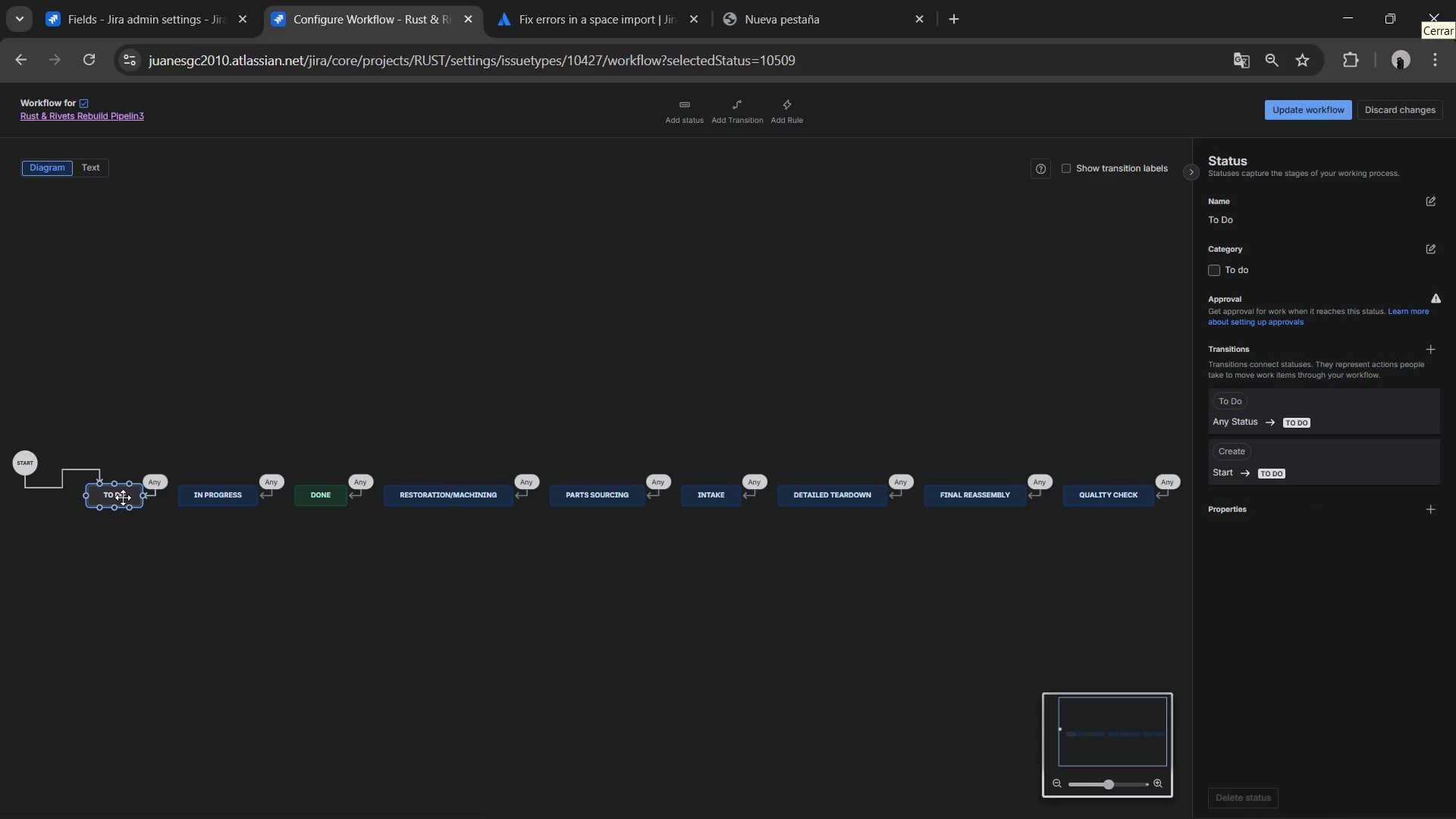 
key(Delete)
 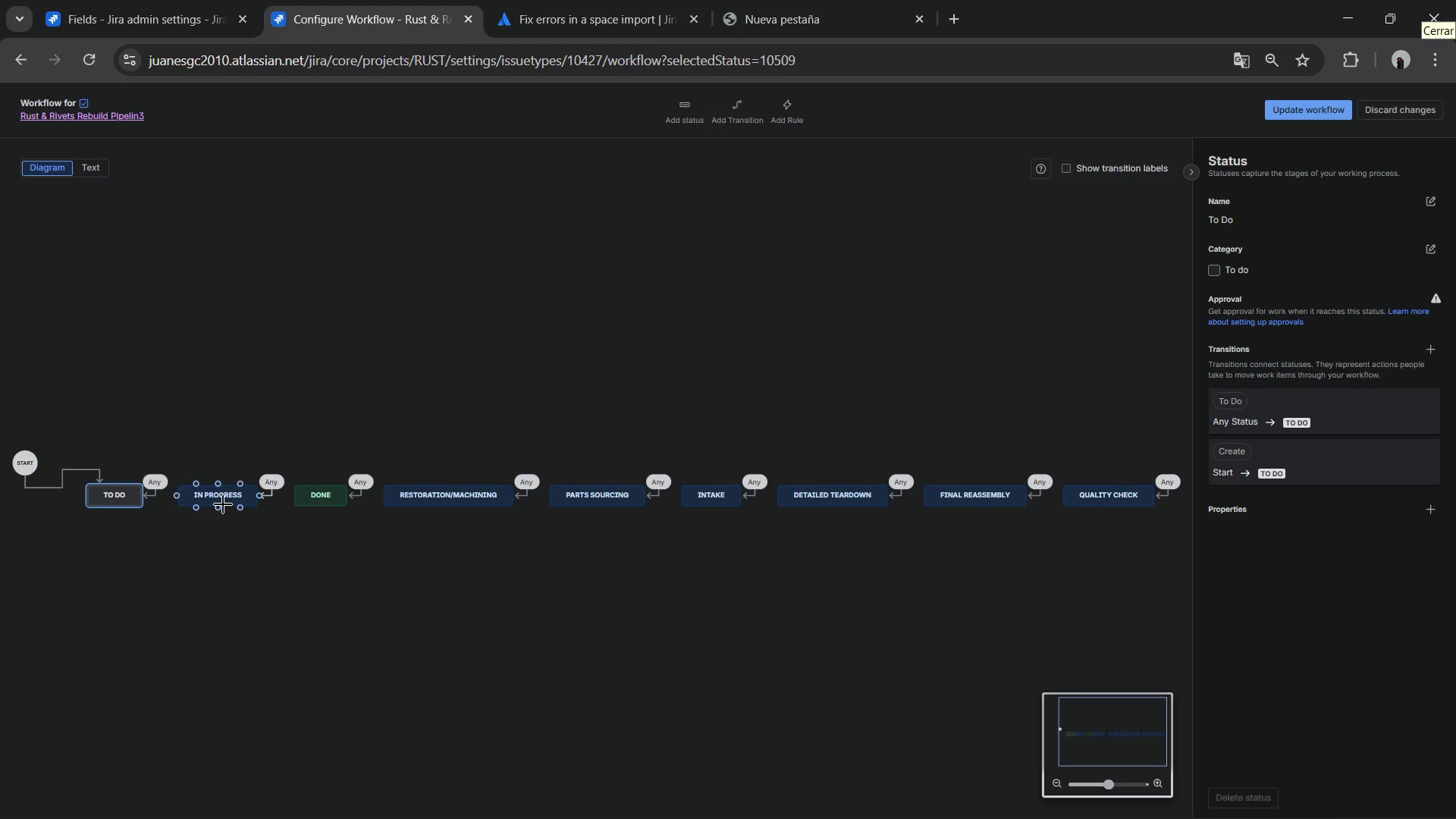 
key(Delete)
 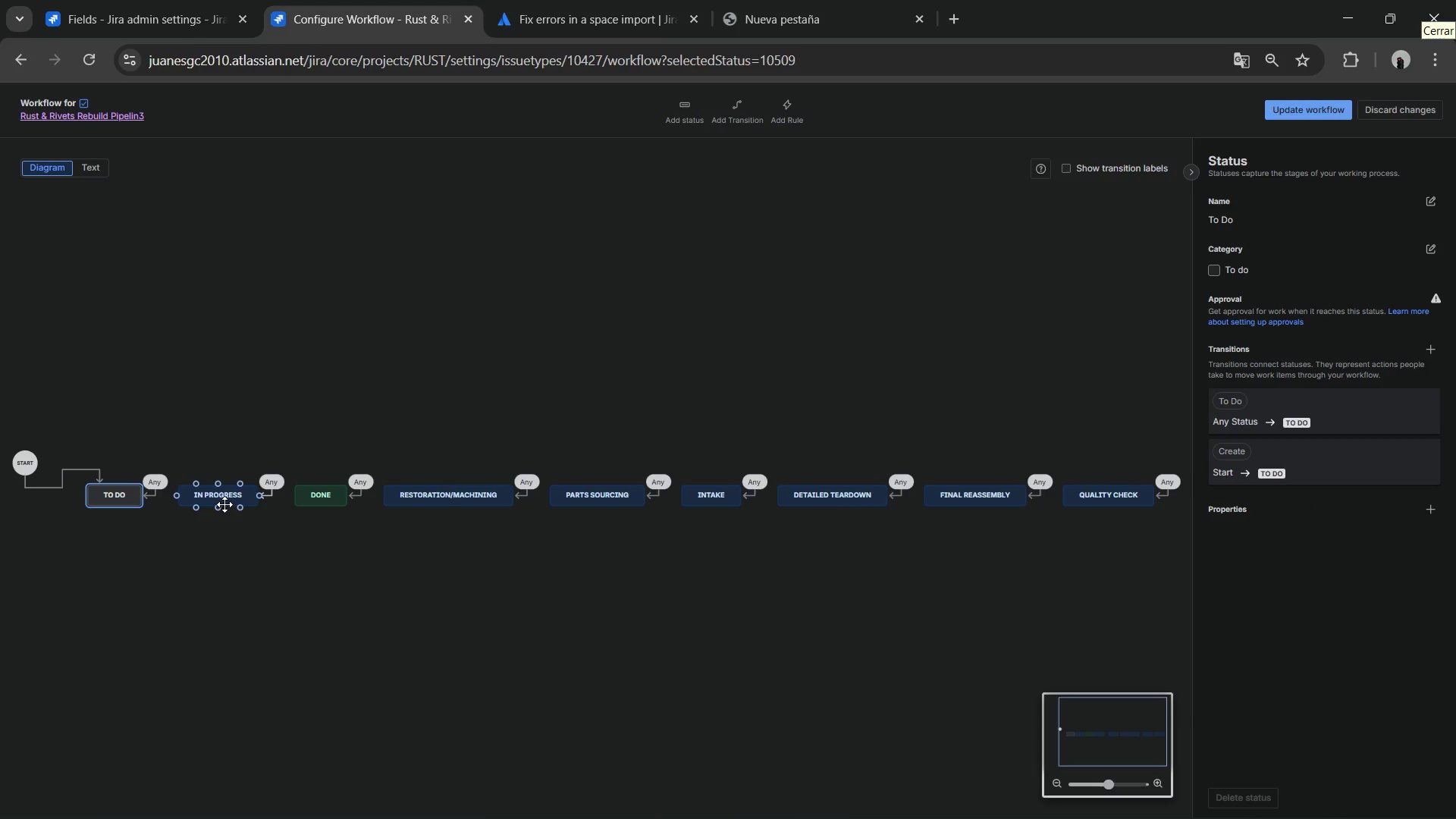 
left_click([224, 504])
 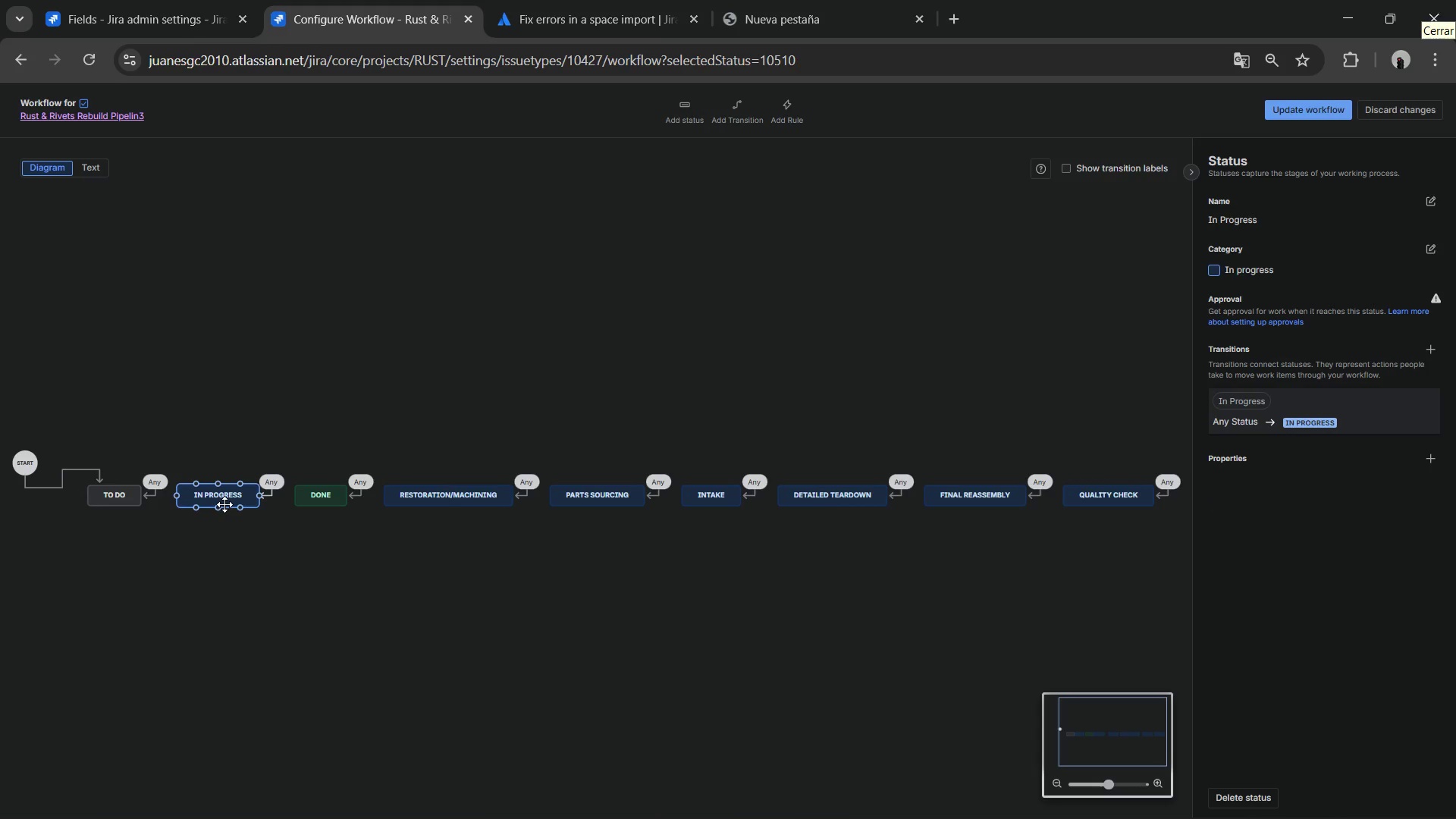 
key(Backspace)
 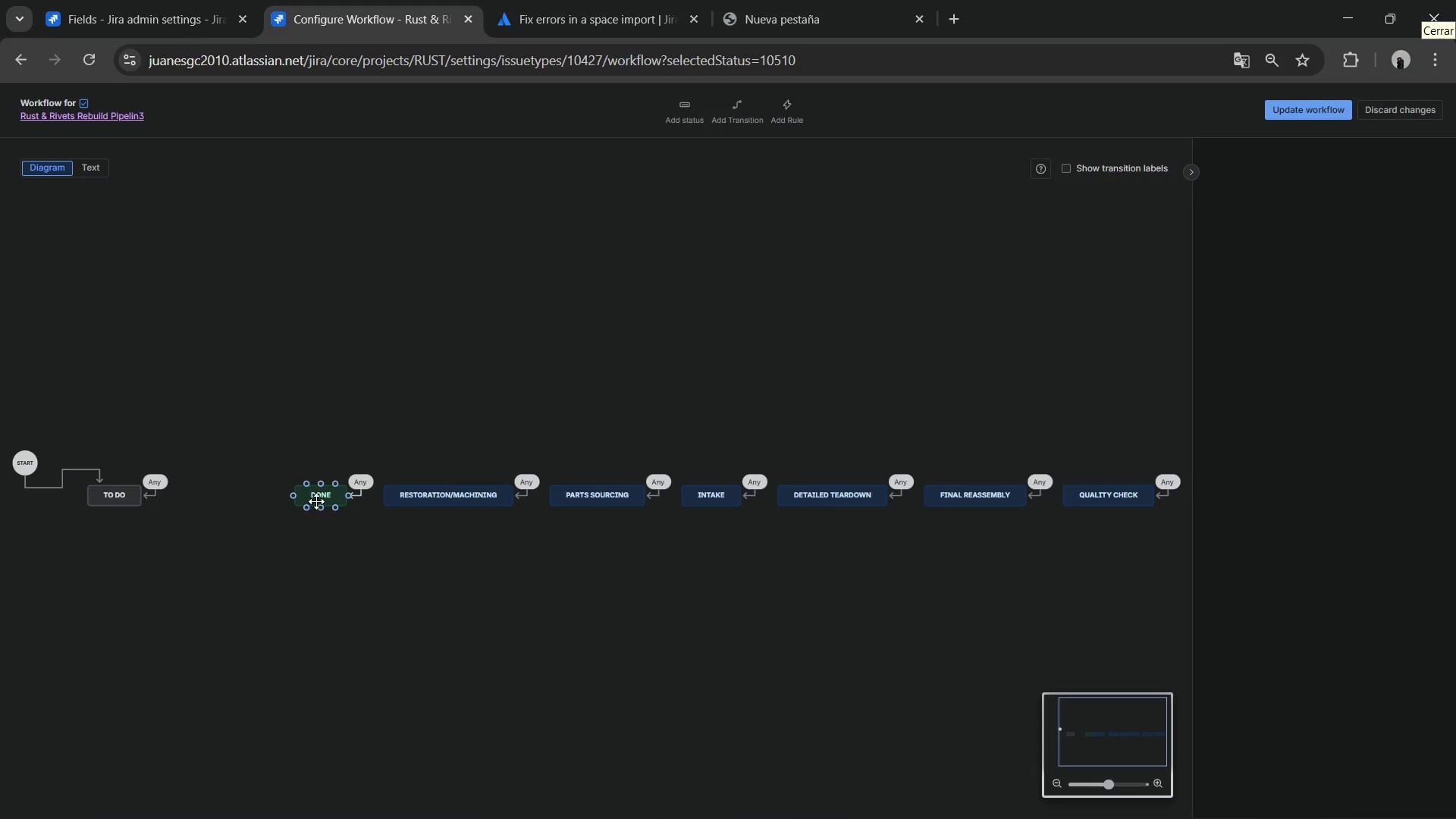 
key(Backspace)
 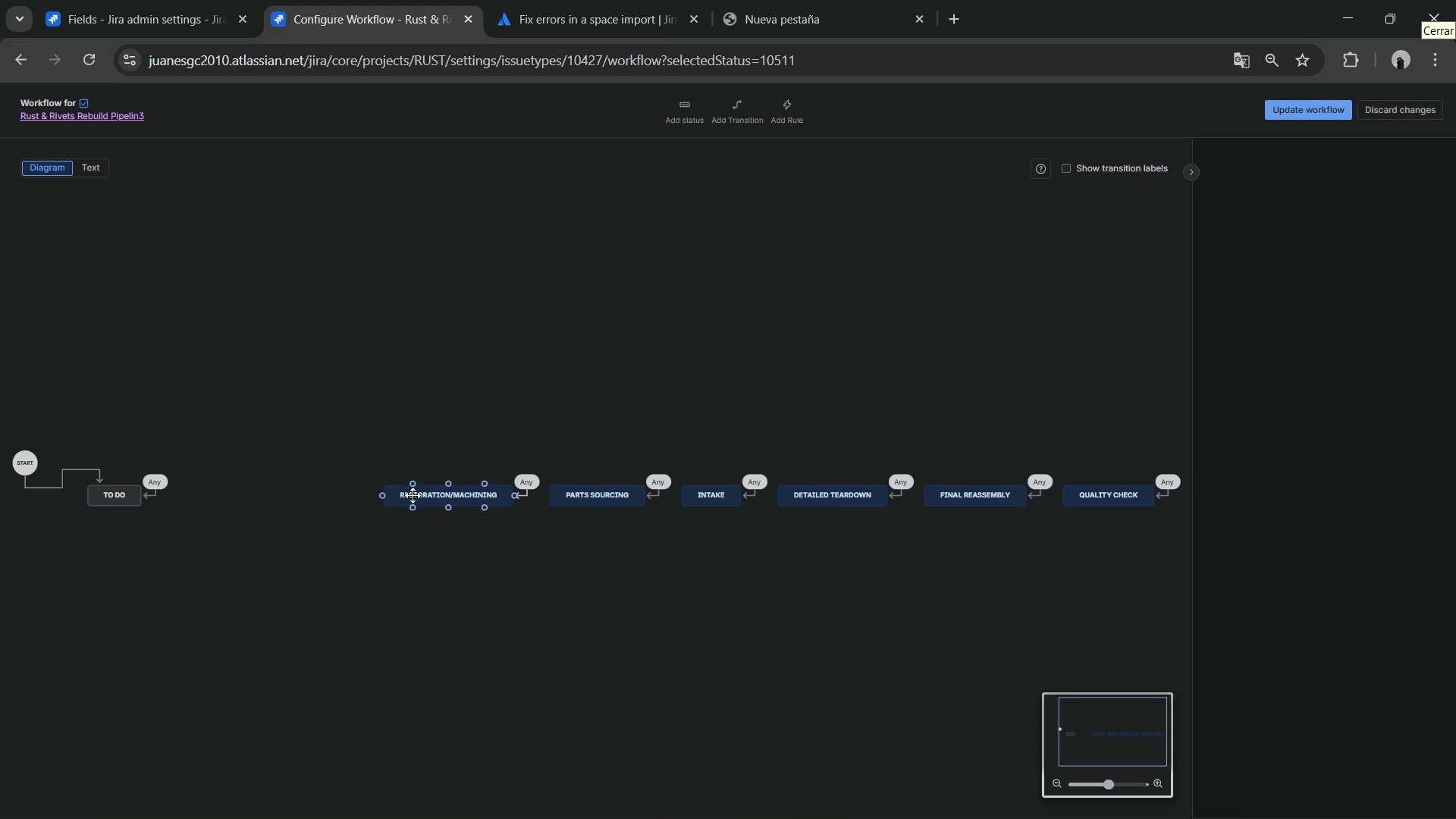 
left_click_drag(start_coordinate=[414, 495], to_coordinate=[379, 496])
 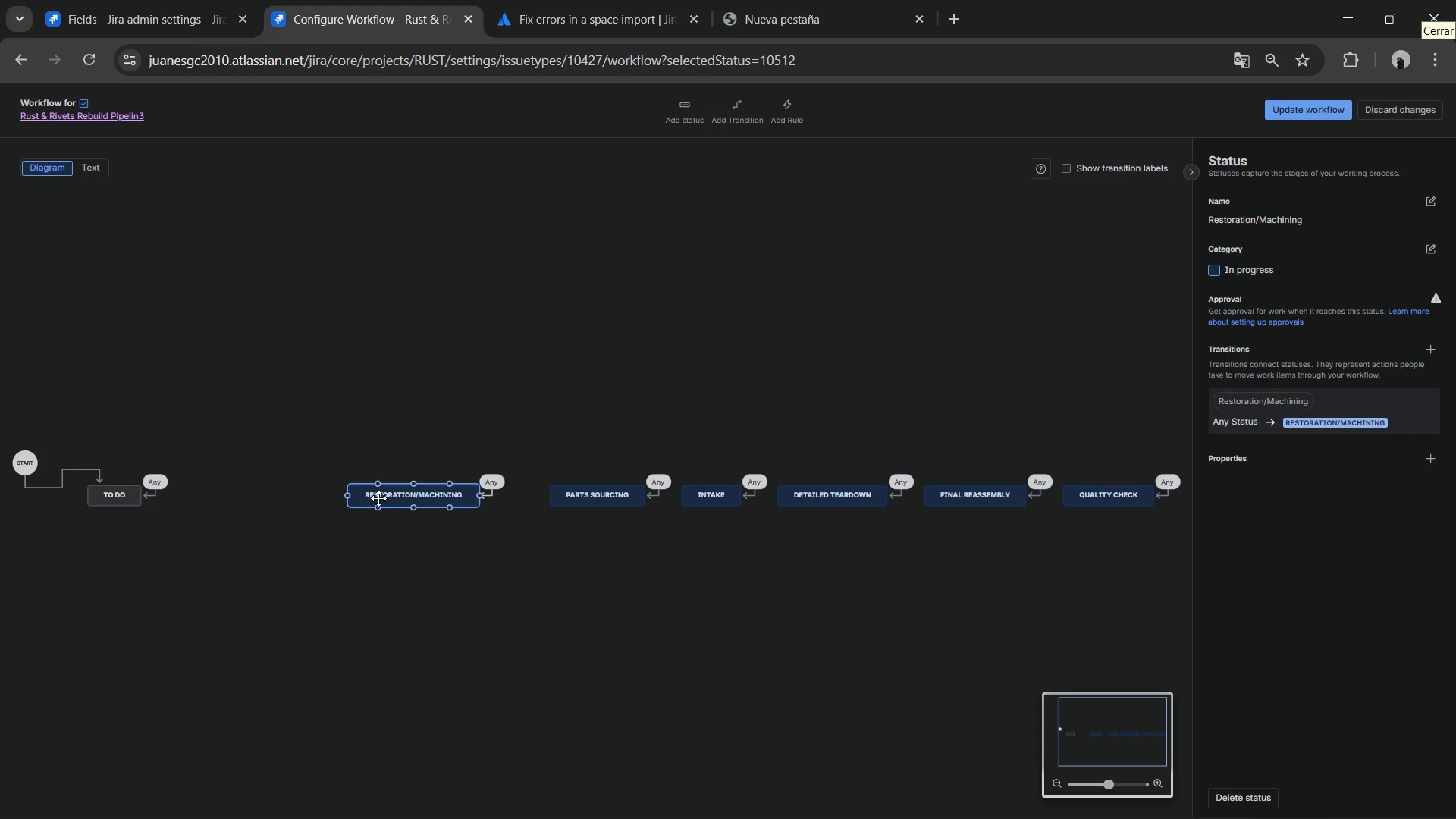 
left_click_drag(start_coordinate=[378, 498], to_coordinate=[367, 500])
 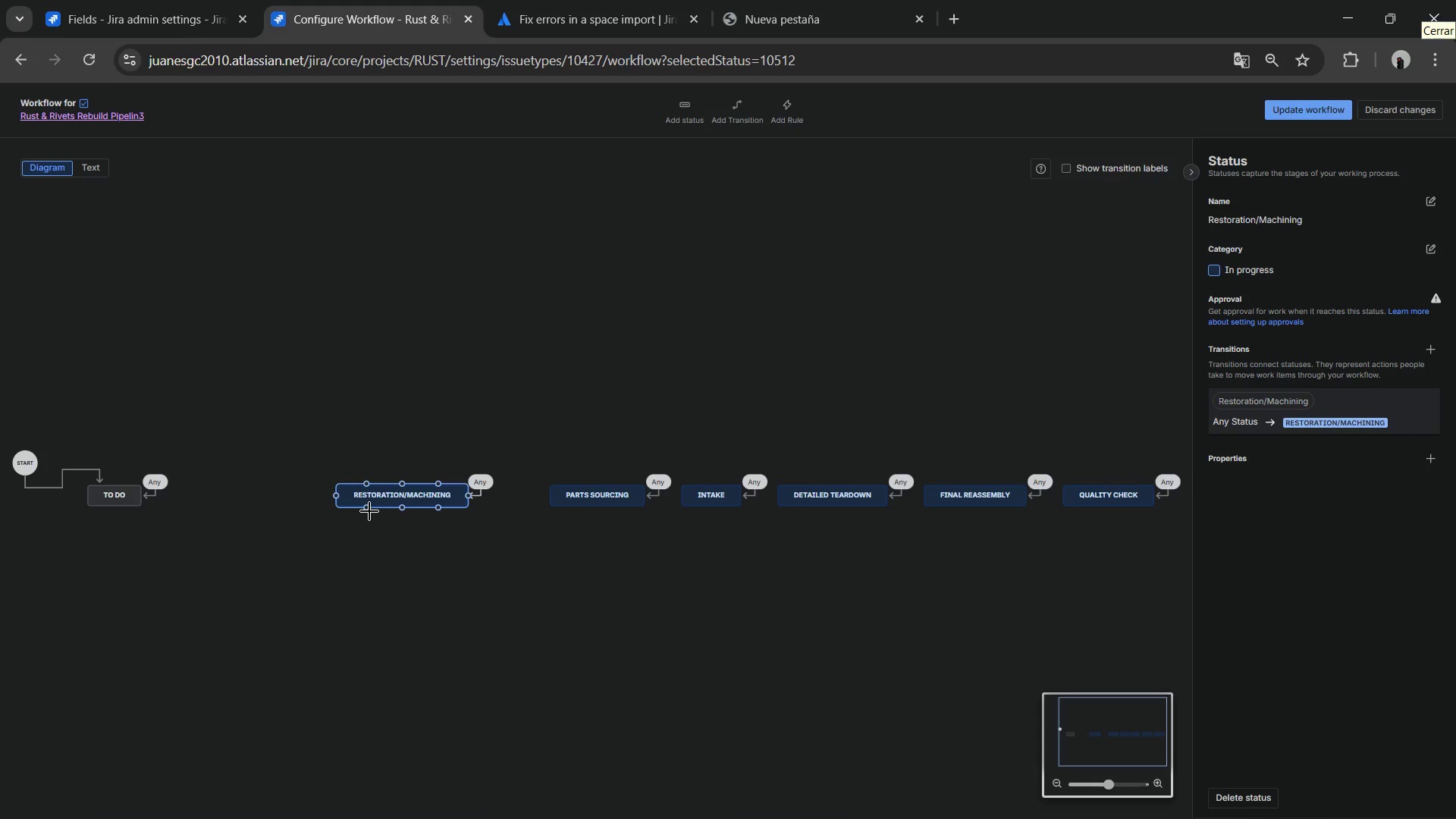 
scroll: coordinate [369, 511], scroll_direction: up, amount: 2.0
 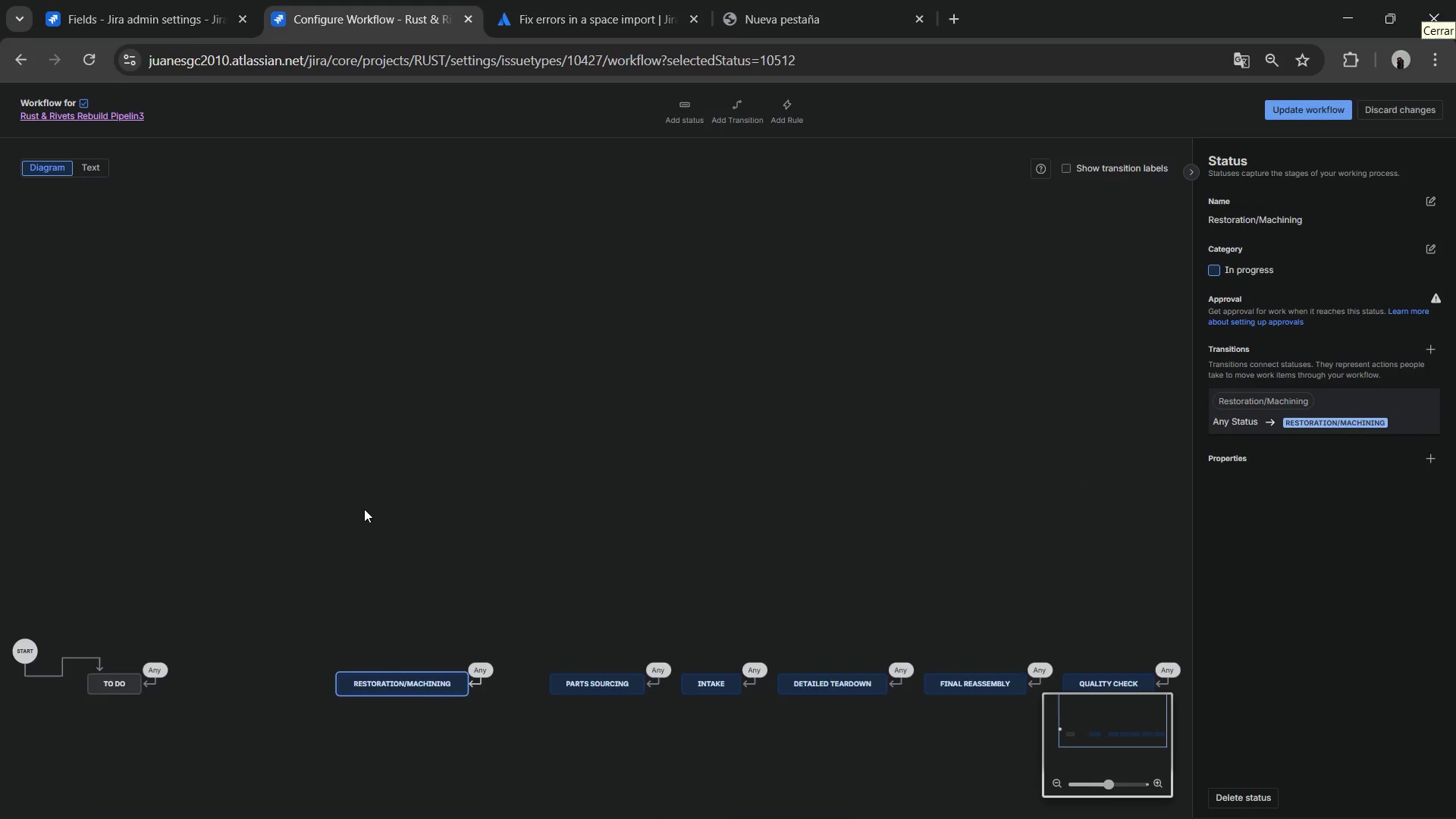 
scroll: coordinate [362, 510], scroll_direction: down, amount: 2.0
 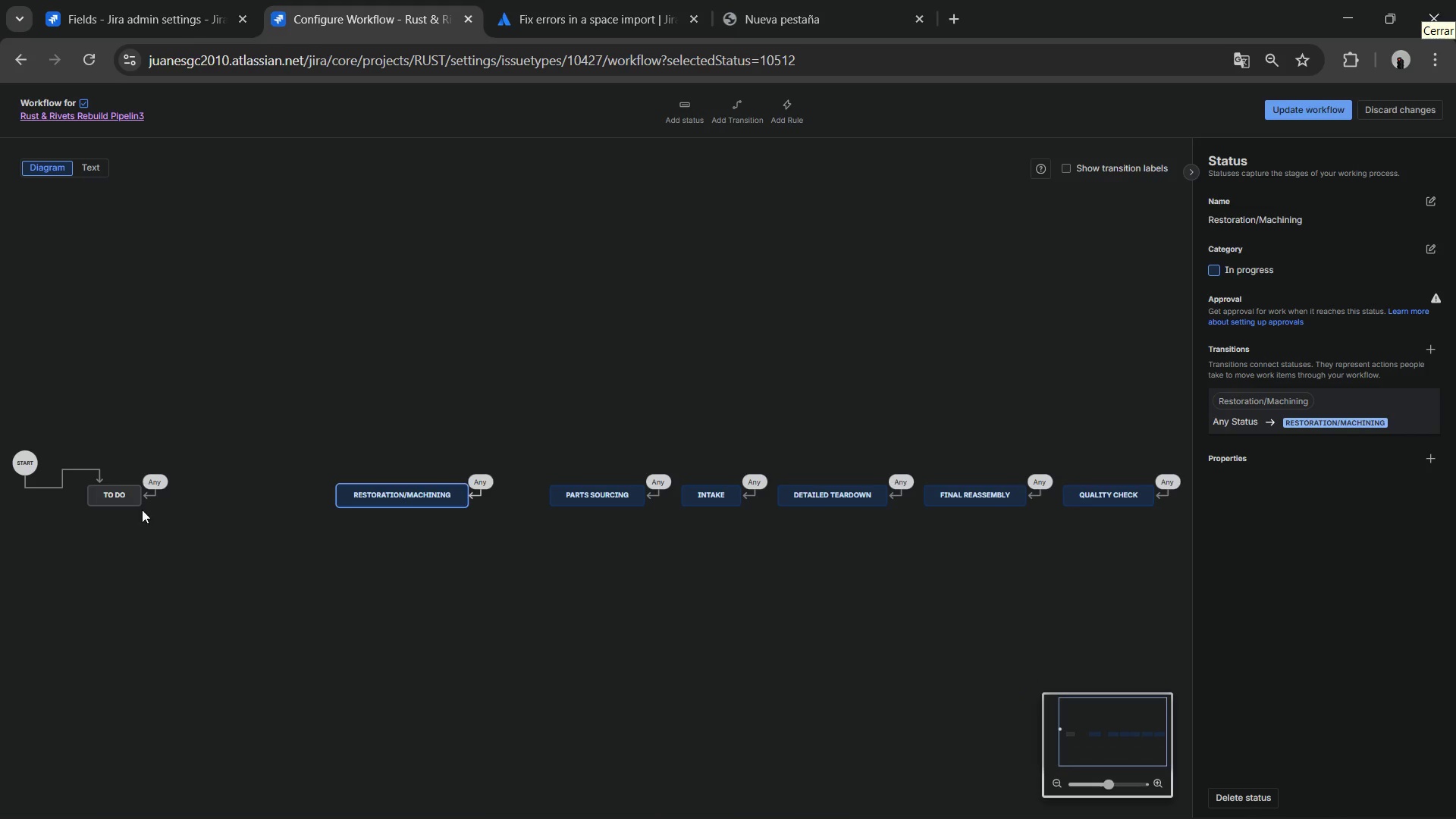 
left_click_drag(start_coordinate=[125, 501], to_coordinate=[187, 500])
 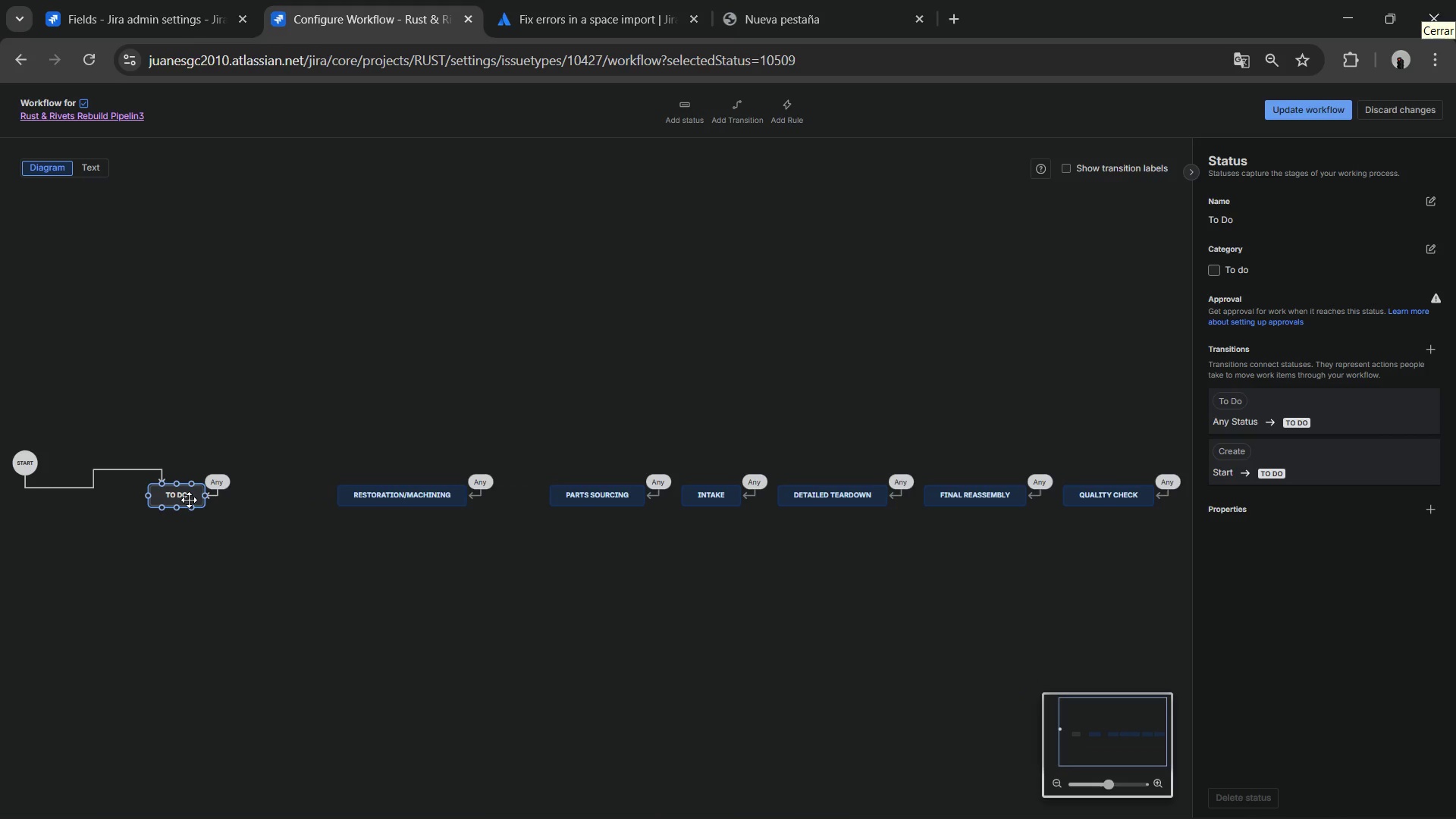 
double_click([189, 500])
 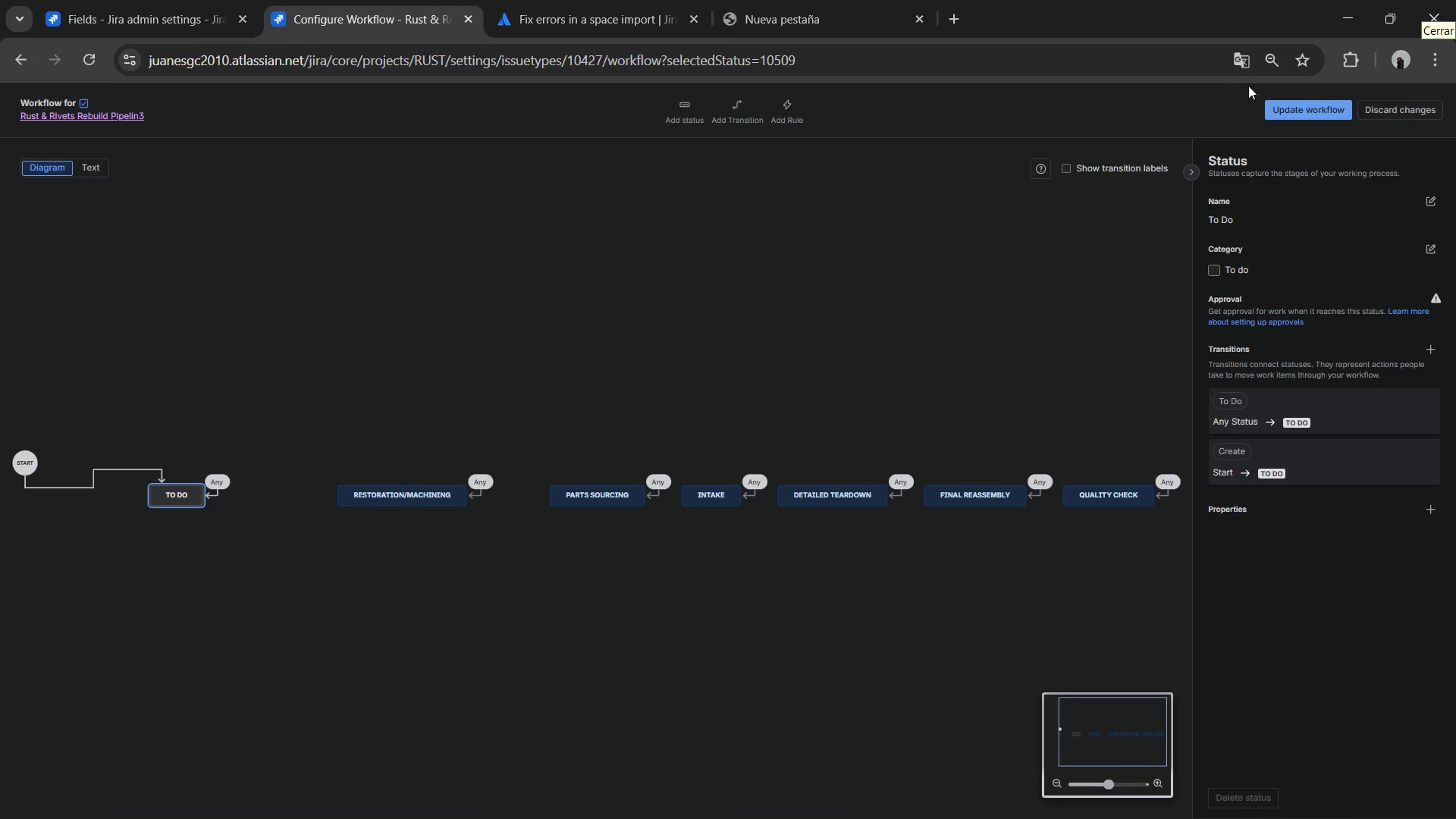 
left_click([1294, 106])
 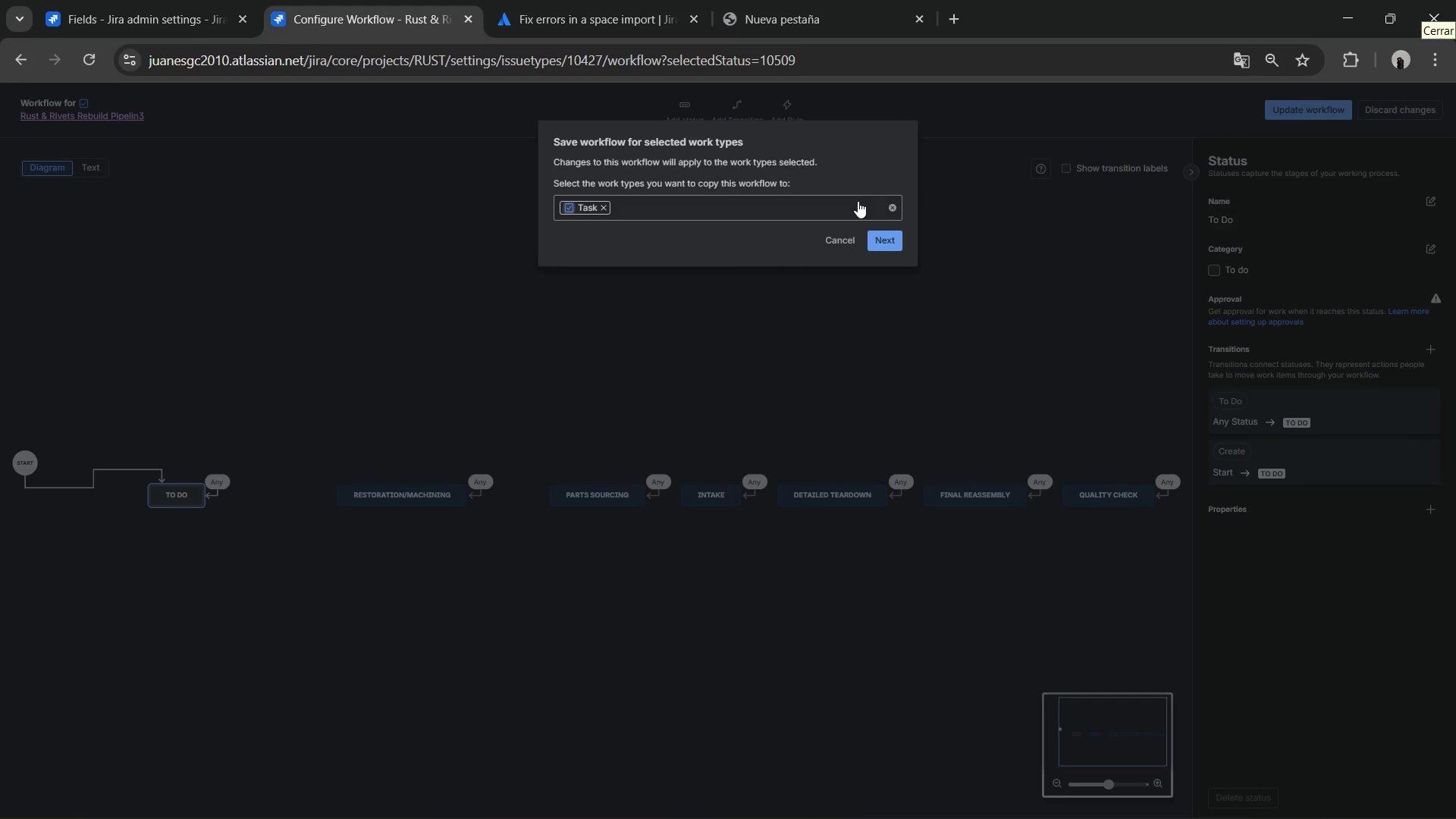 
left_click([874, 235])
 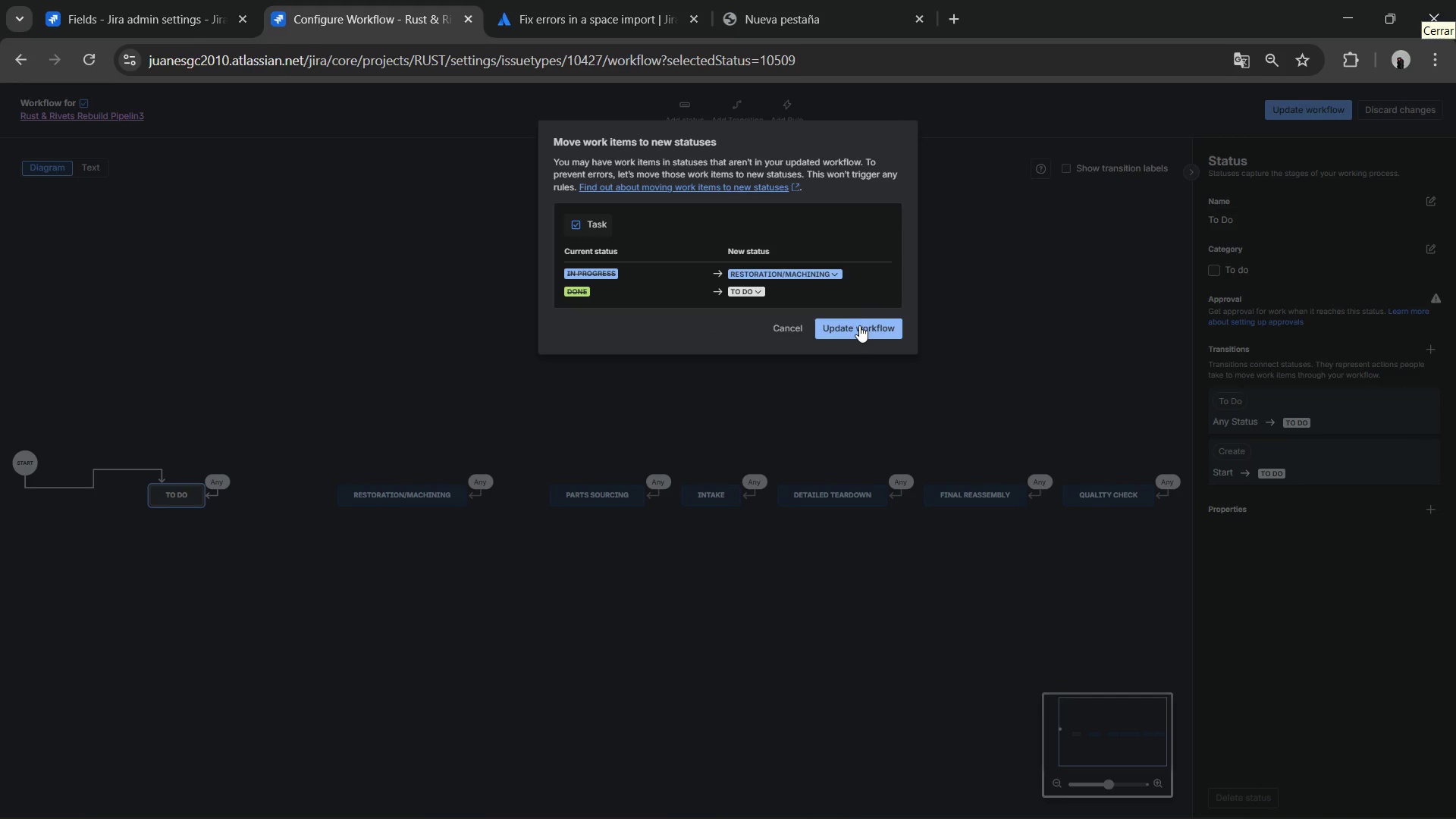 
wait(6.83)
 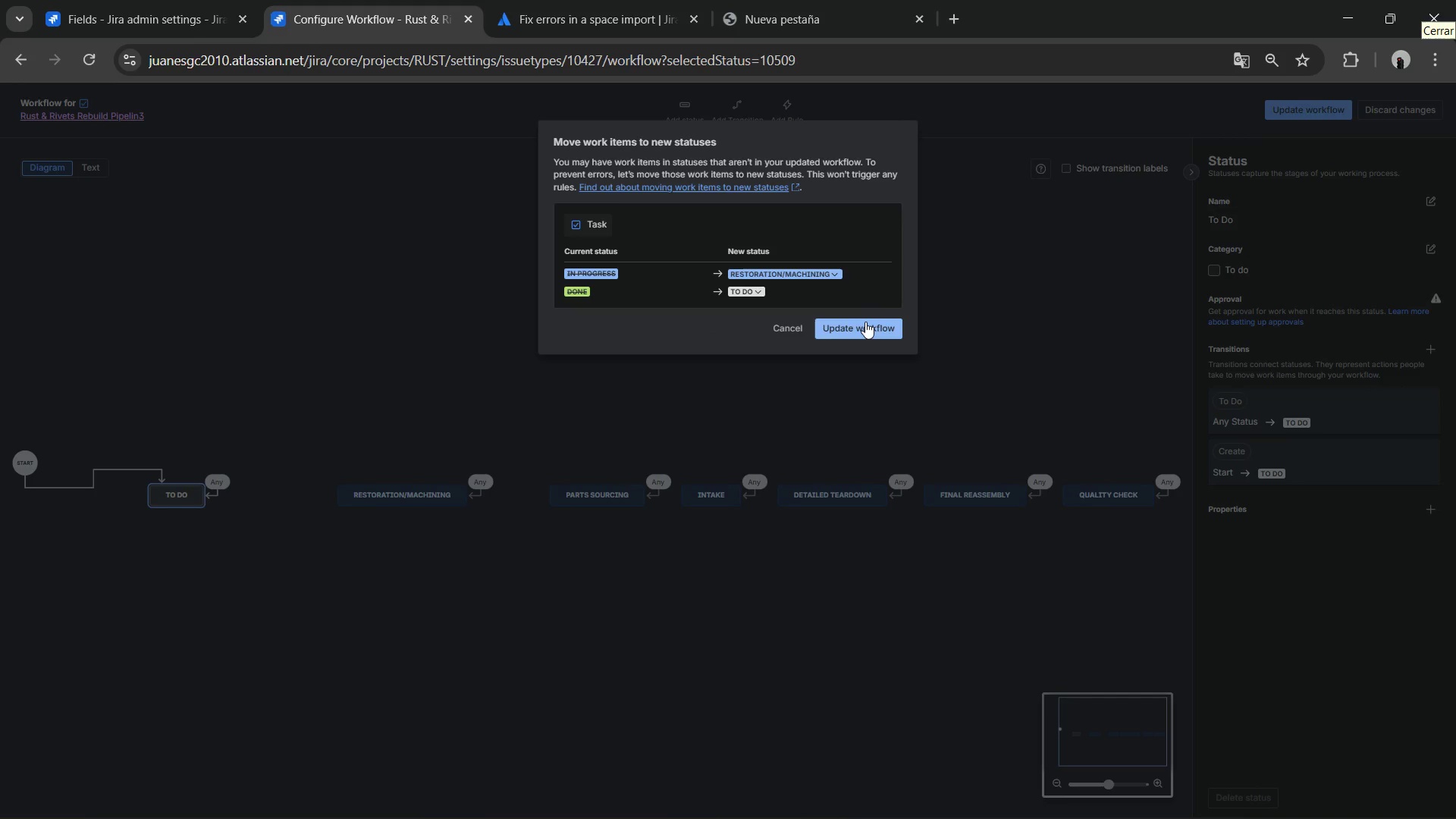 
left_click([794, 331])
 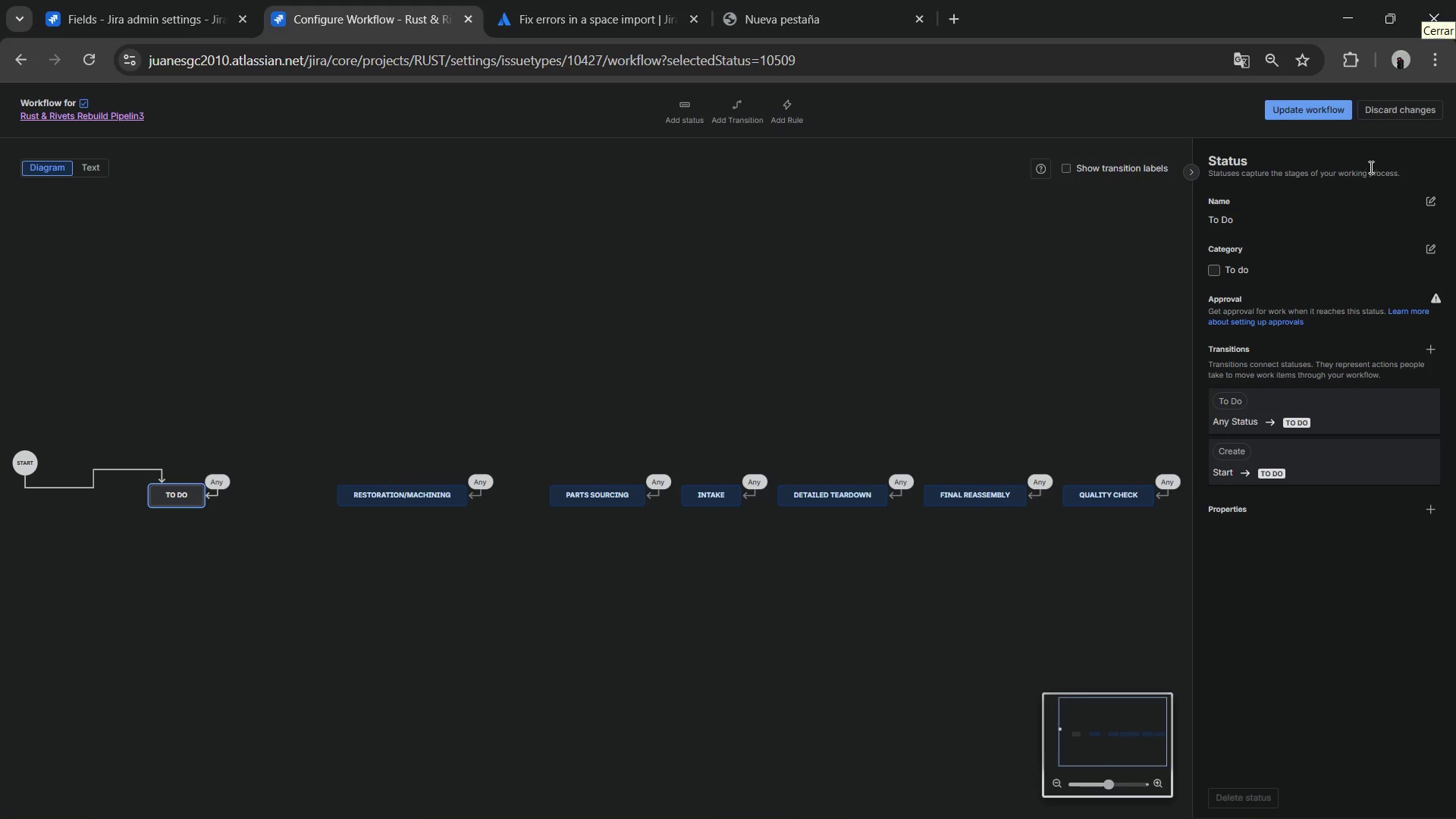 
left_click([1391, 108])
 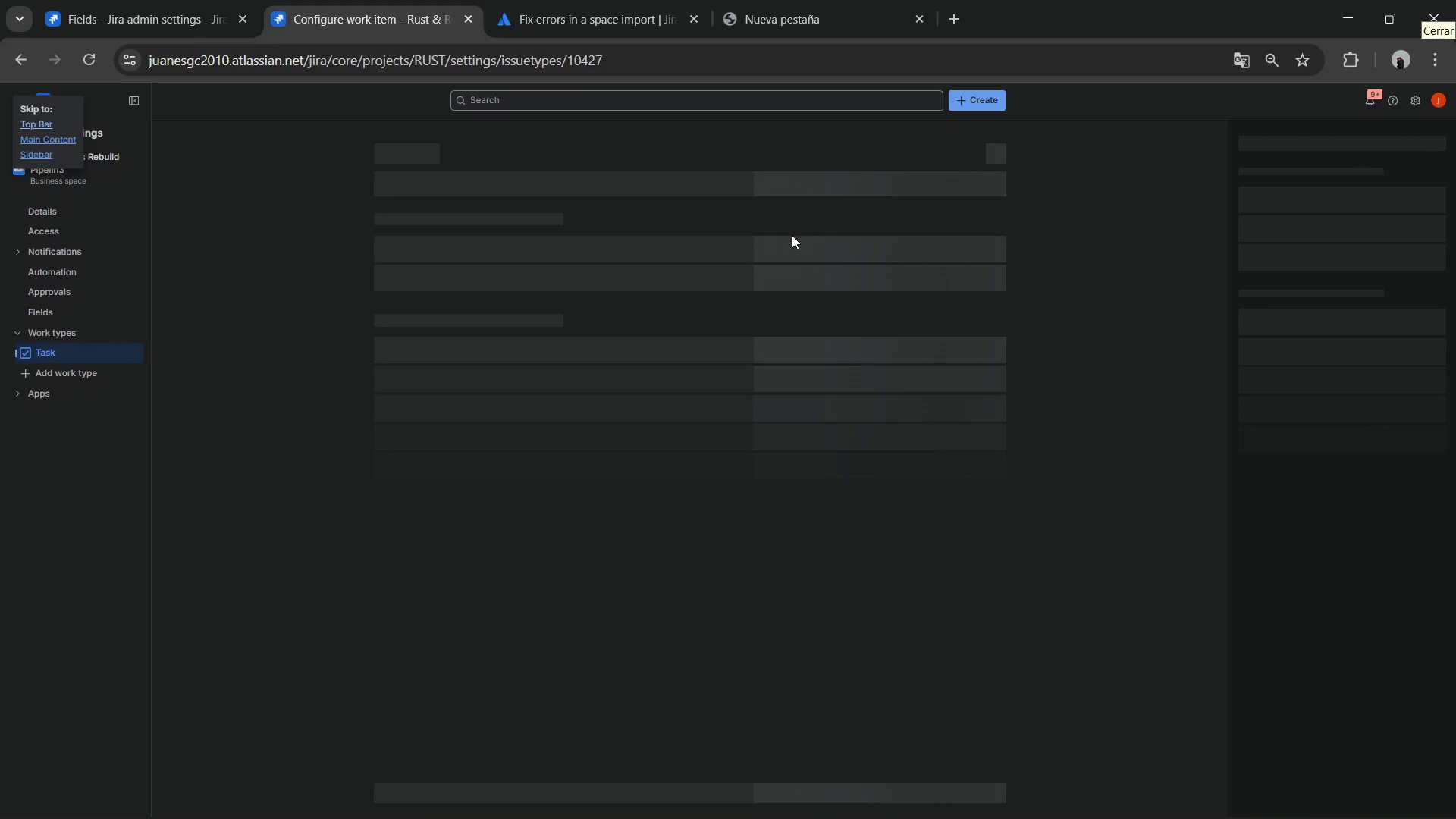 
key(Escape)
 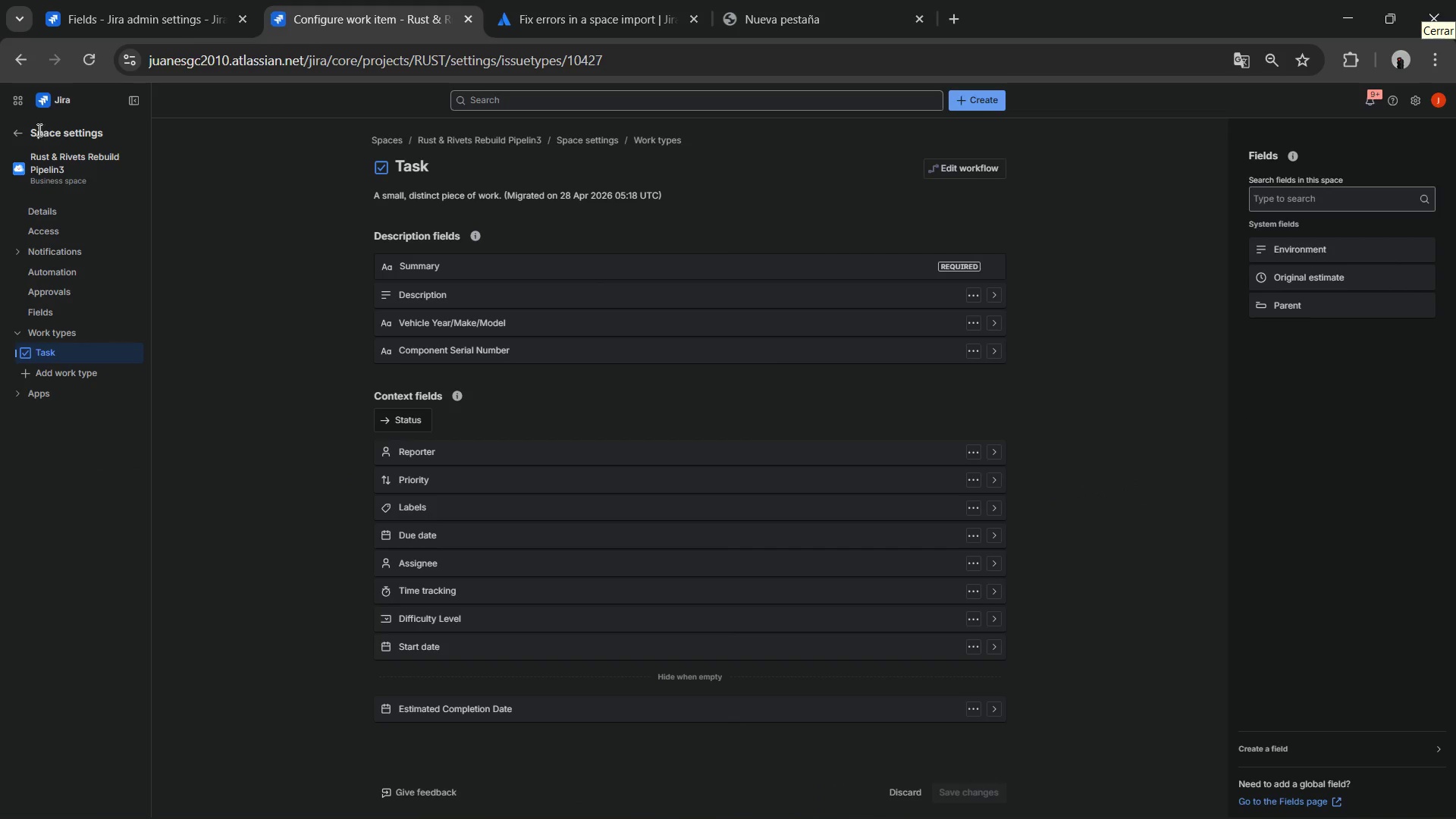 
left_click([10, 123])
 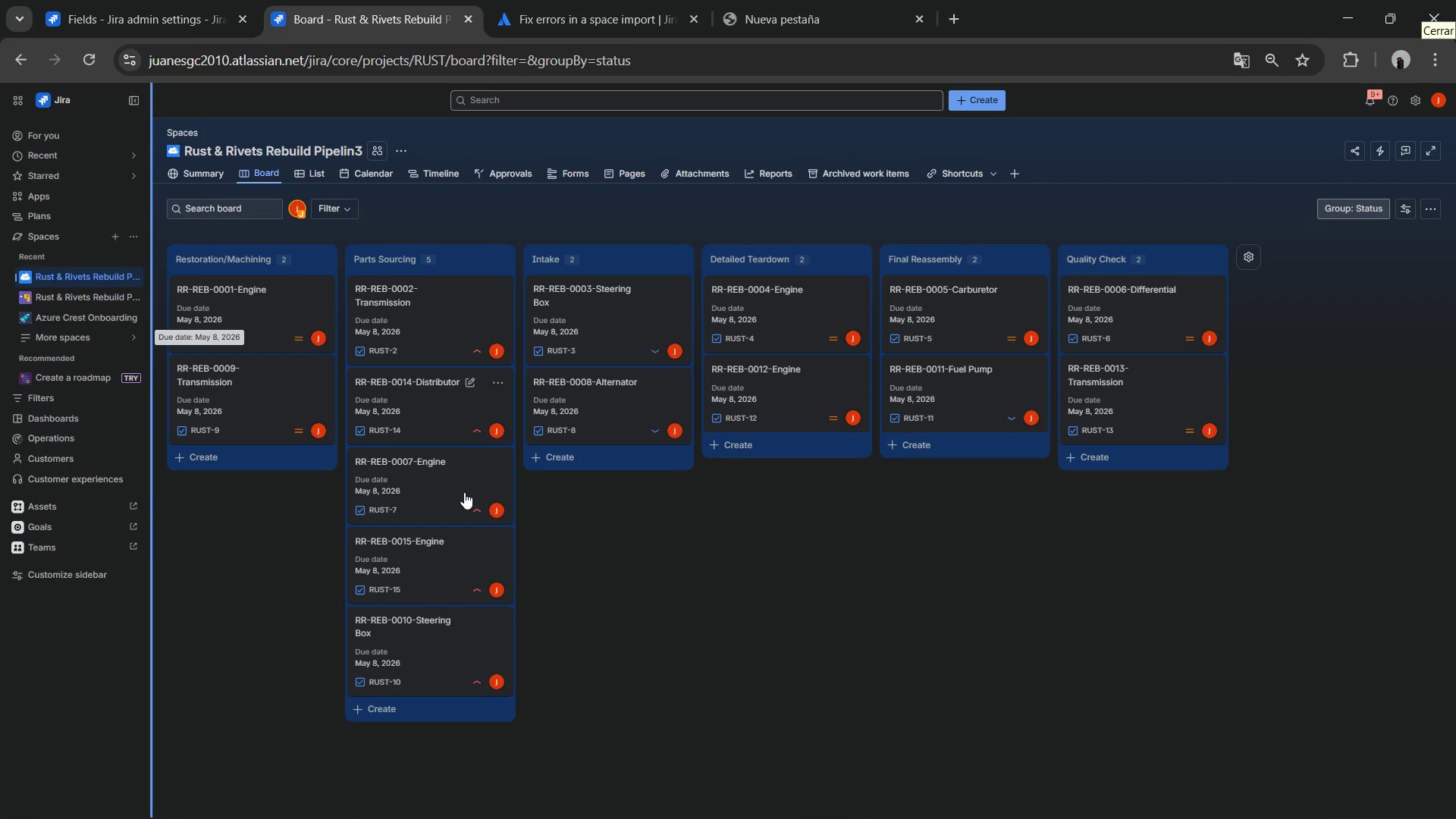 
wait(8.8)
 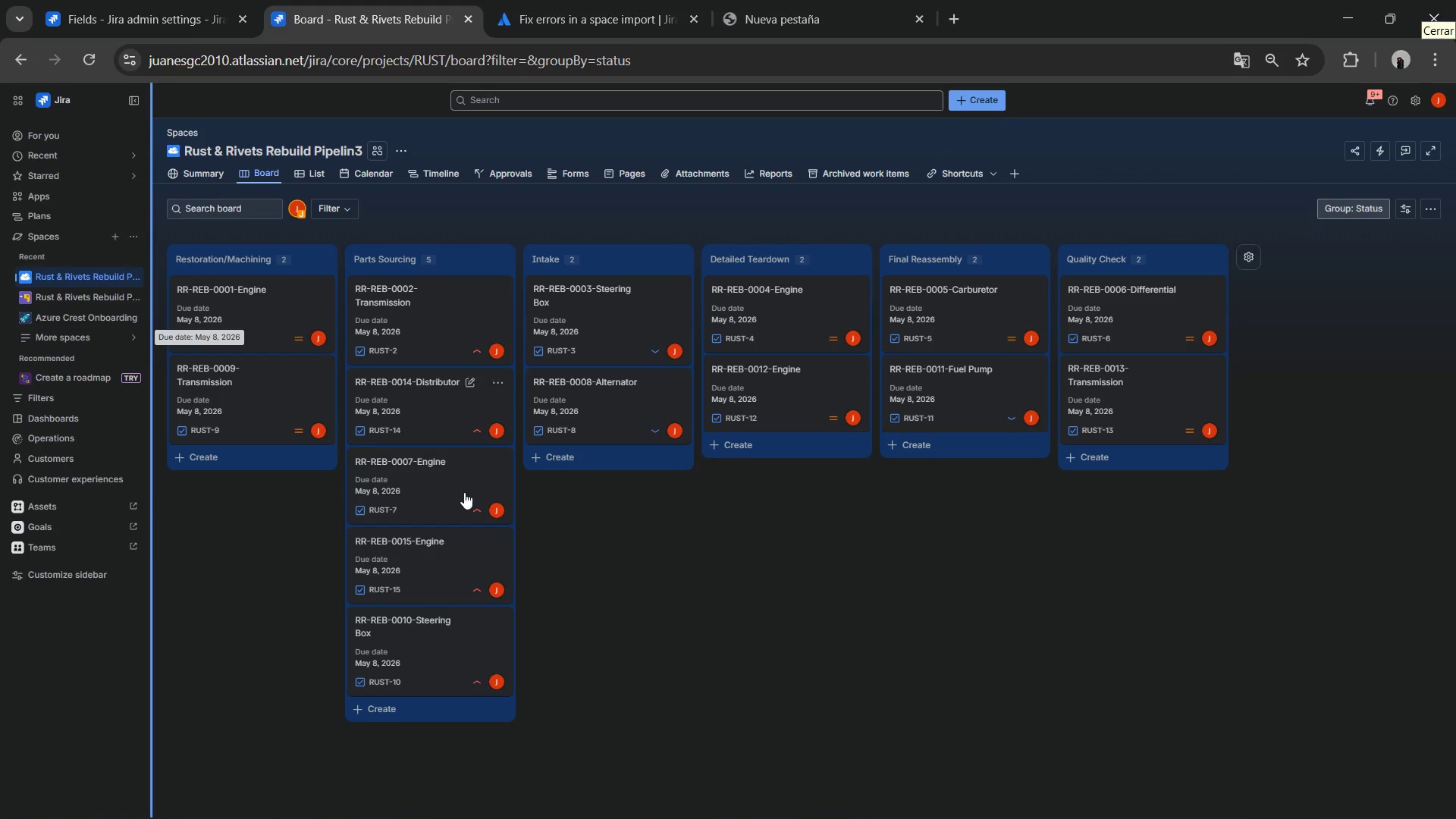 
left_click([128, 275])
 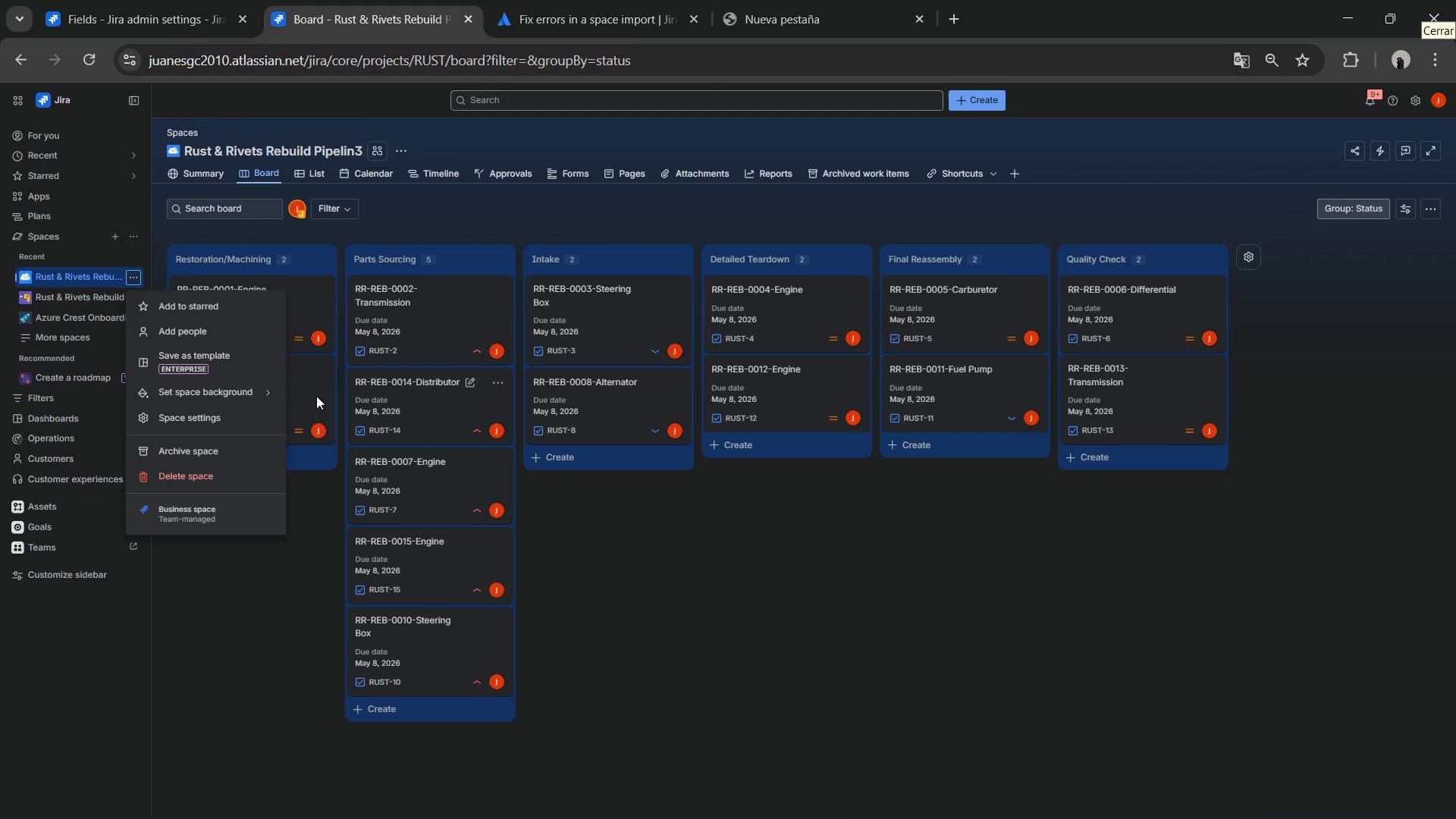 
left_click([210, 411])
 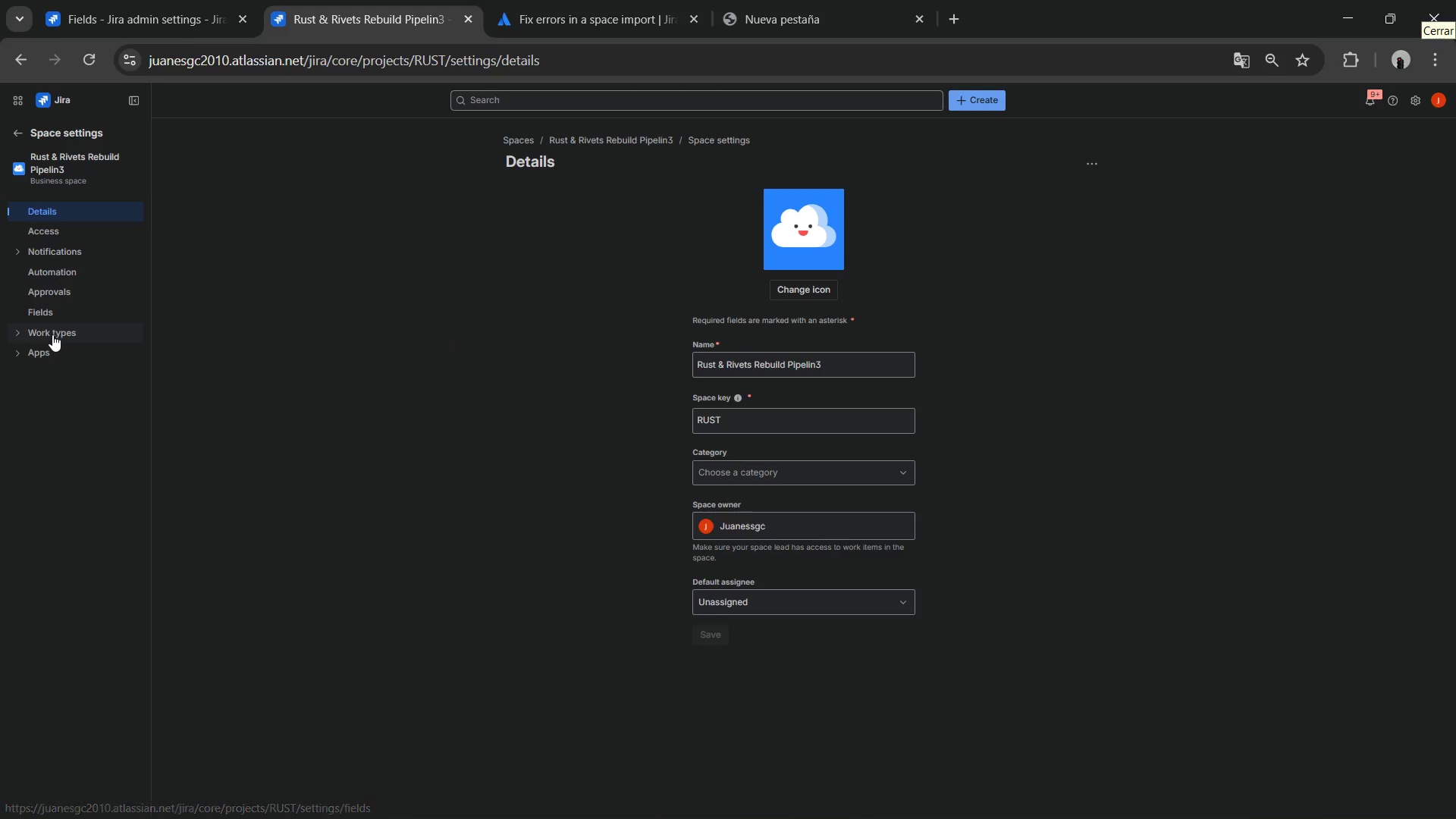 
left_click([52, 348])
 